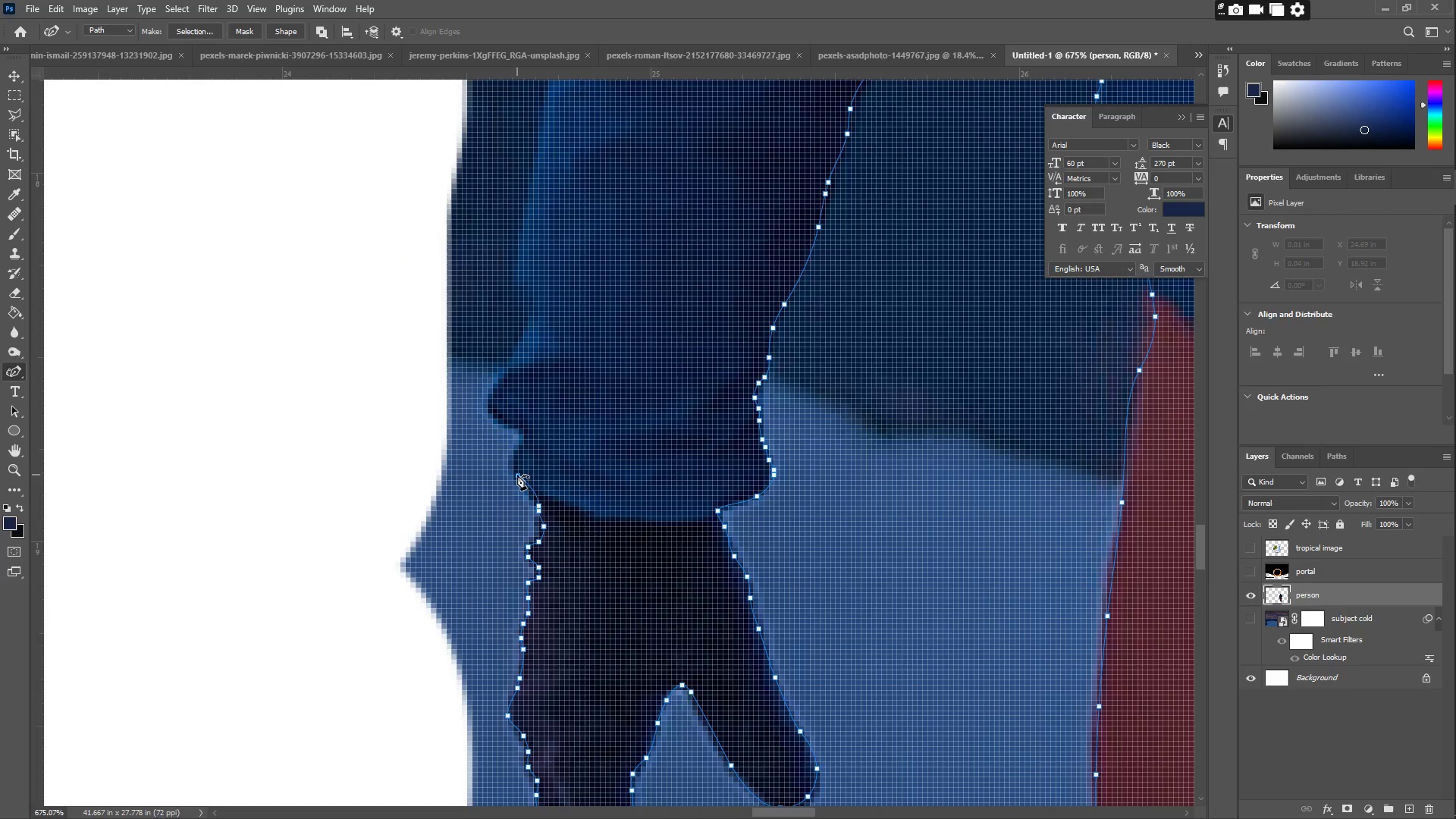 
left_click_drag(start_coordinate=[378, 129], to_coordinate=[549, 523])
 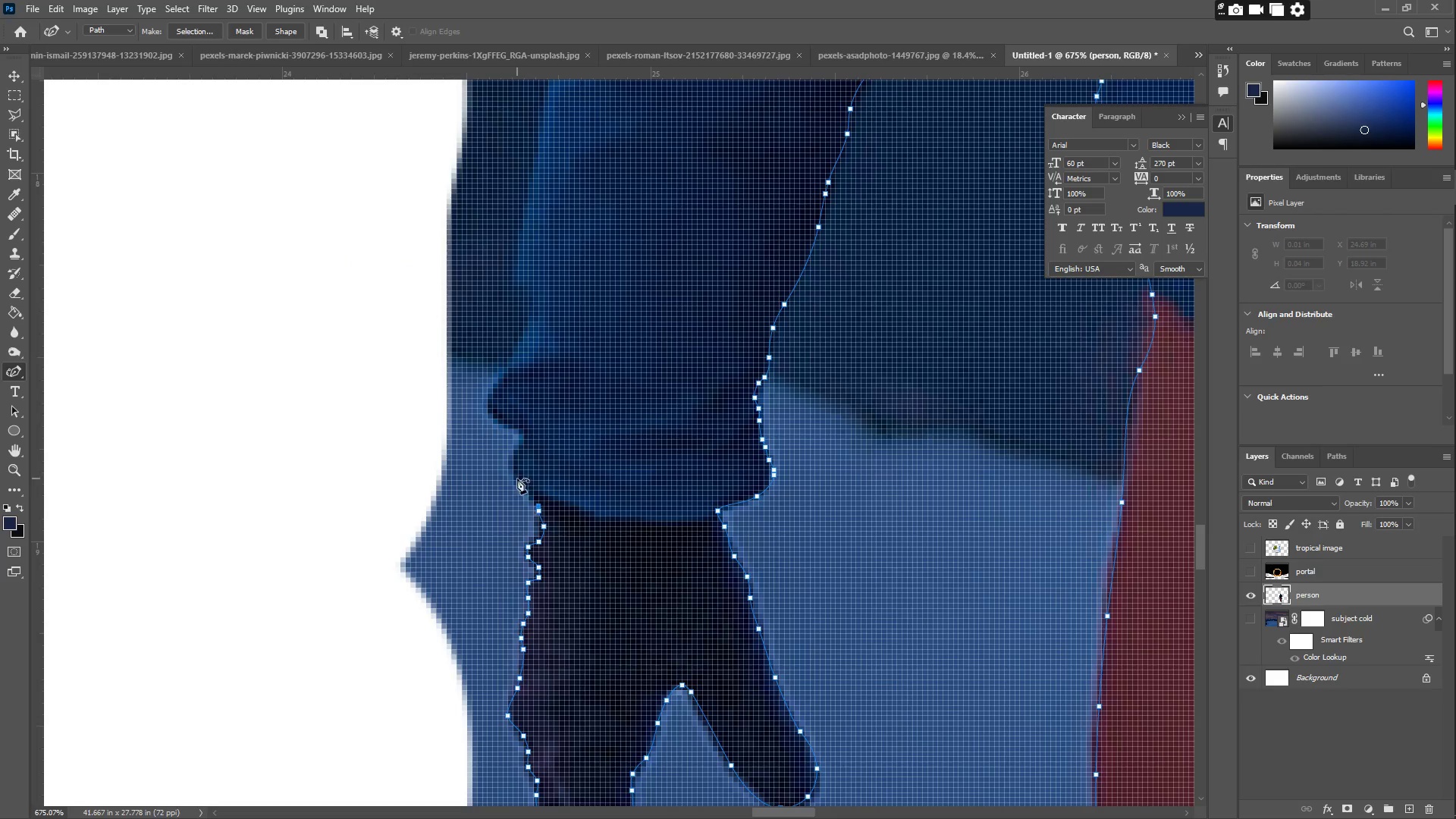 
left_click_drag(start_coordinate=[517, 475], to_coordinate=[512, 473])
 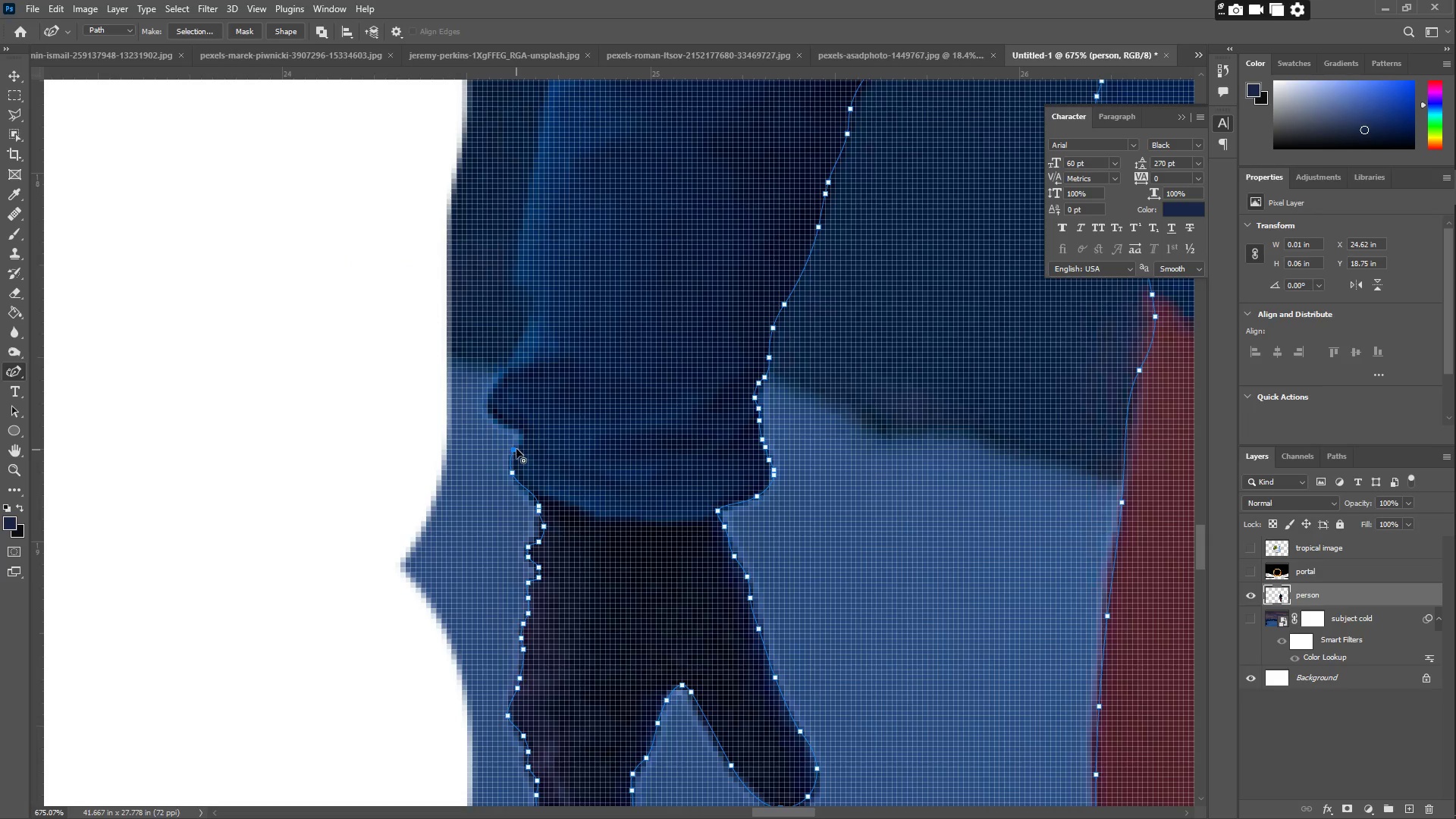 
left_click_drag(start_coordinate=[518, 446], to_coordinate=[523, 444])
 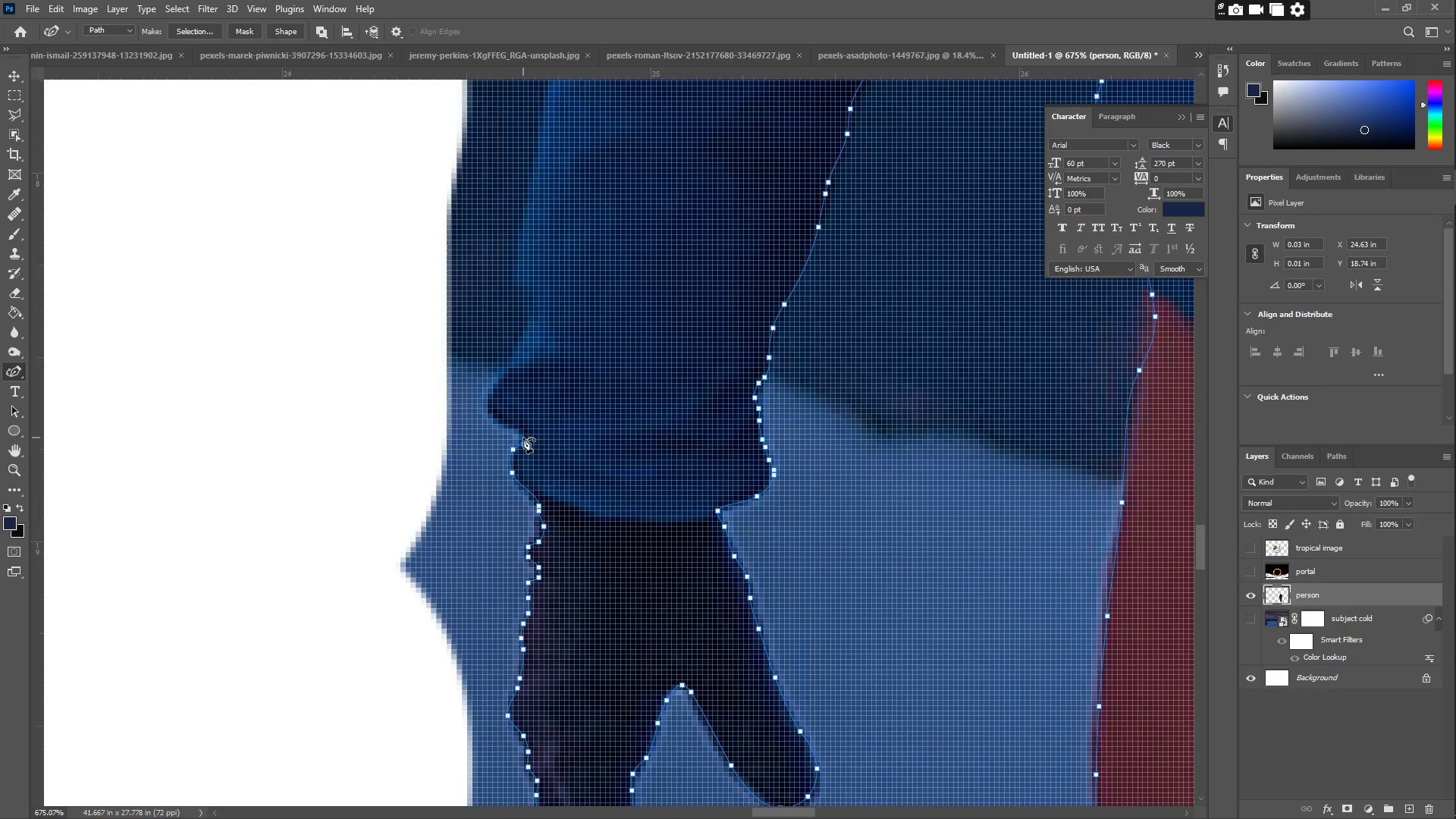 
left_click_drag(start_coordinate=[523, 437], to_coordinate=[517, 435])
 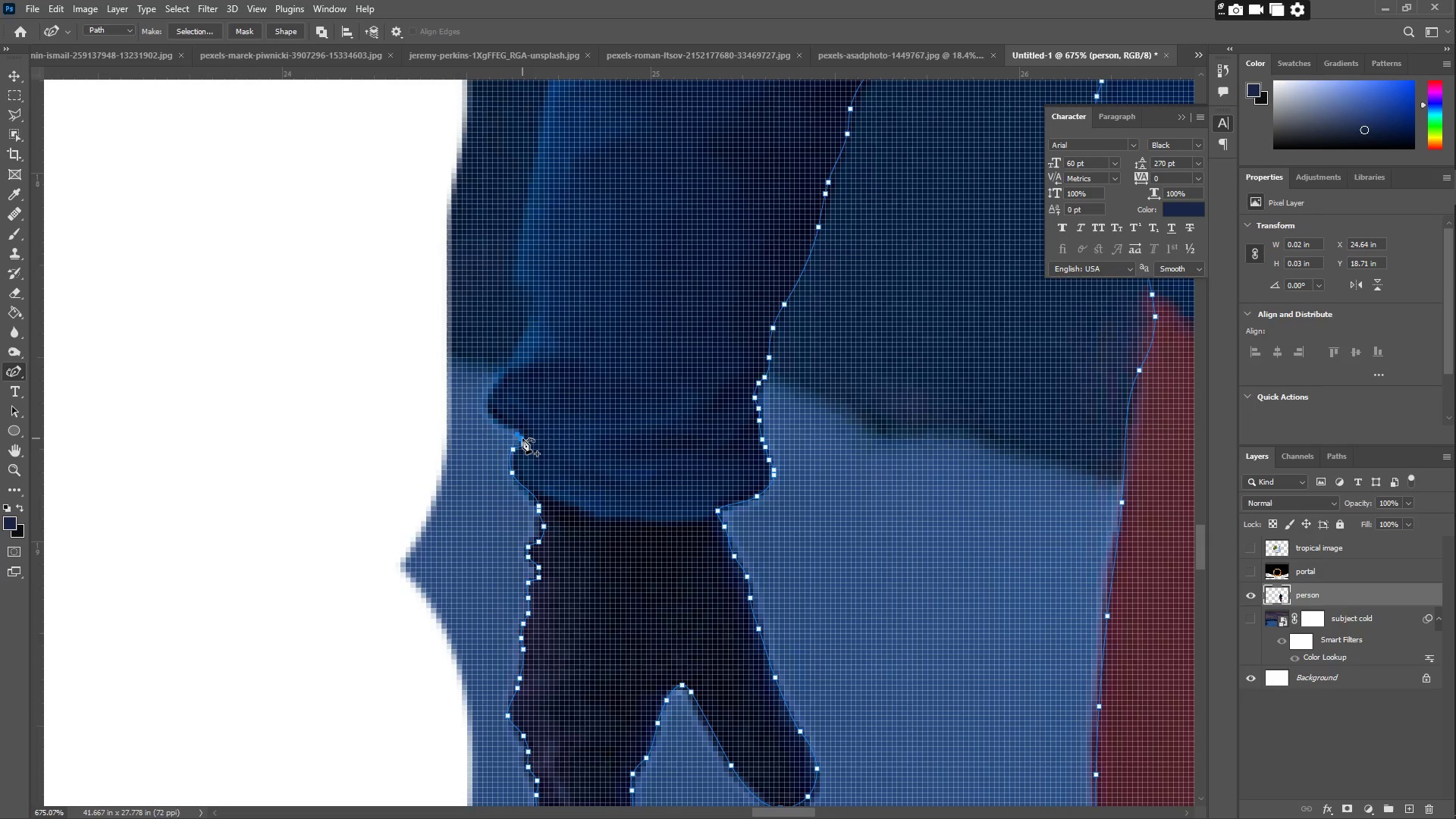 
left_click_drag(start_coordinate=[523, 438], to_coordinate=[529, 438])
 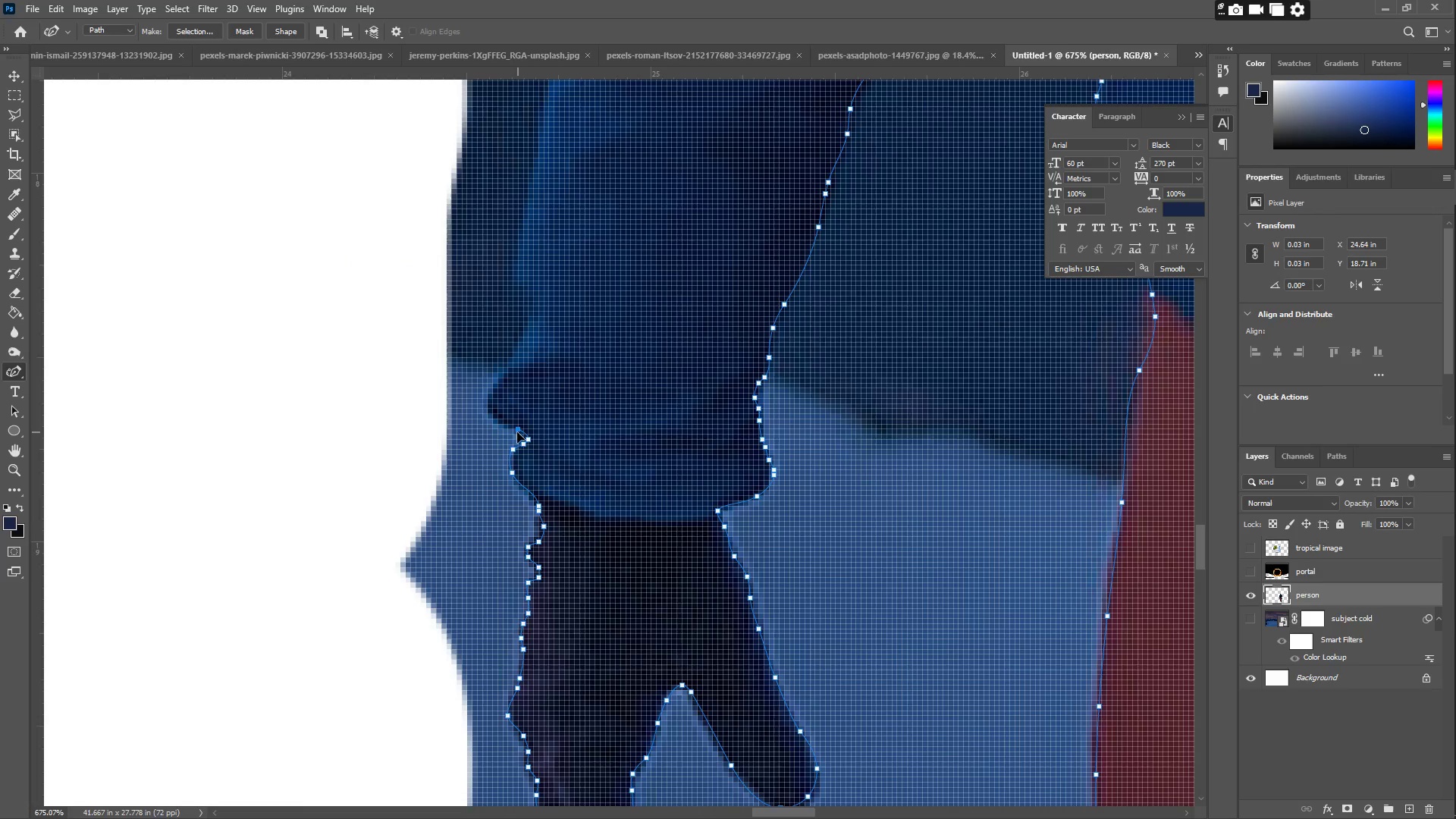 
left_click_drag(start_coordinate=[504, 426], to_coordinate=[498, 423])
 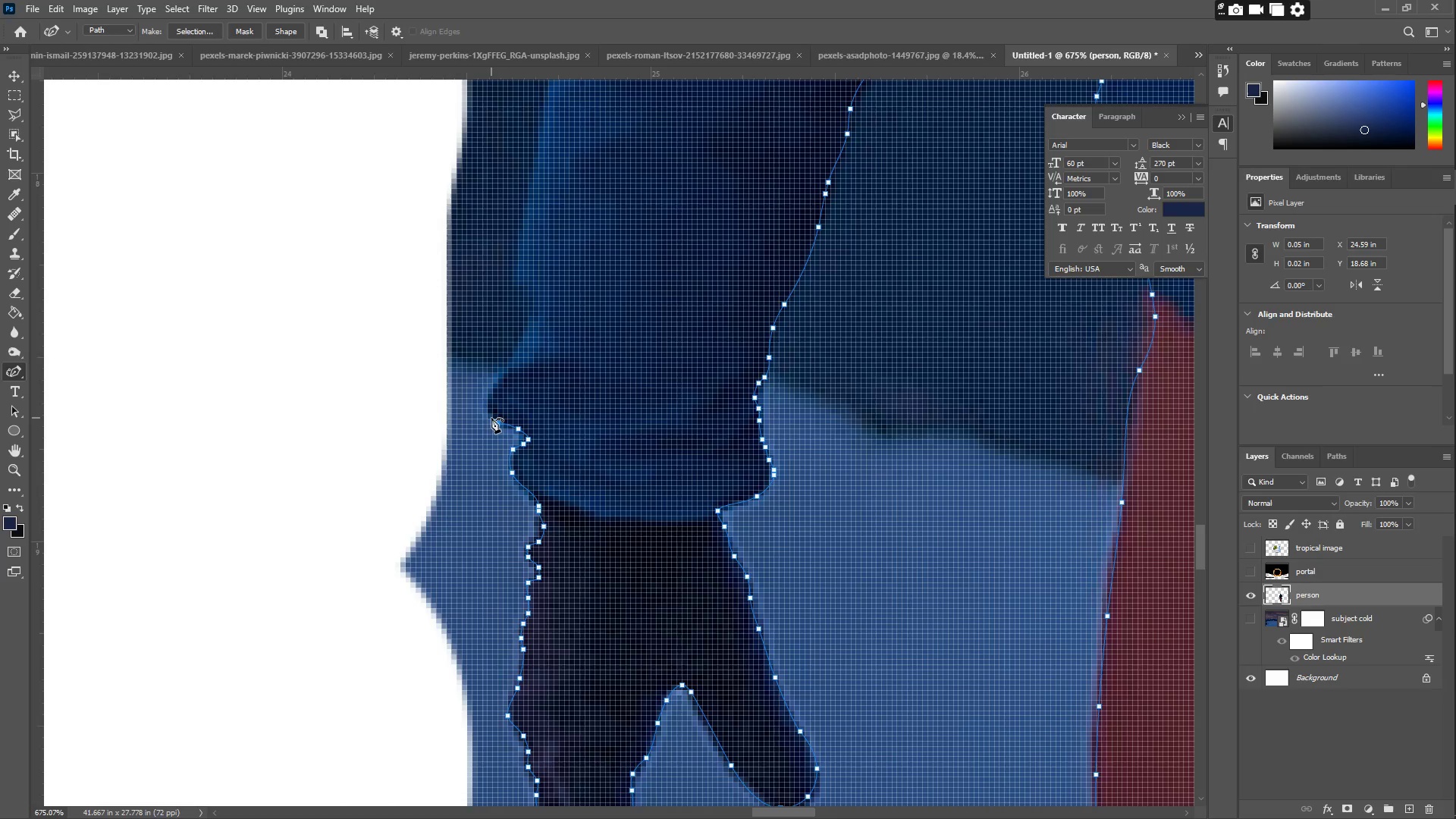 
left_click_drag(start_coordinate=[491, 418], to_coordinate=[485, 410])
 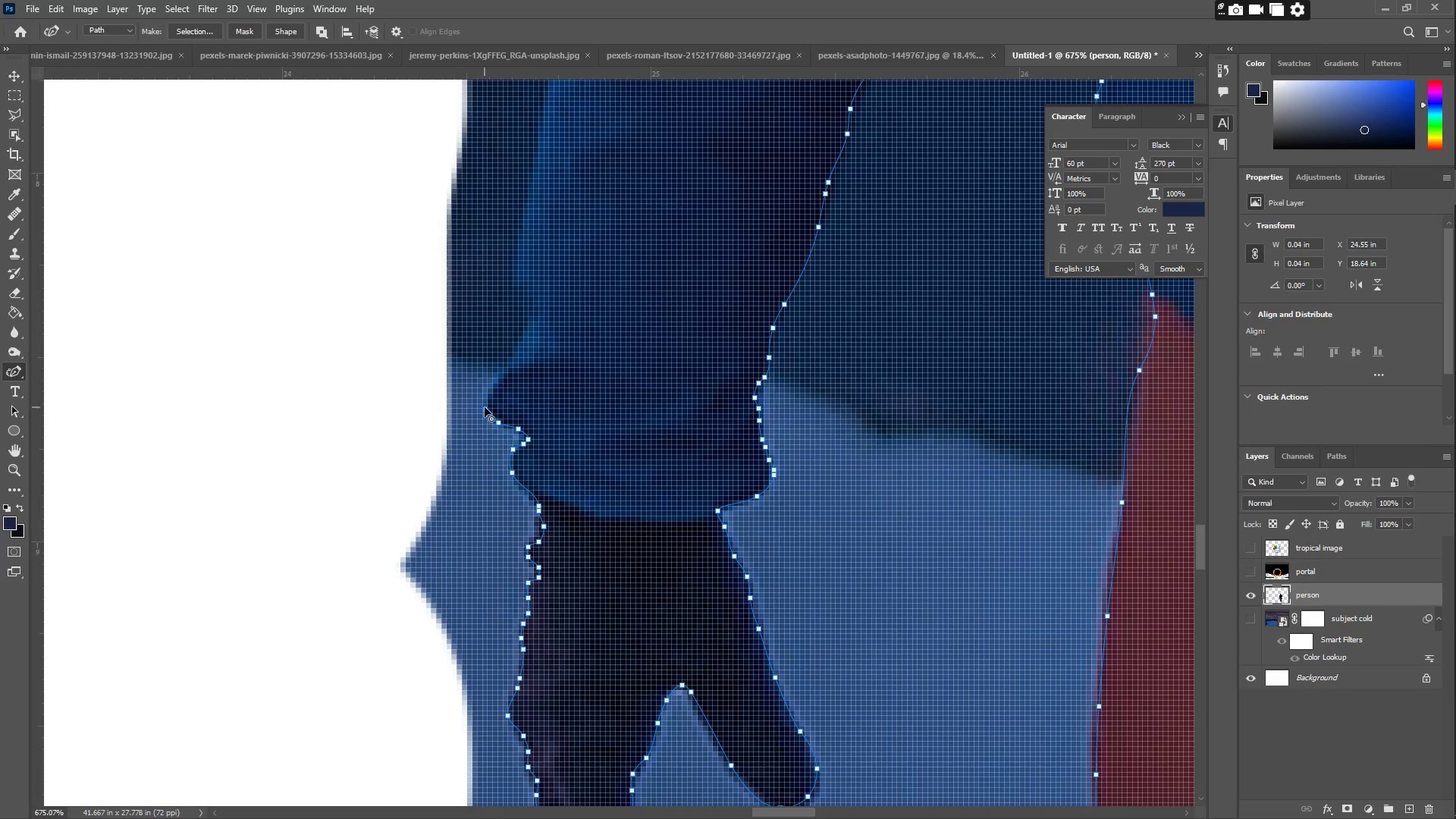 
left_click_drag(start_coordinate=[485, 400], to_coordinate=[485, 387])
 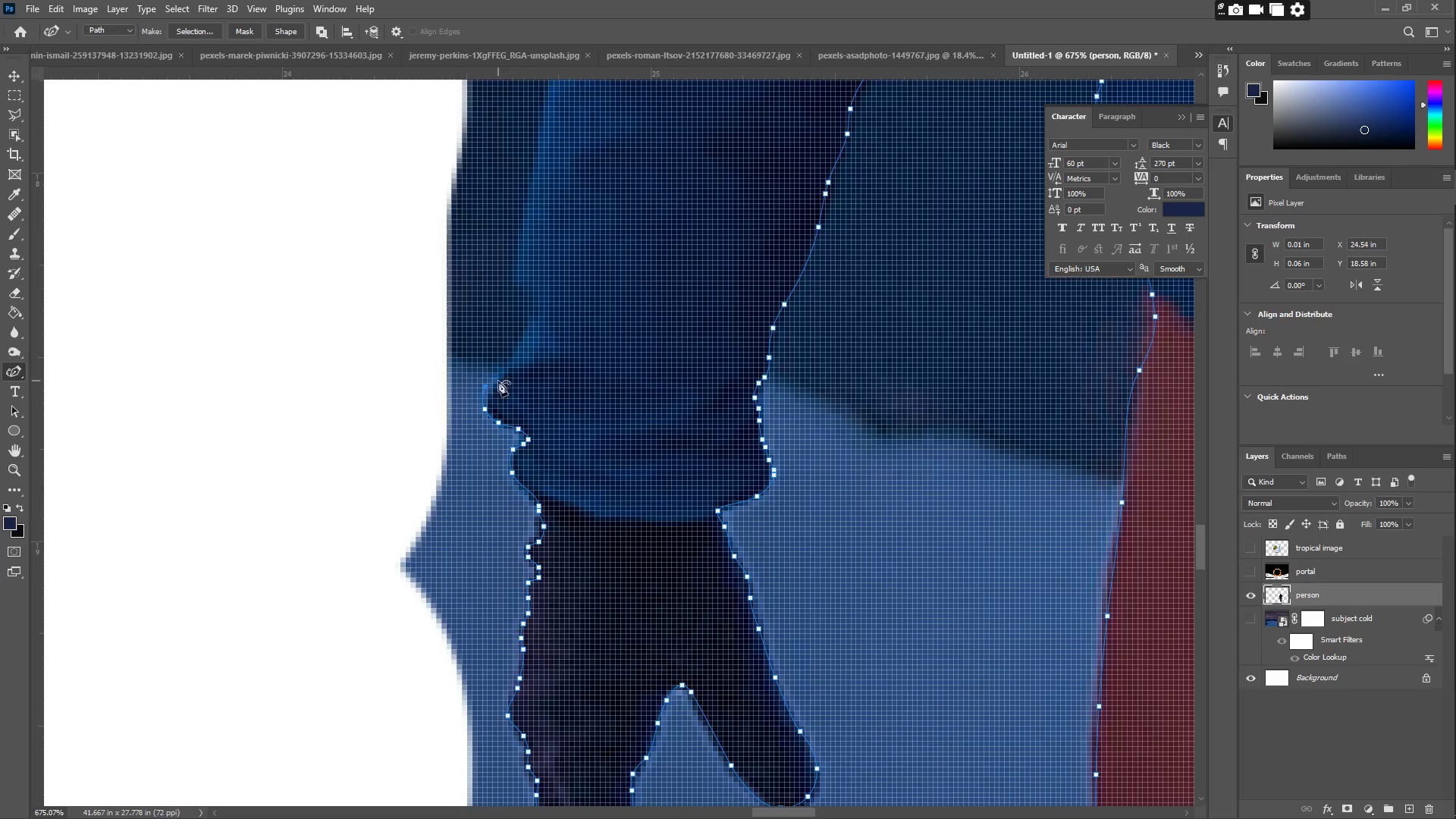 
left_click_drag(start_coordinate=[501, 379], to_coordinate=[495, 379])
 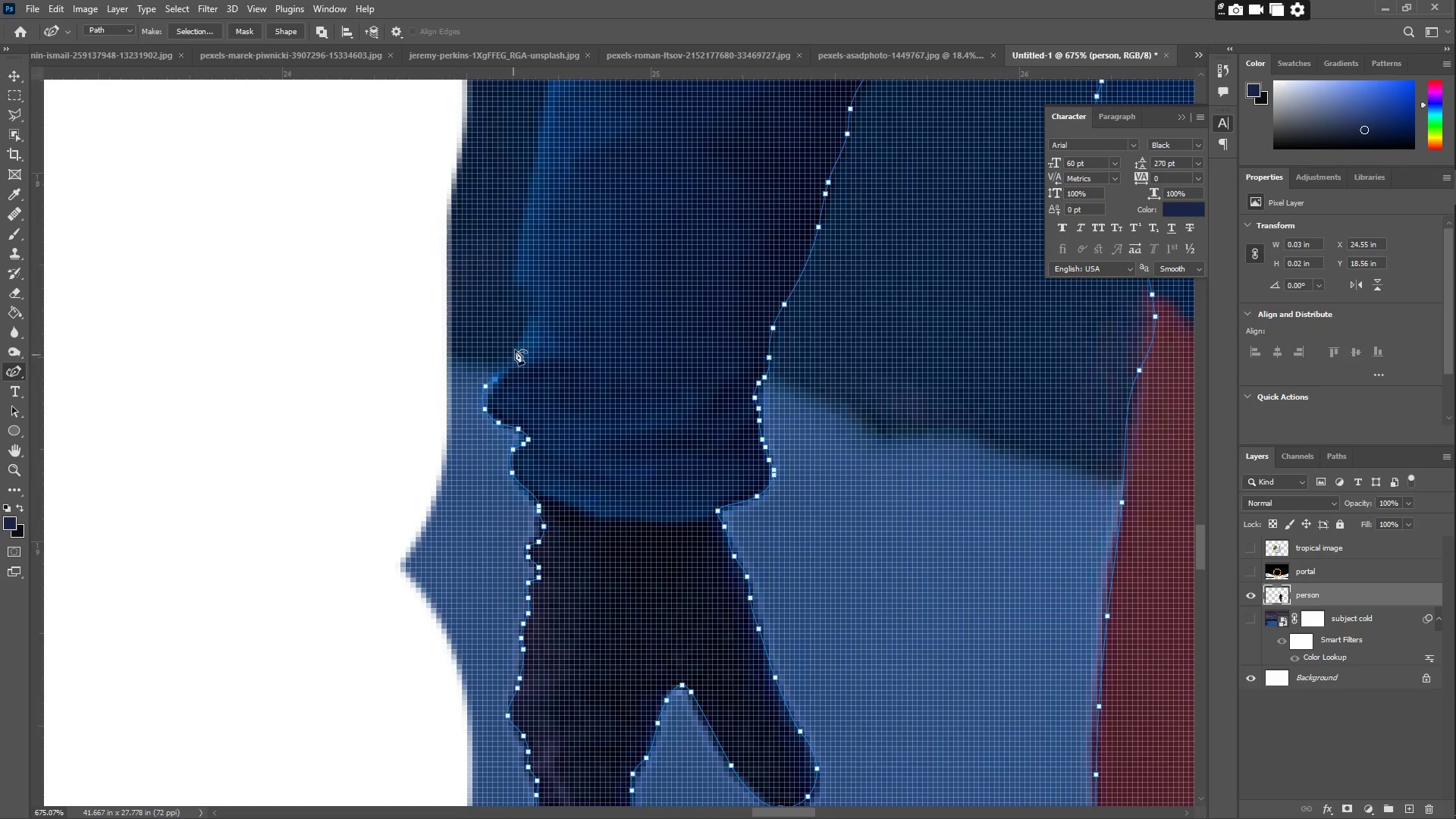 
left_click_drag(start_coordinate=[517, 346], to_coordinate=[524, 333])
 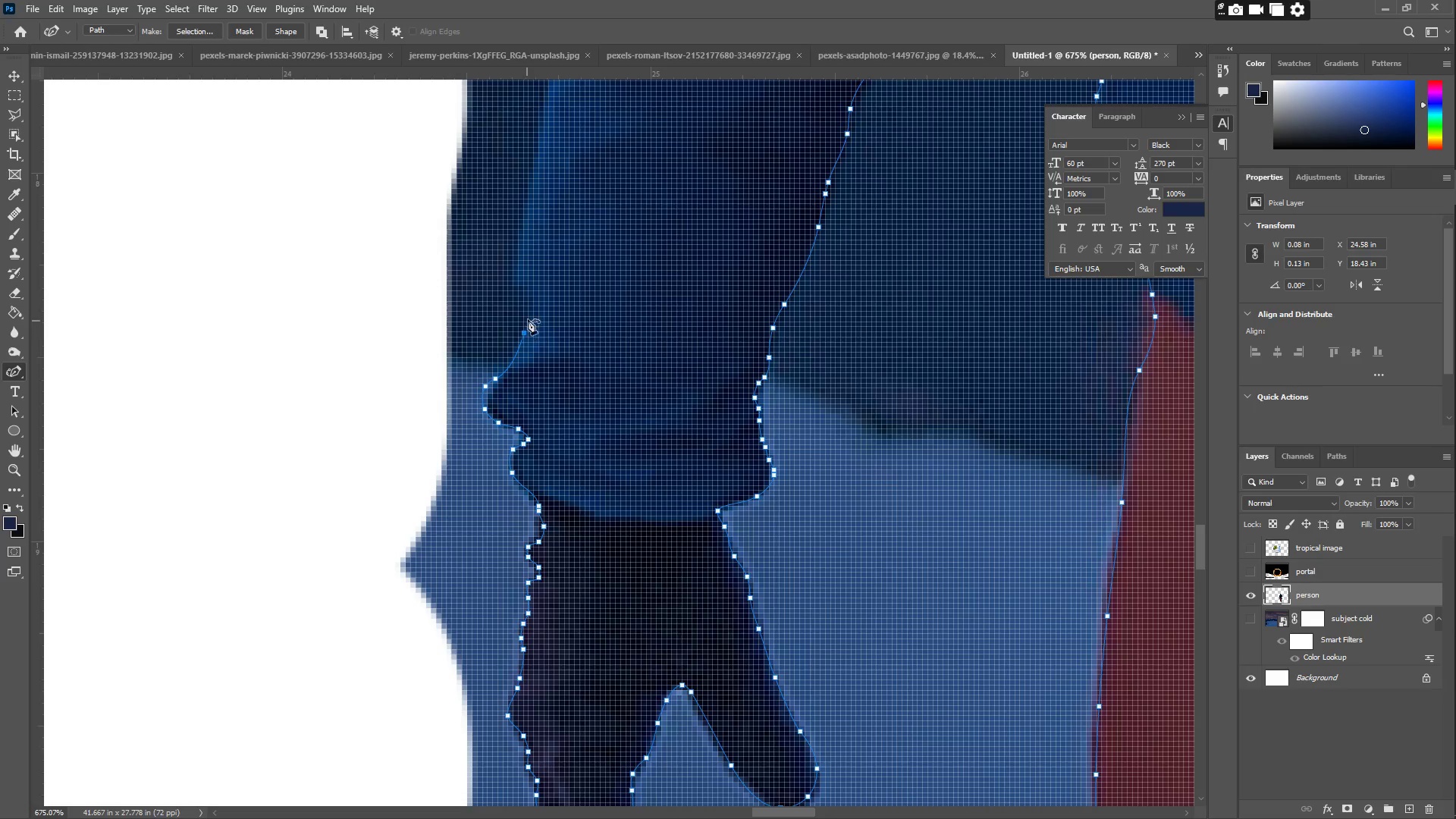 
left_click_drag(start_coordinate=[529, 312], to_coordinate=[529, 305])
 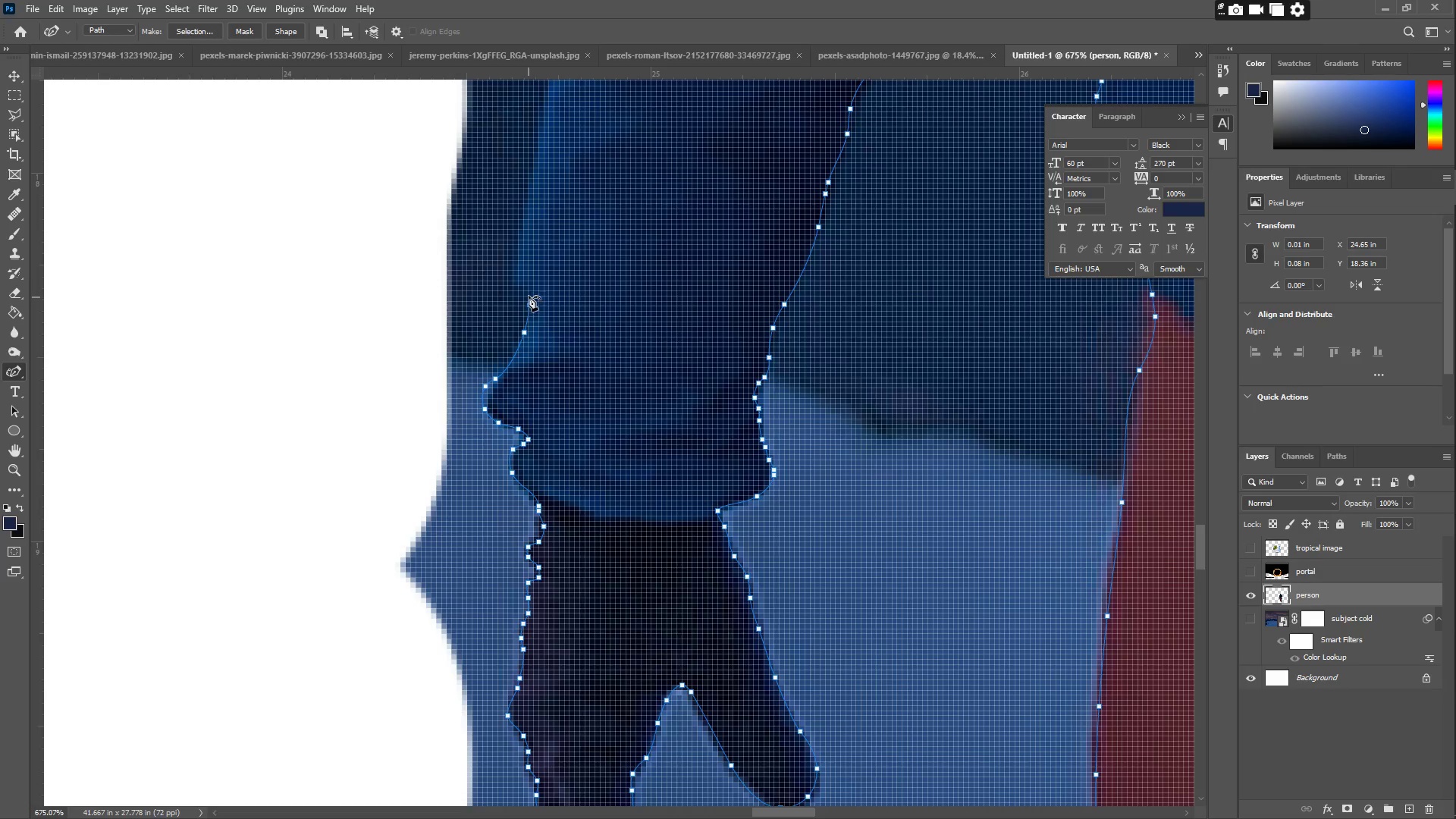 
left_click_drag(start_coordinate=[522, 291], to_coordinate=[514, 282])
 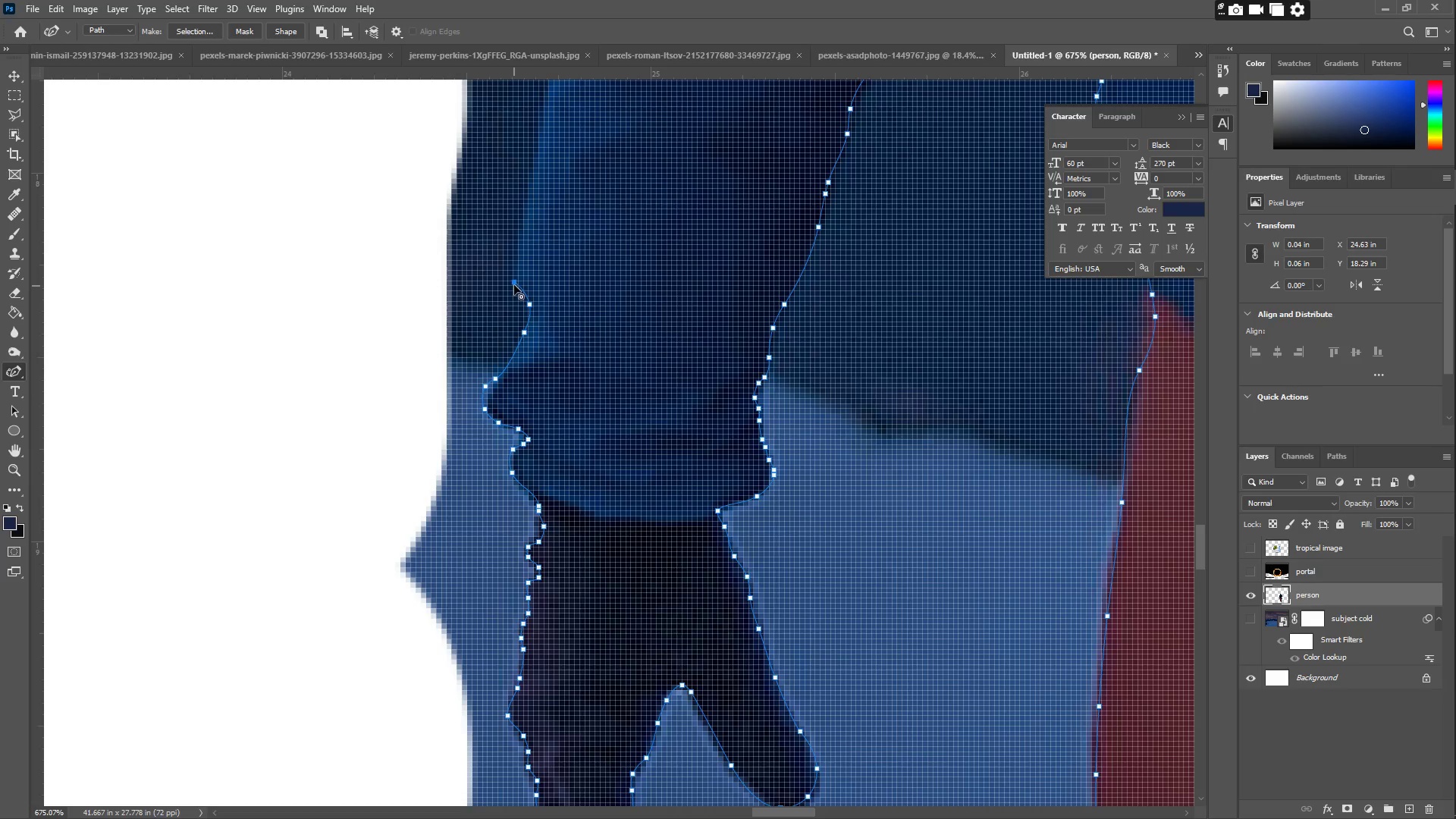 
double_click([514, 281])
 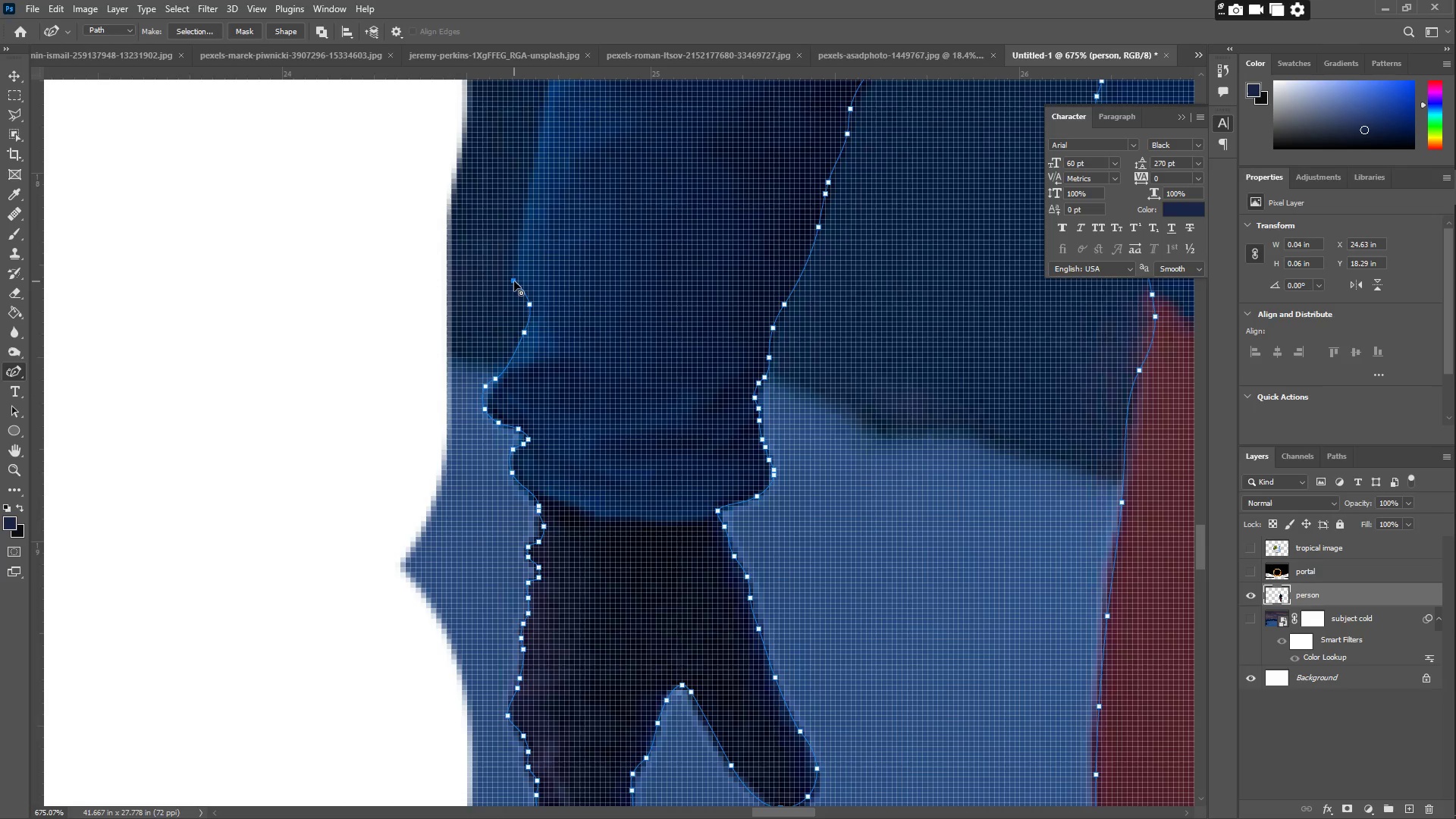 
hold_key(key=Space, duration=0.58)
 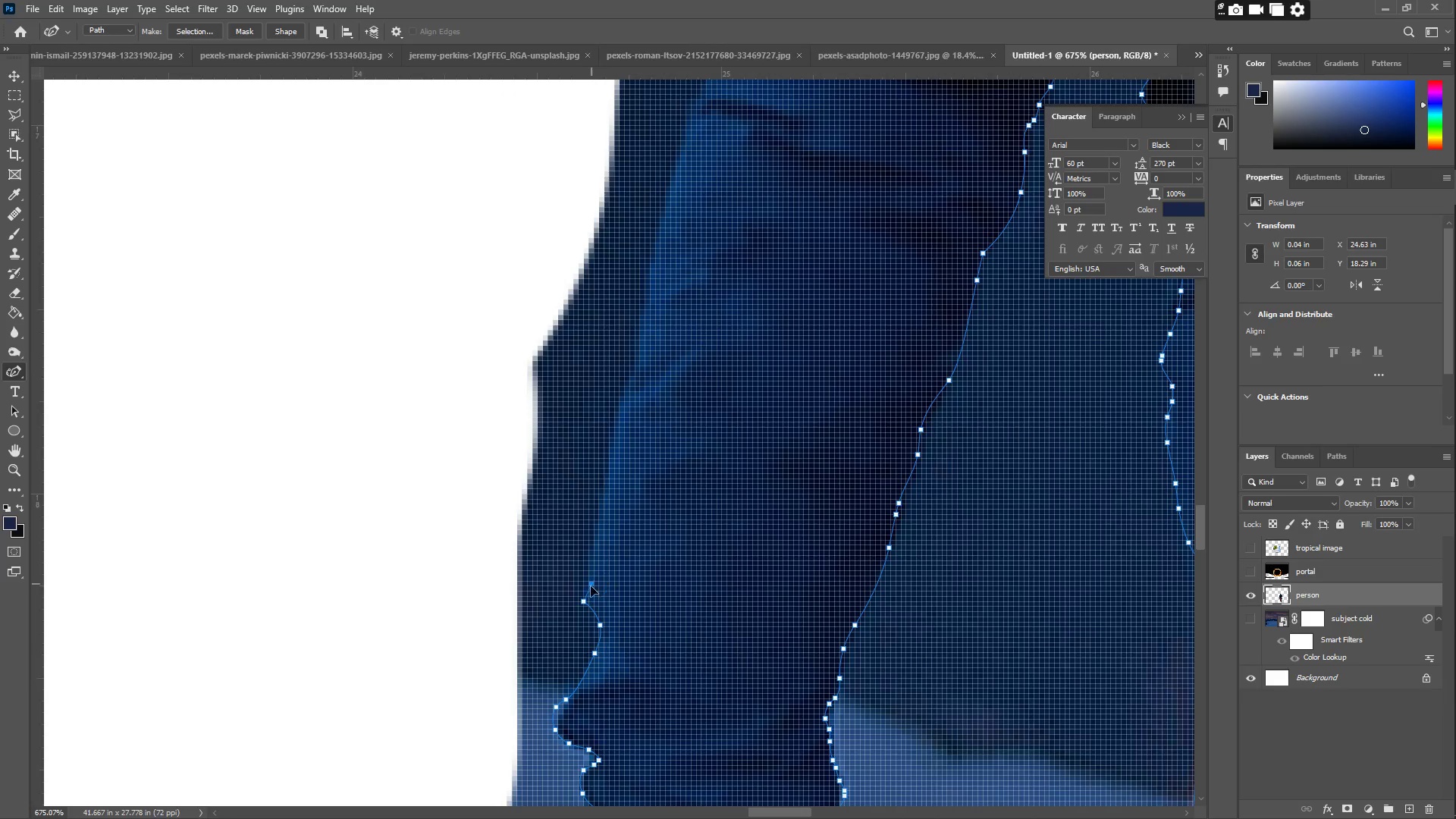 
left_click_drag(start_coordinate=[527, 254], to_coordinate=[598, 575])
 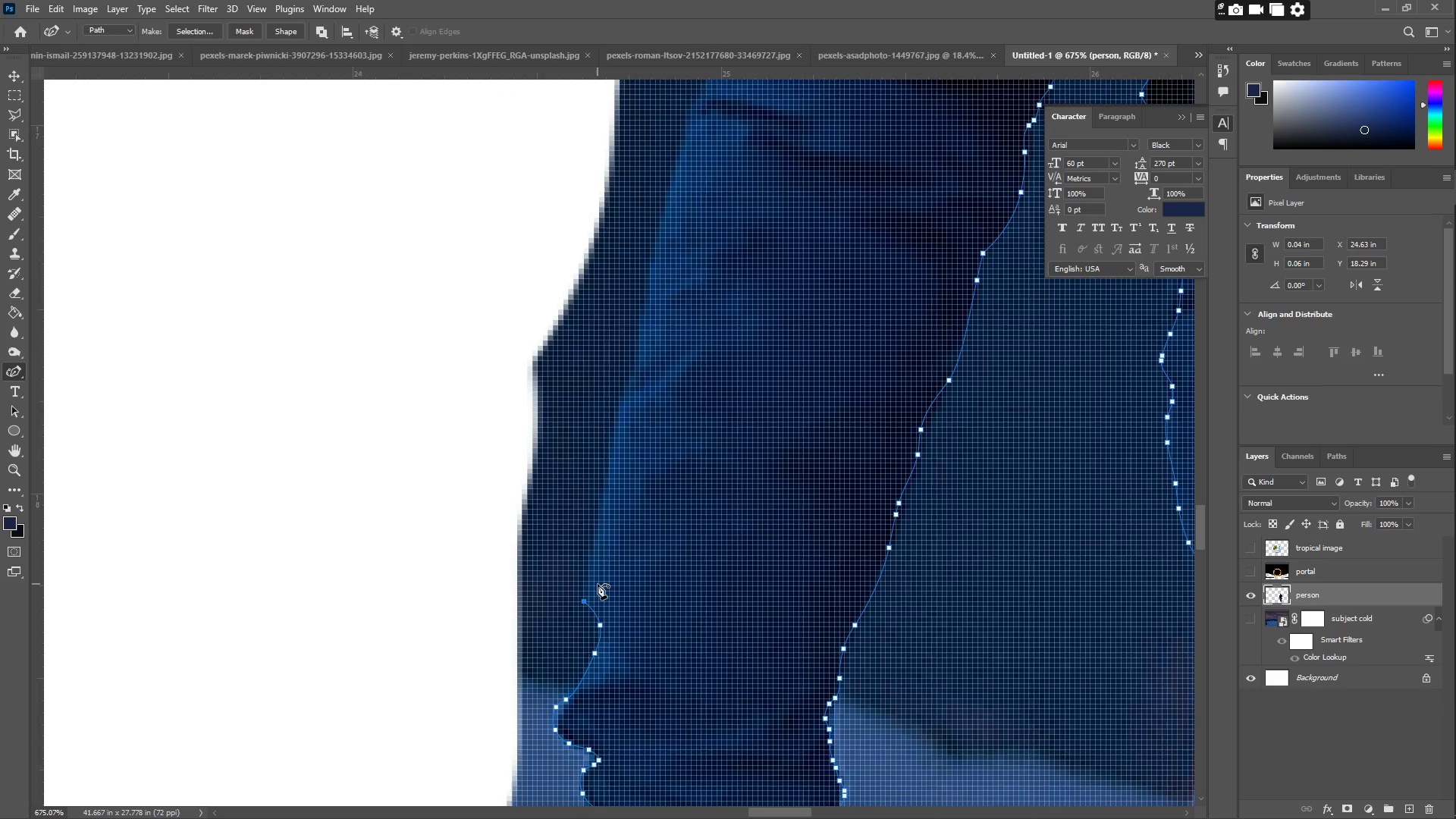 
left_click_drag(start_coordinate=[598, 582], to_coordinate=[586, 590])
 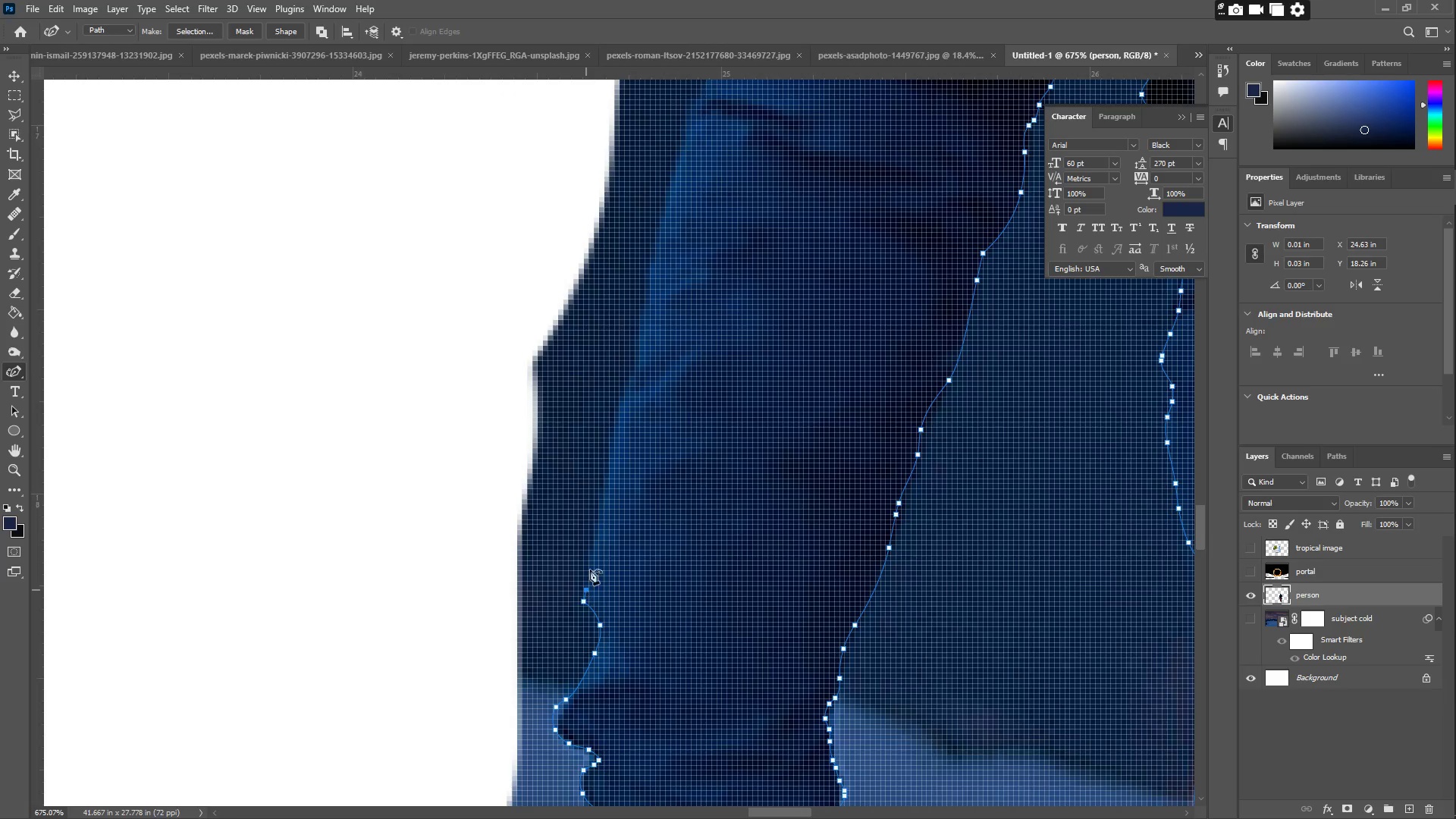 
left_click_drag(start_coordinate=[599, 516], to_coordinate=[605, 496])
 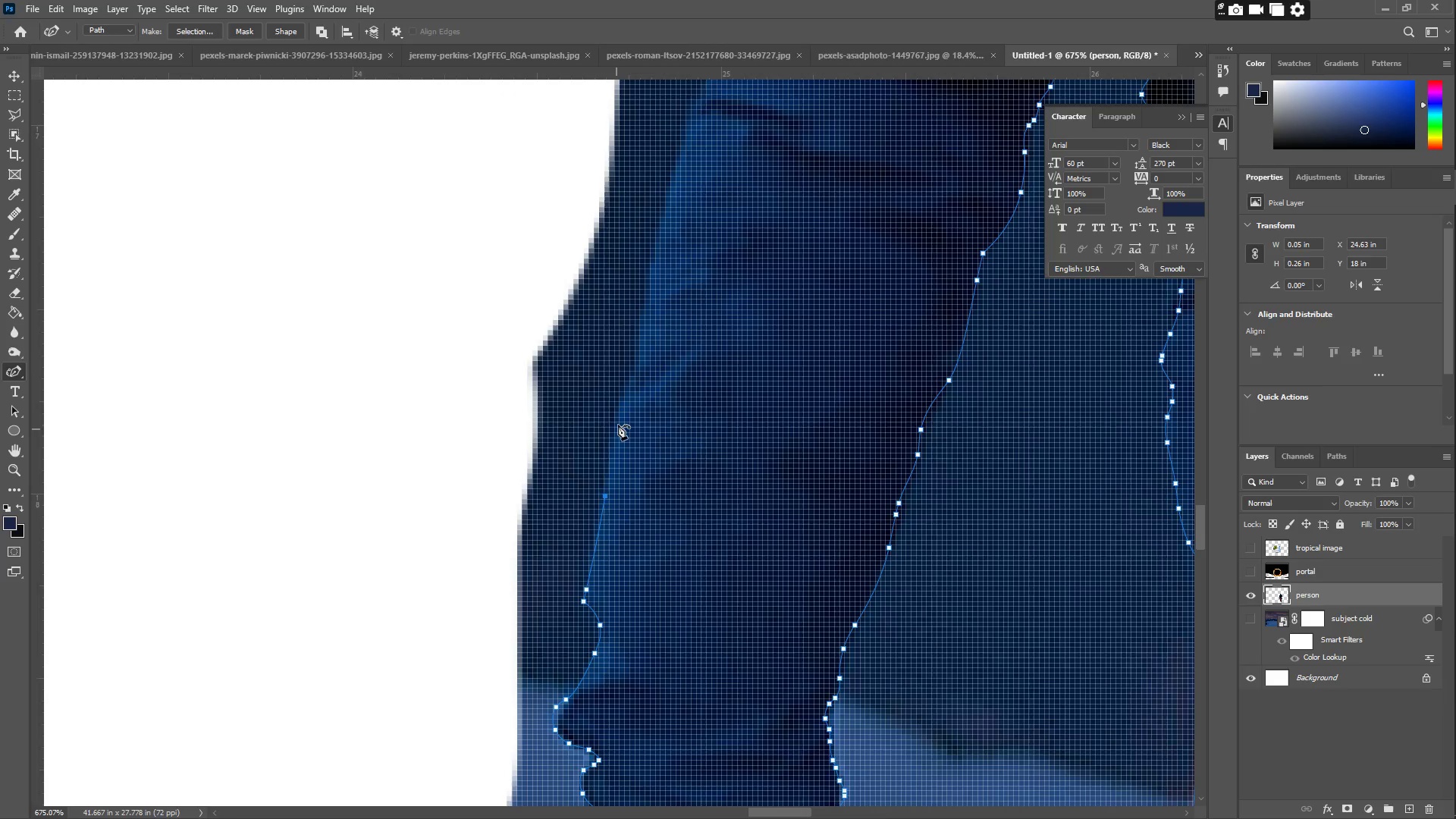 
left_click_drag(start_coordinate=[619, 417], to_coordinate=[618, 410])
 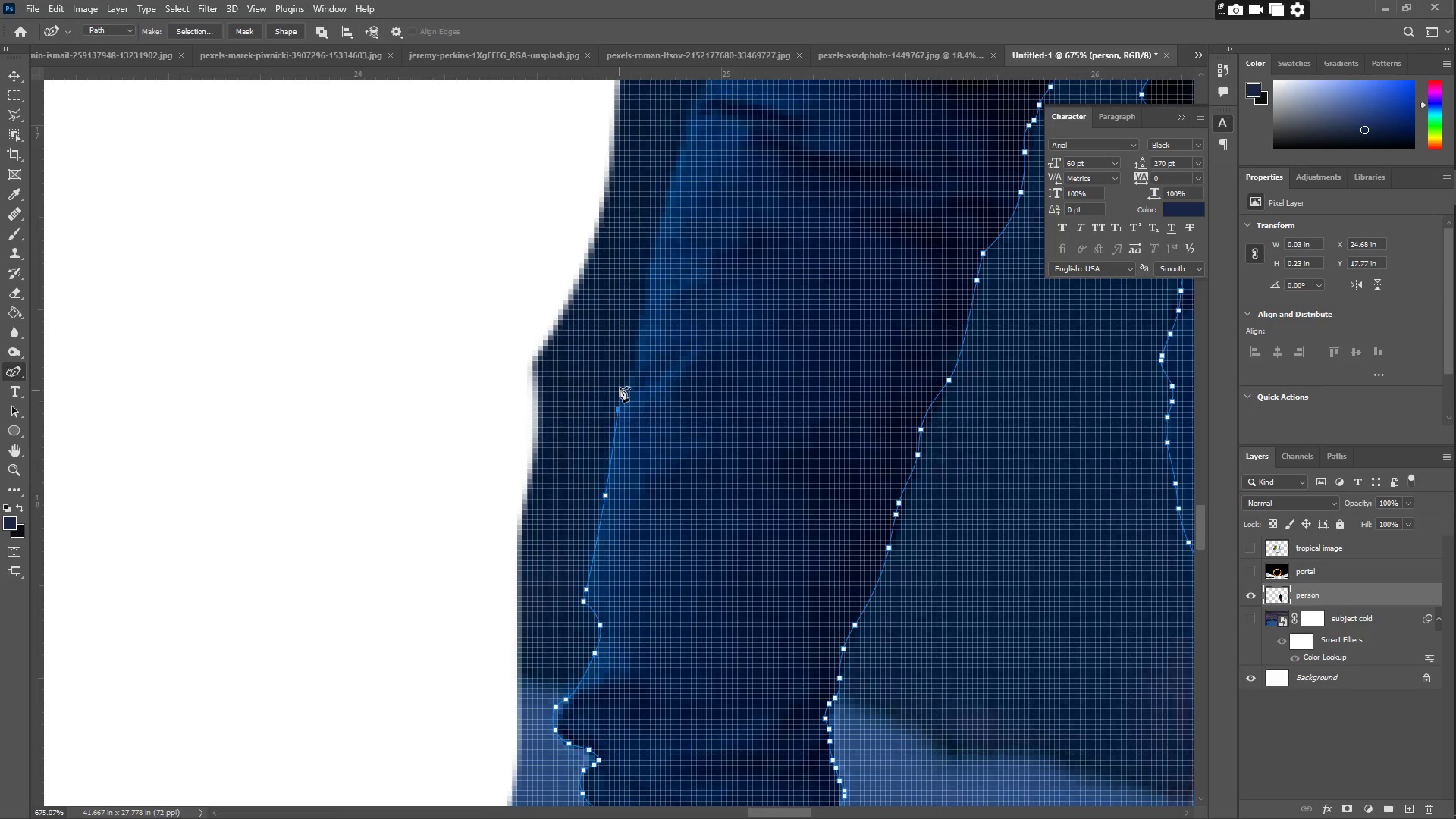 
left_click_drag(start_coordinate=[620, 386], to_coordinate=[629, 381])
 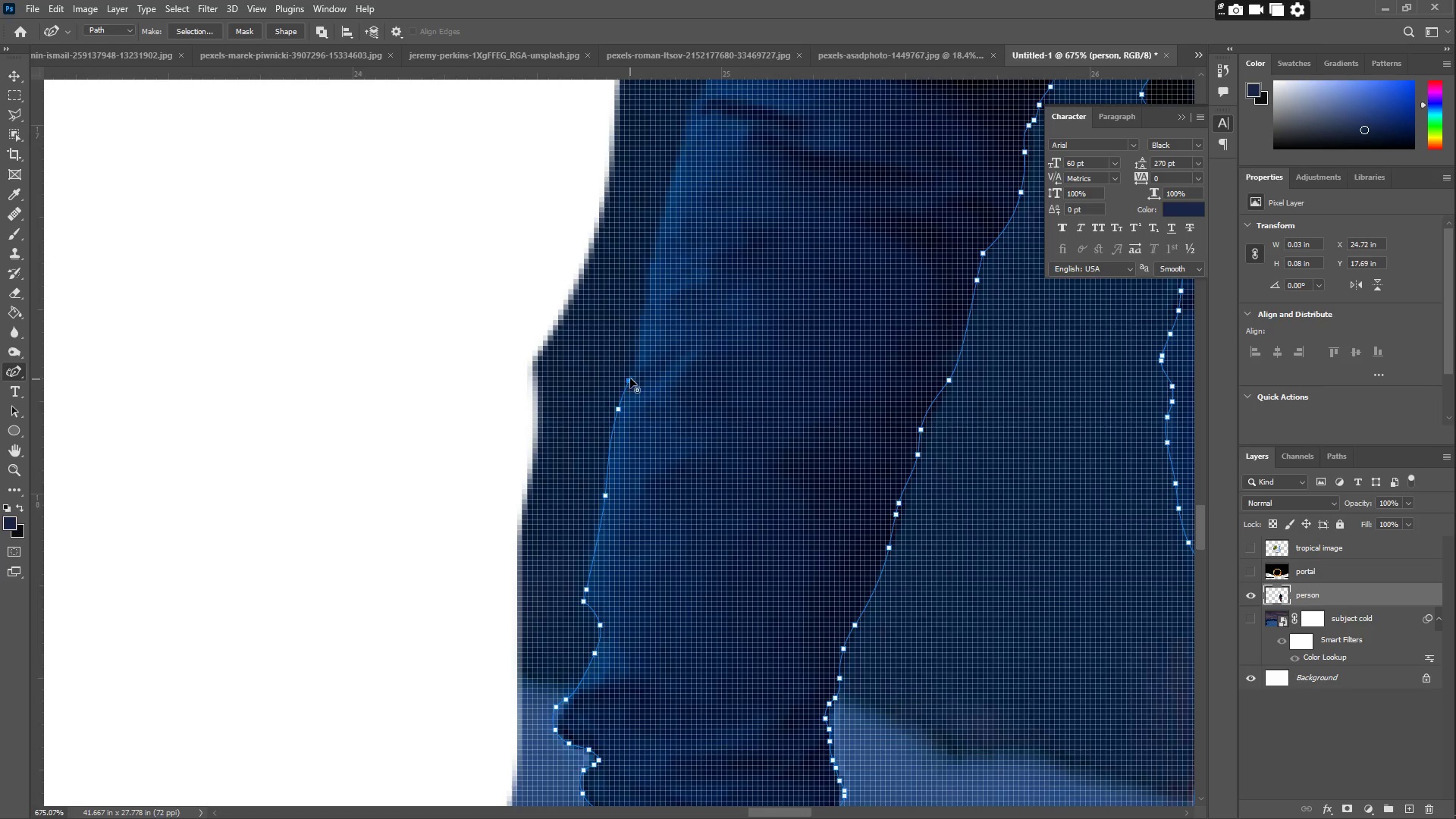 
left_click_drag(start_coordinate=[631, 376], to_coordinate=[632, 362])
 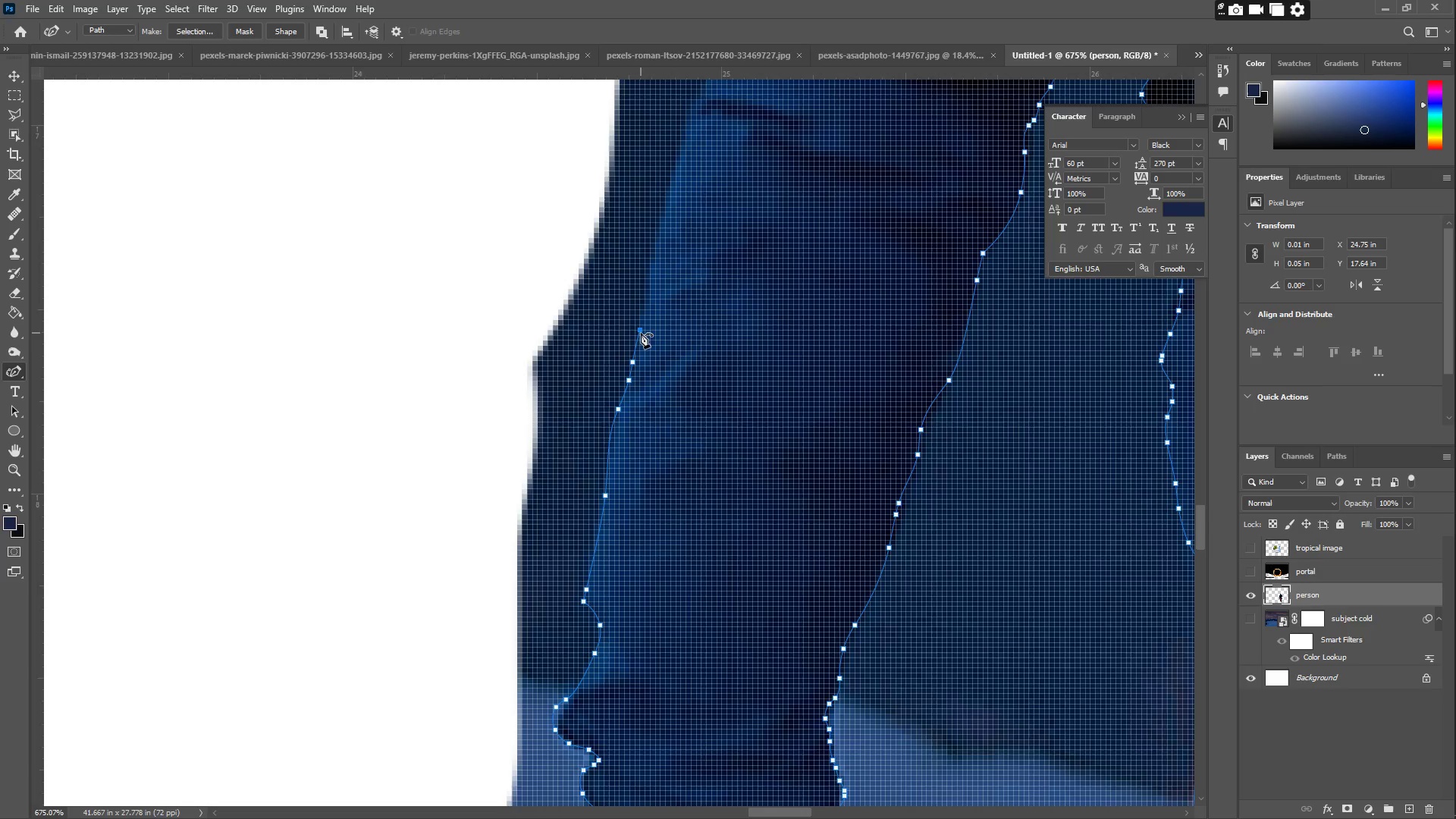 
left_click_drag(start_coordinate=[643, 316], to_coordinate=[645, 312])
 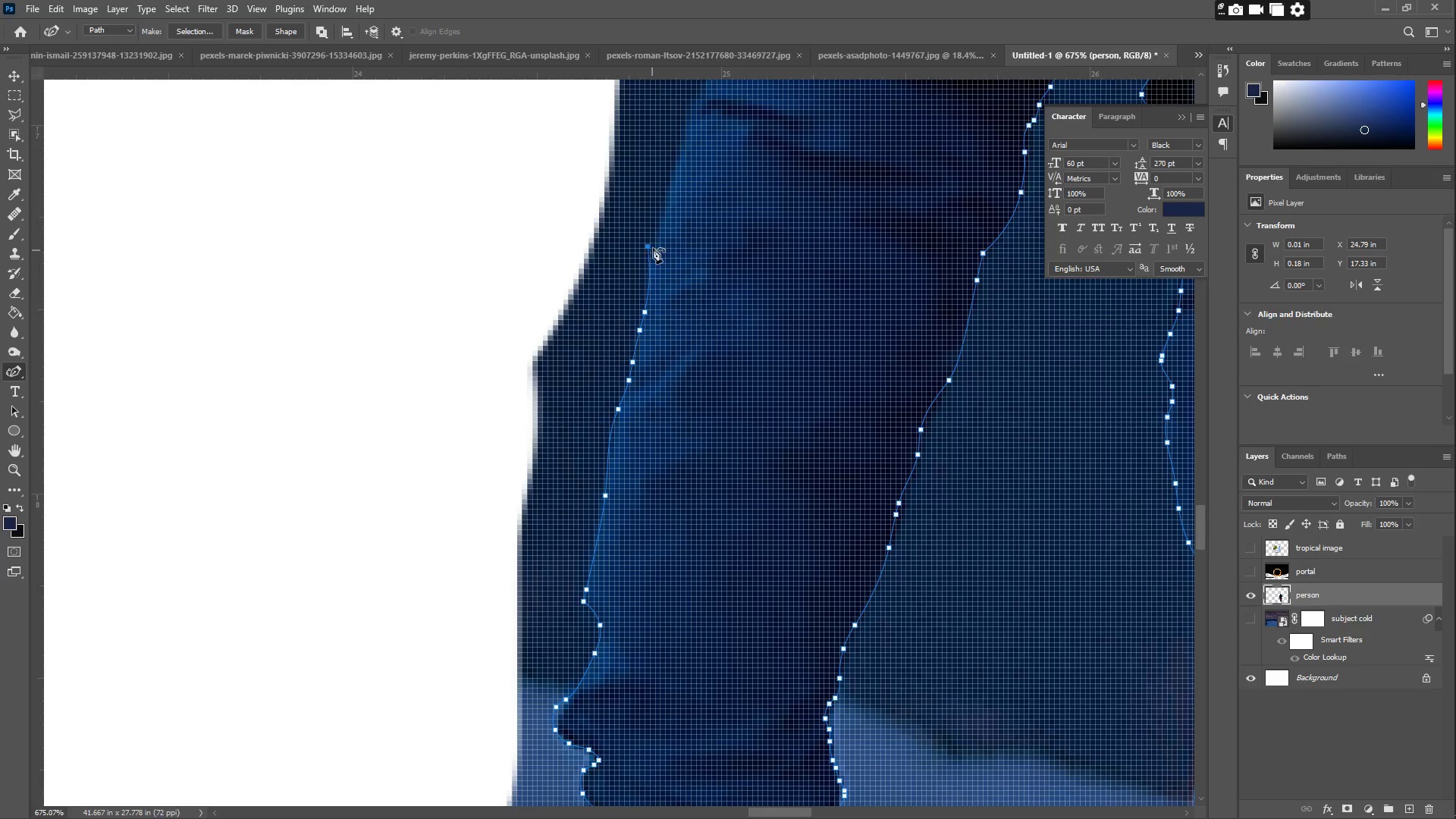 
hold_key(key=Space, duration=0.69)
 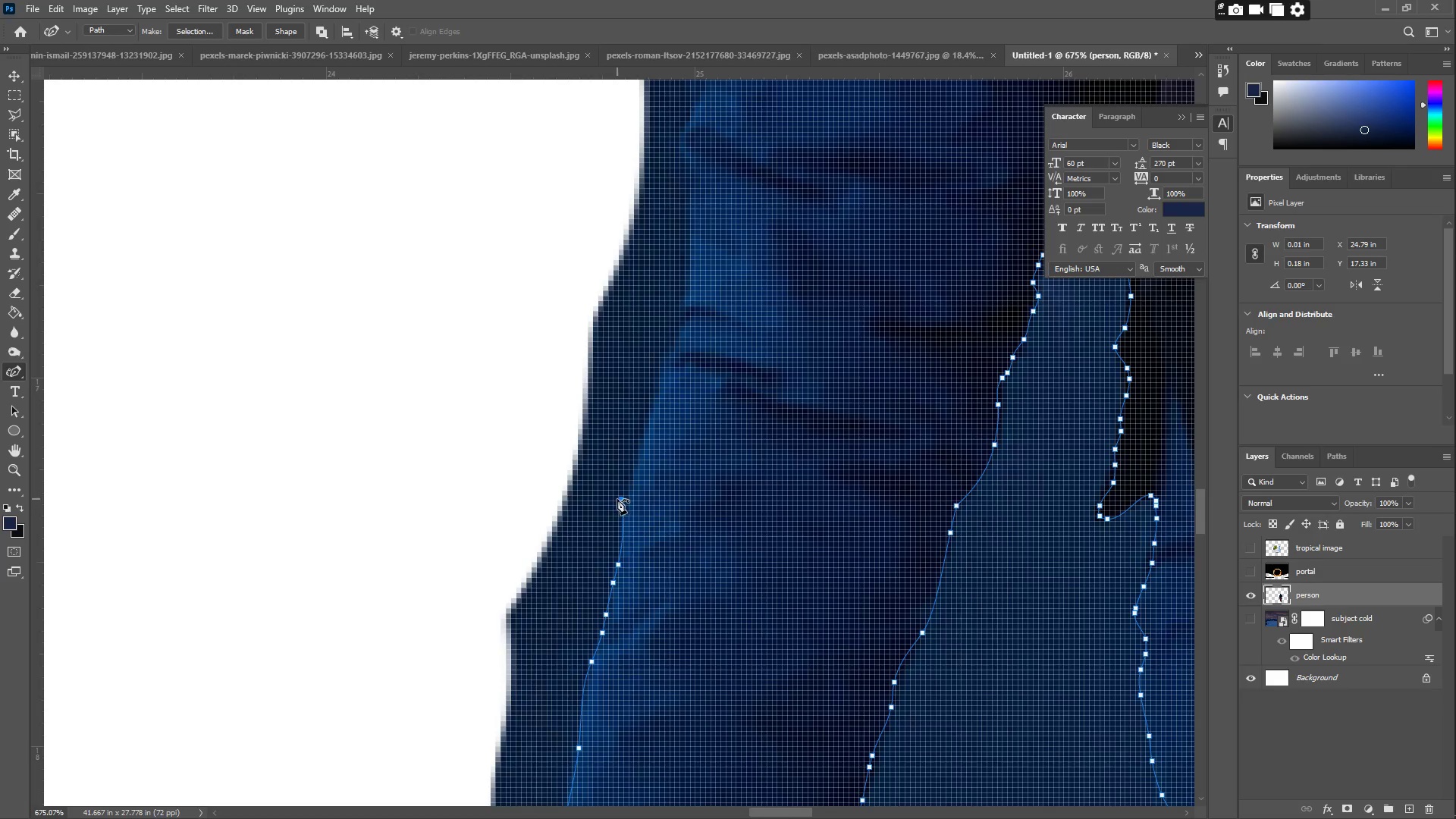 
left_click_drag(start_coordinate=[660, 265], to_coordinate=[633, 517])
 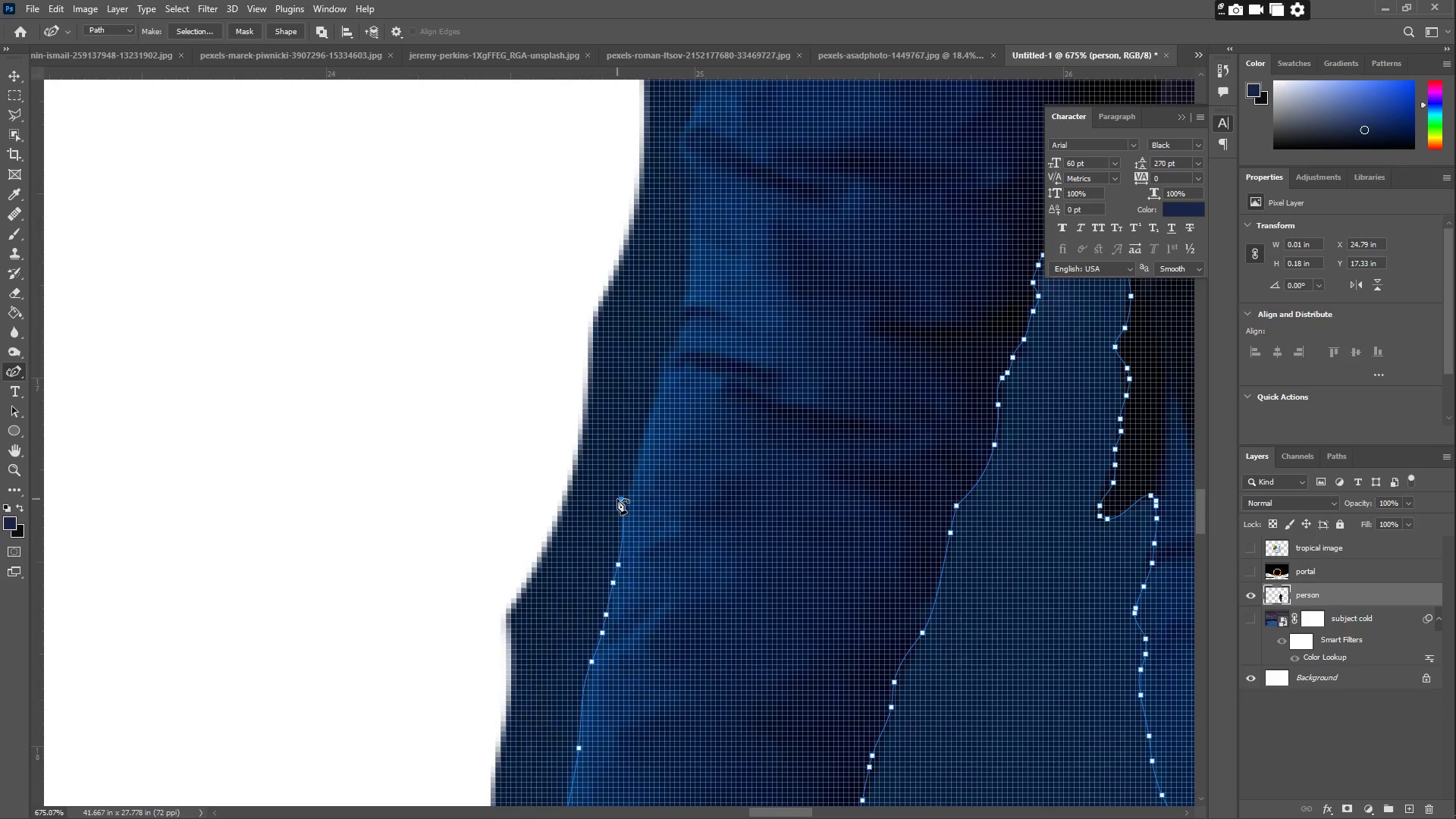 
left_click_drag(start_coordinate=[620, 497], to_coordinate=[624, 505])
 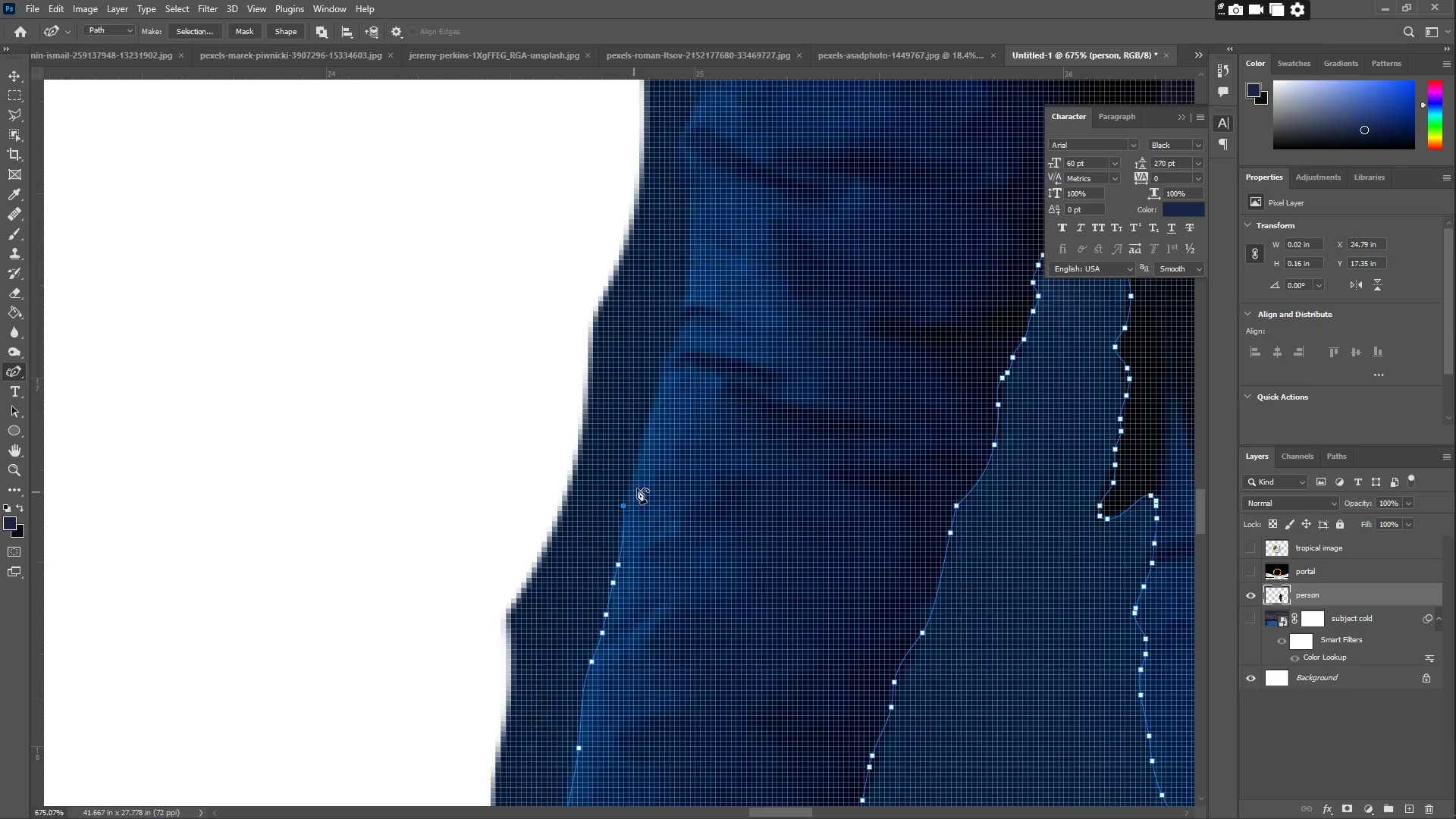 
left_click_drag(start_coordinate=[640, 476], to_coordinate=[670, 367])
 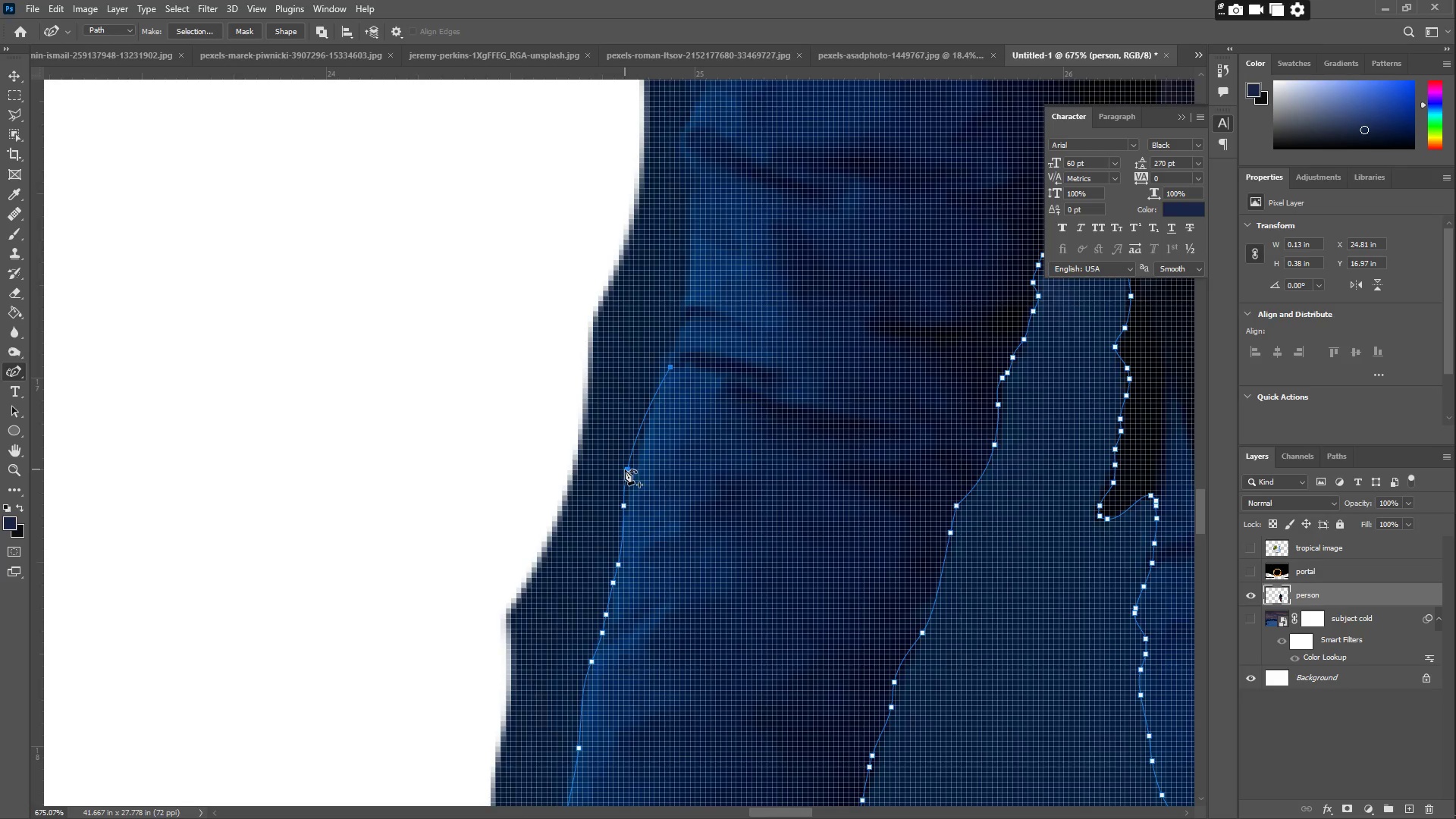 
left_click_drag(start_coordinate=[625, 469], to_coordinate=[632, 470])
 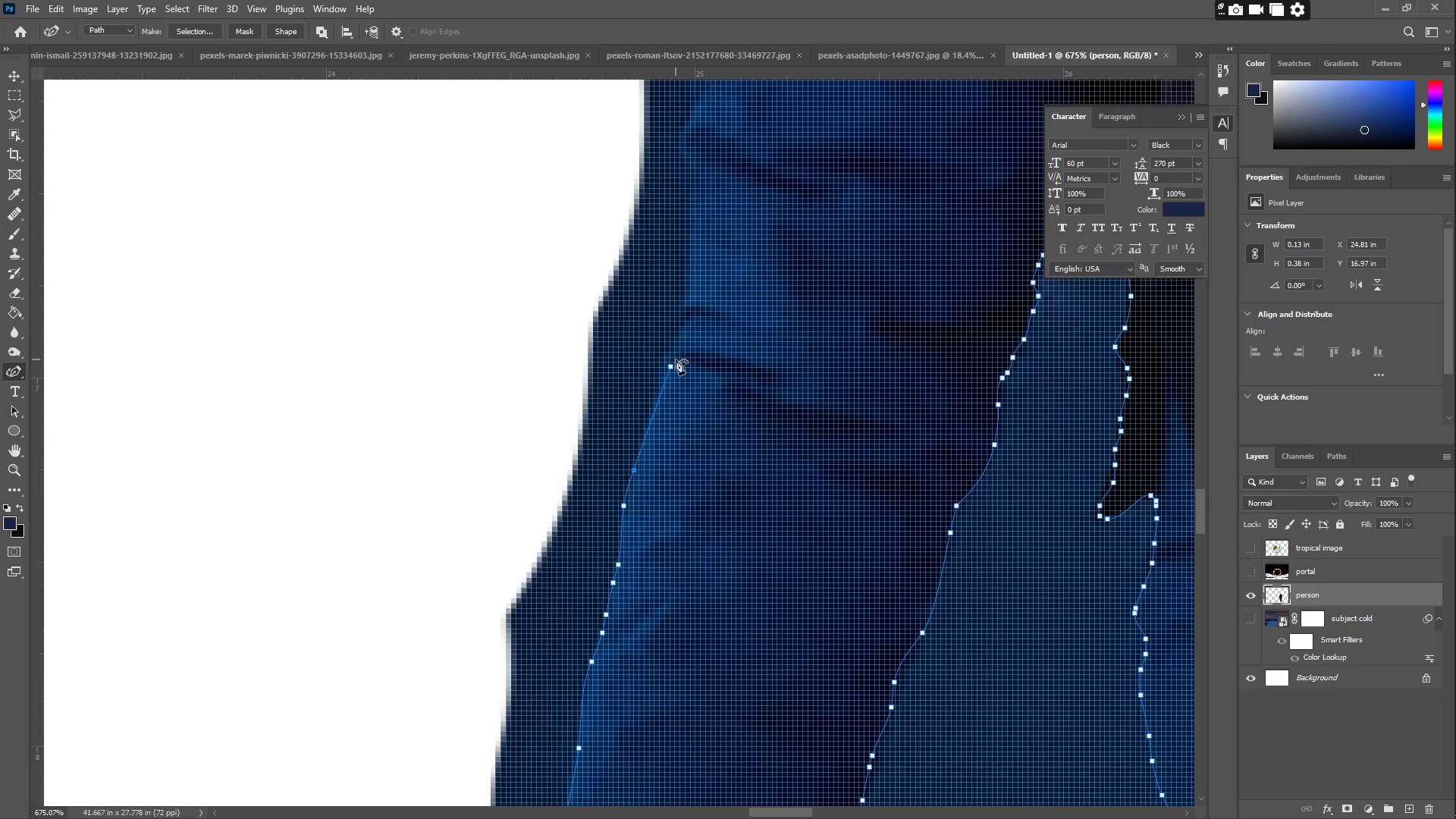 
left_click_drag(start_coordinate=[674, 364], to_coordinate=[642, 400])
 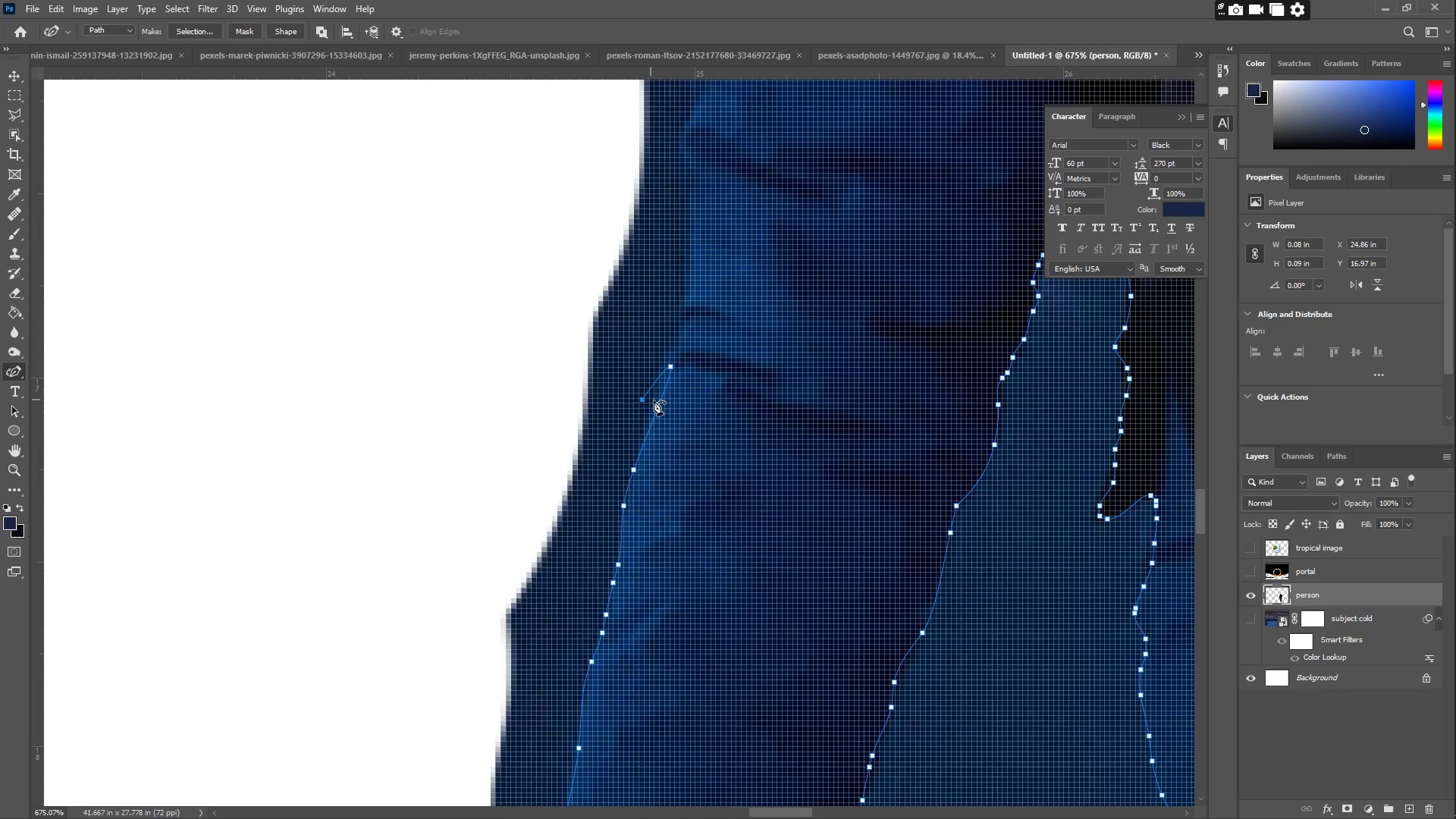 
key(Control+ControlLeft)
 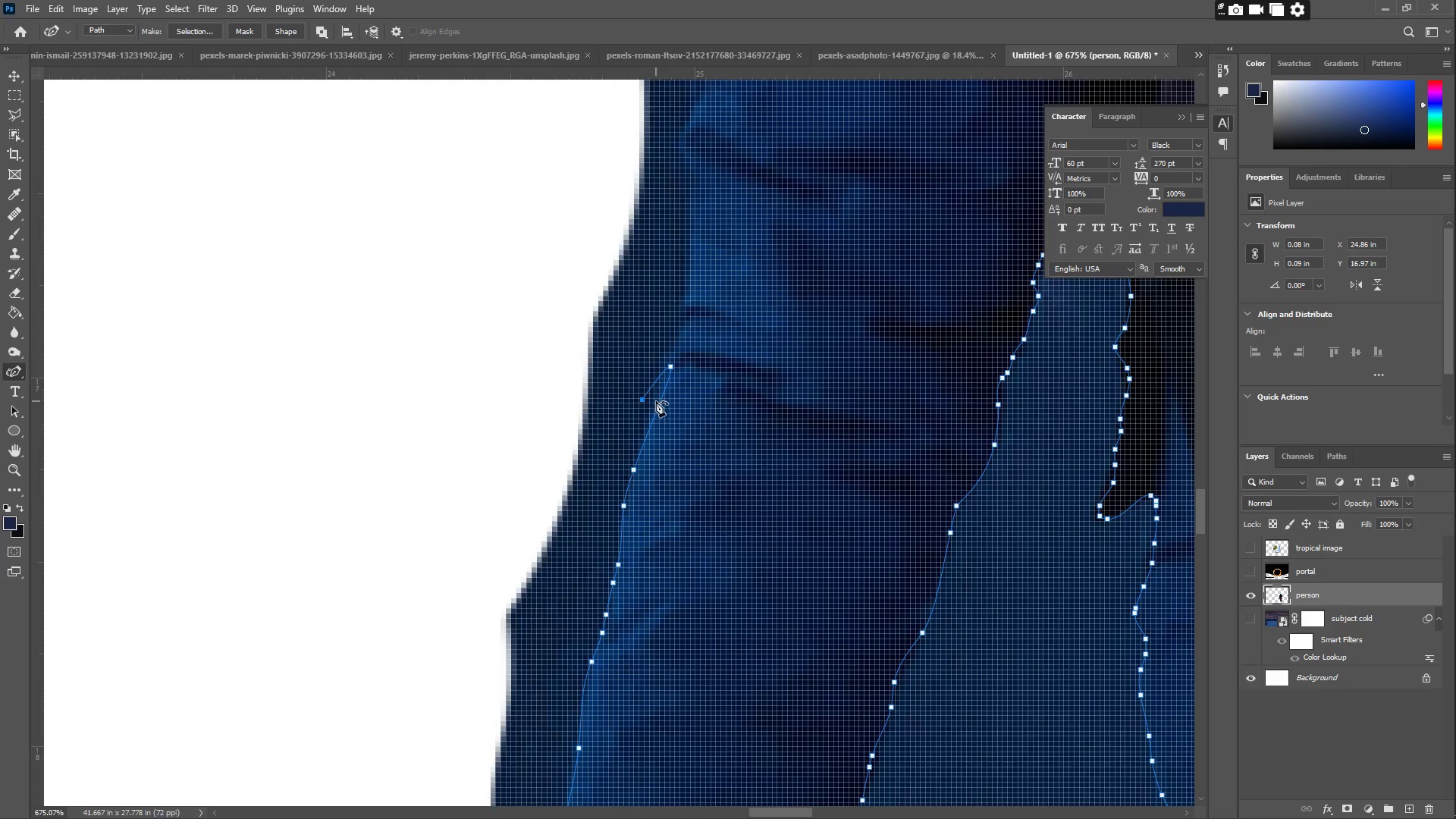 
key(Control+Z)
 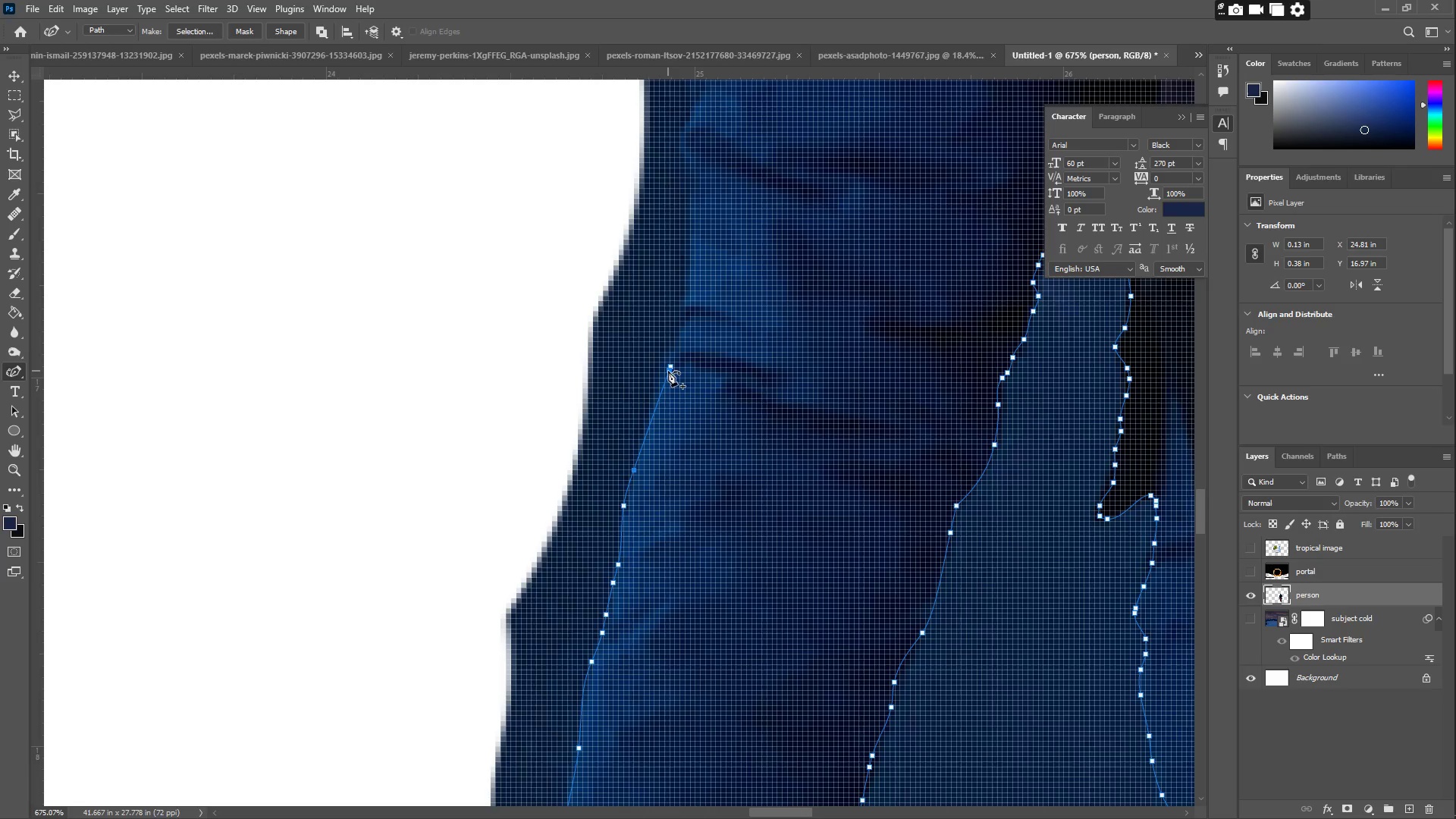 
left_click_drag(start_coordinate=[669, 369], to_coordinate=[646, 406])
 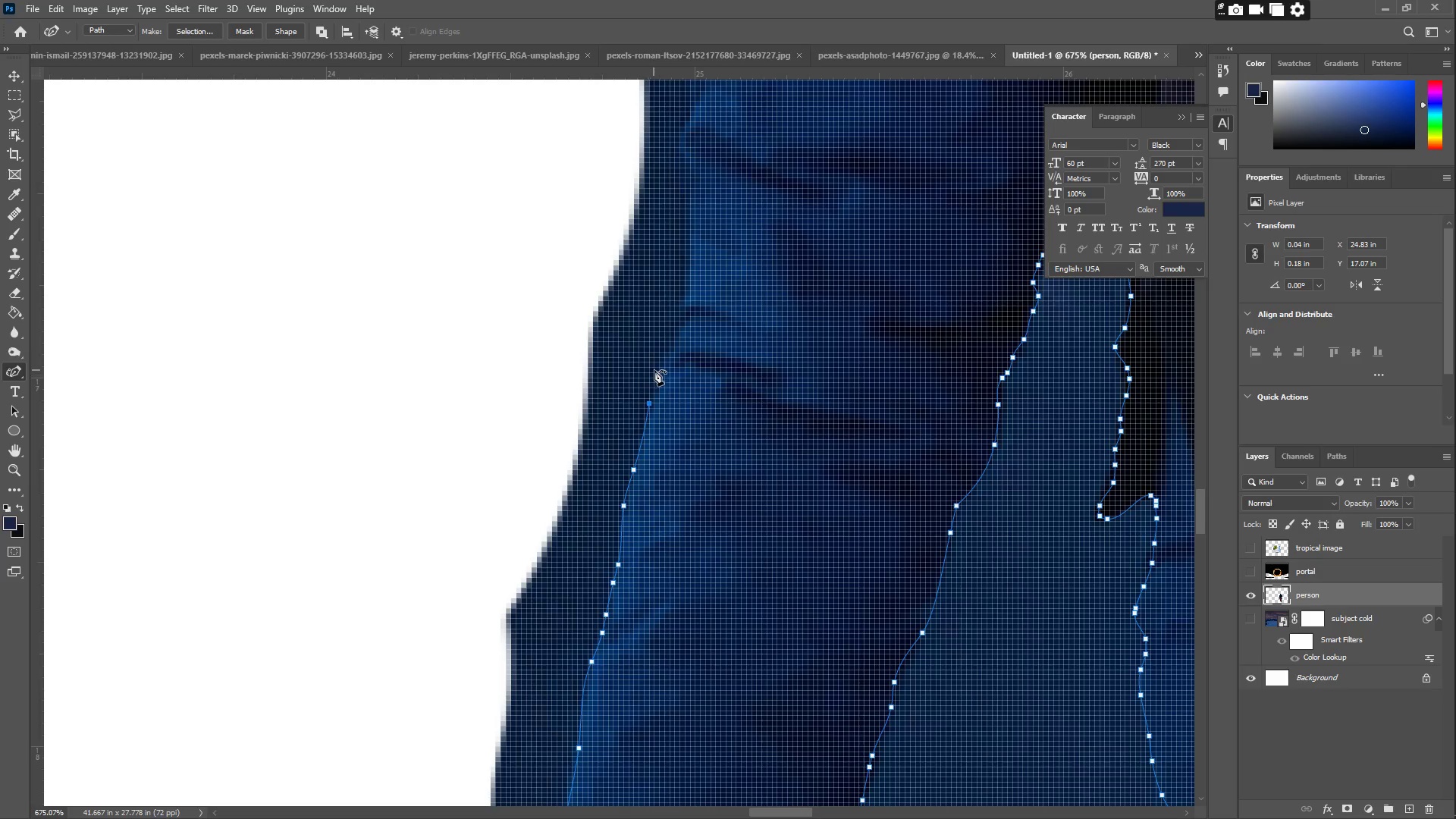 
left_click_drag(start_coordinate=[664, 366], to_coordinate=[665, 362])
 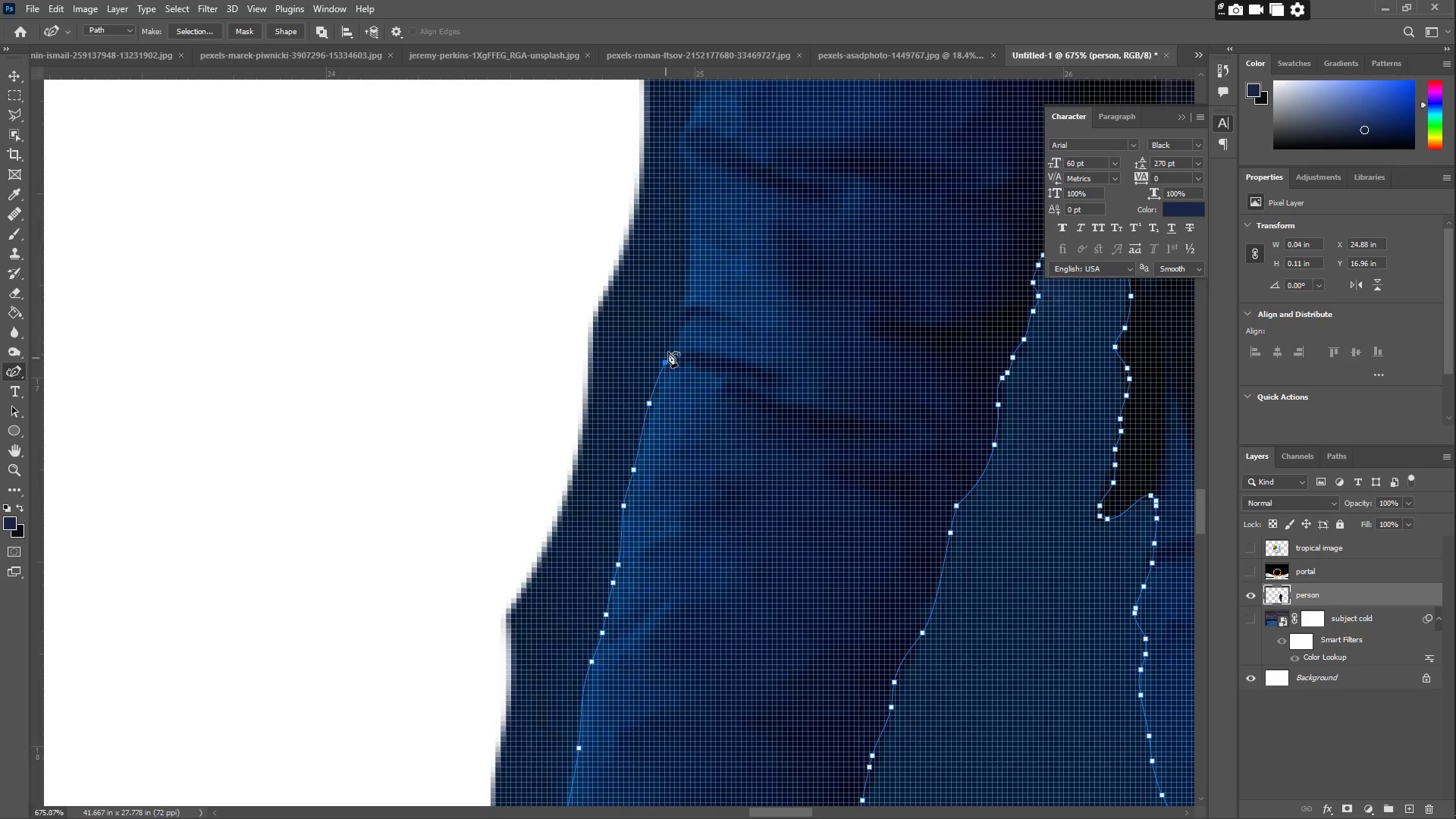 
left_click_drag(start_coordinate=[671, 341], to_coordinate=[678, 325])
 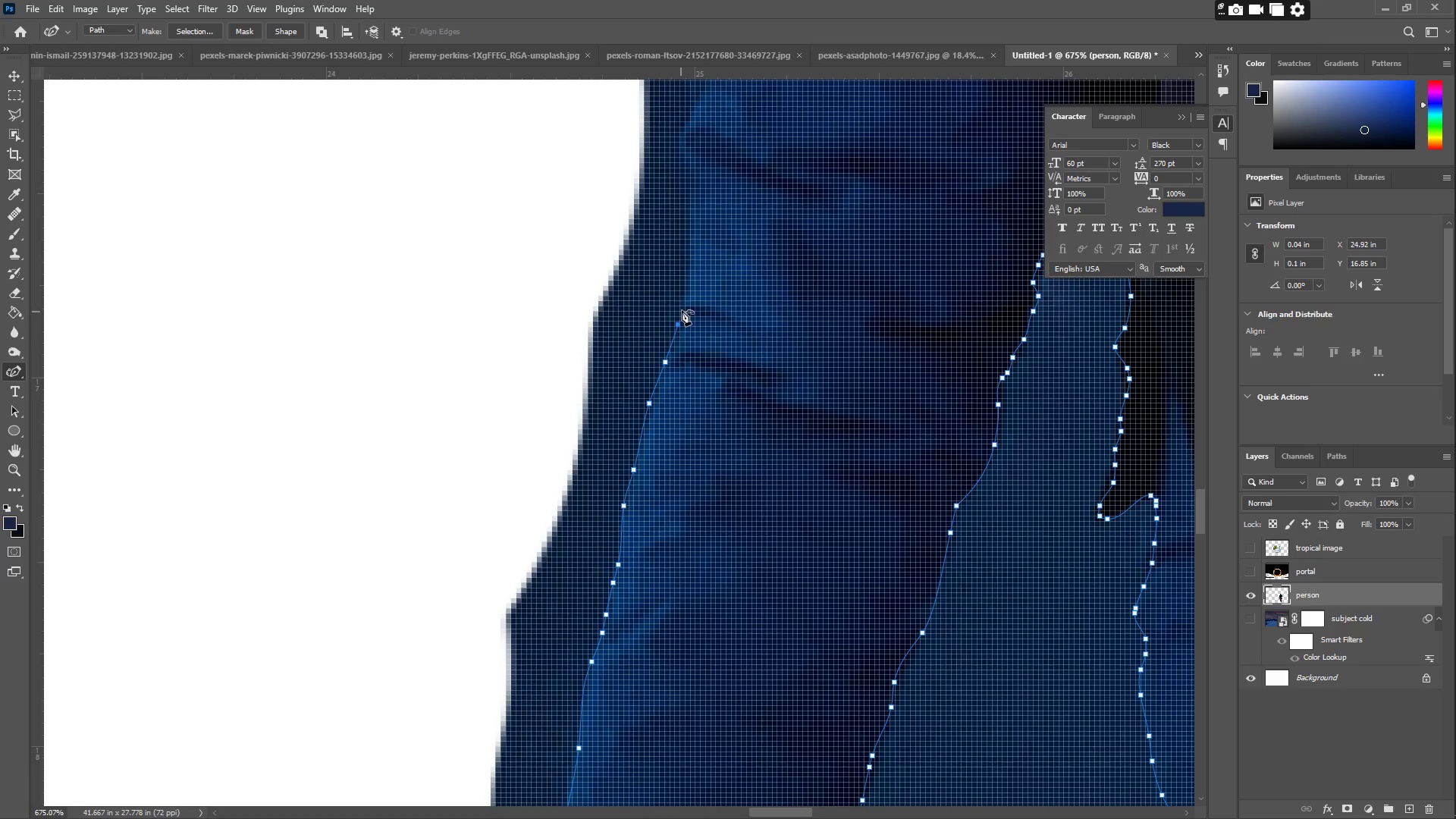 
left_click_drag(start_coordinate=[682, 306], to_coordinate=[682, 300])
 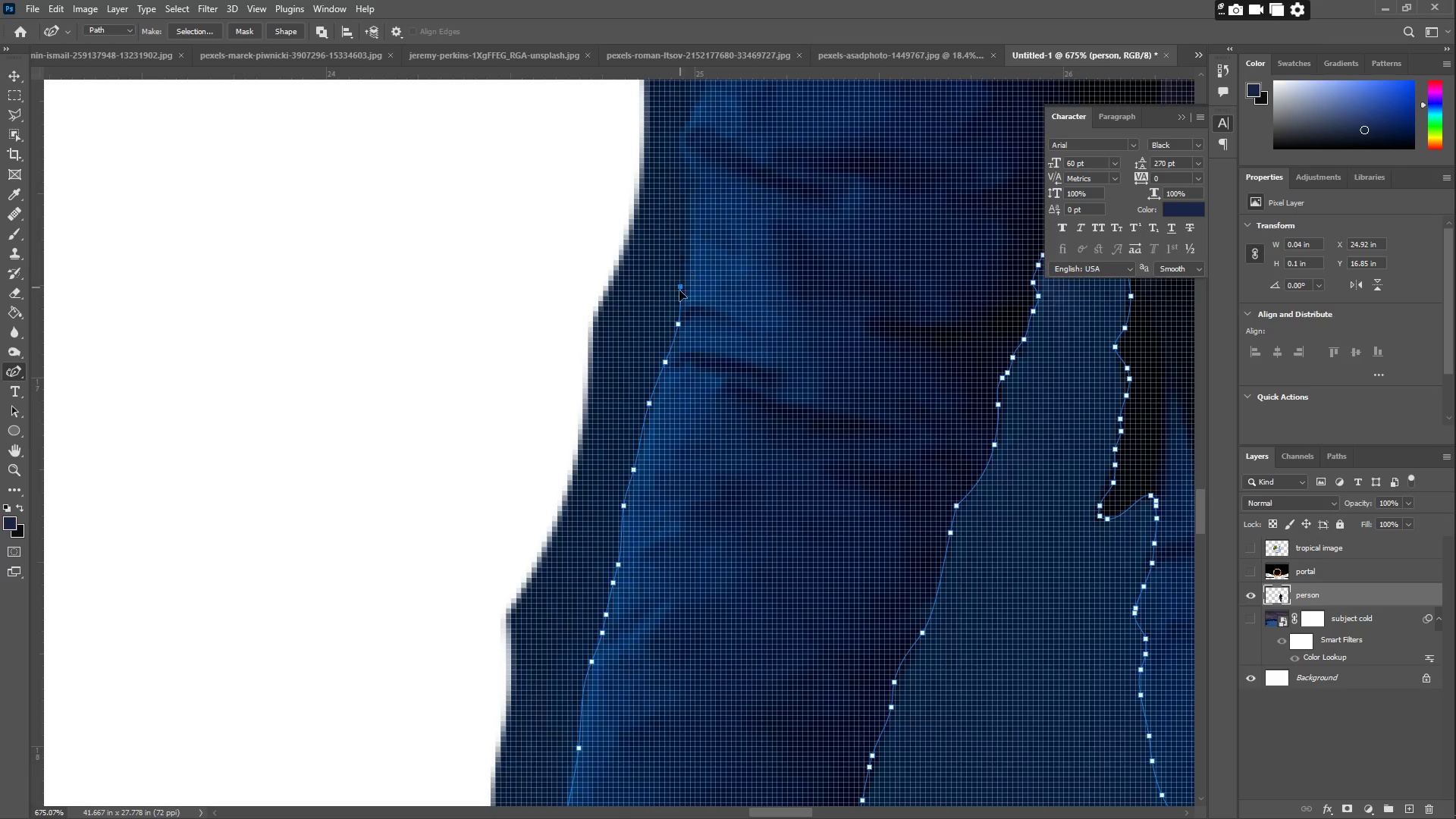 
left_click([683, 297])
 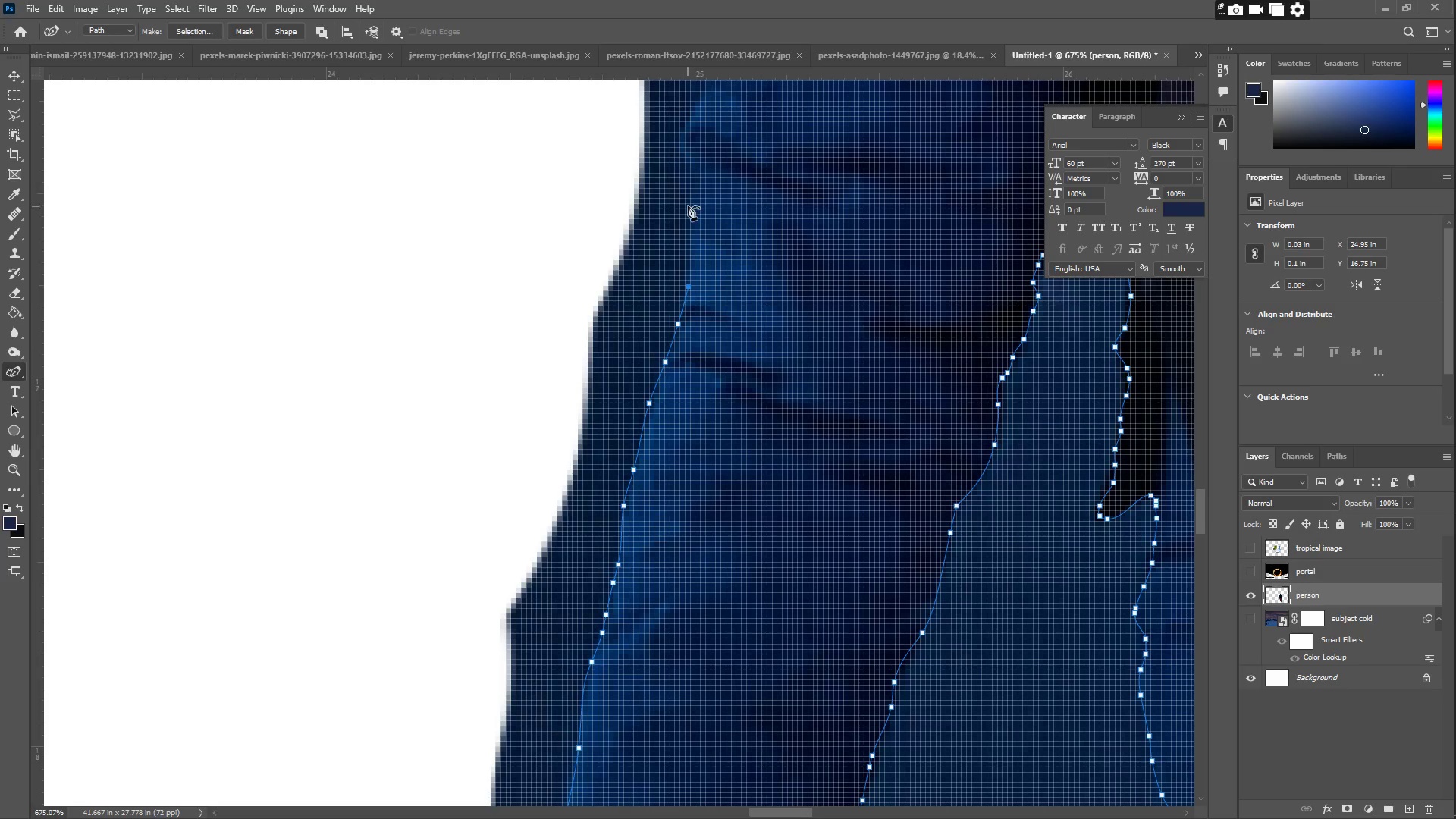 
left_click_drag(start_coordinate=[688, 205], to_coordinate=[688, 199])
 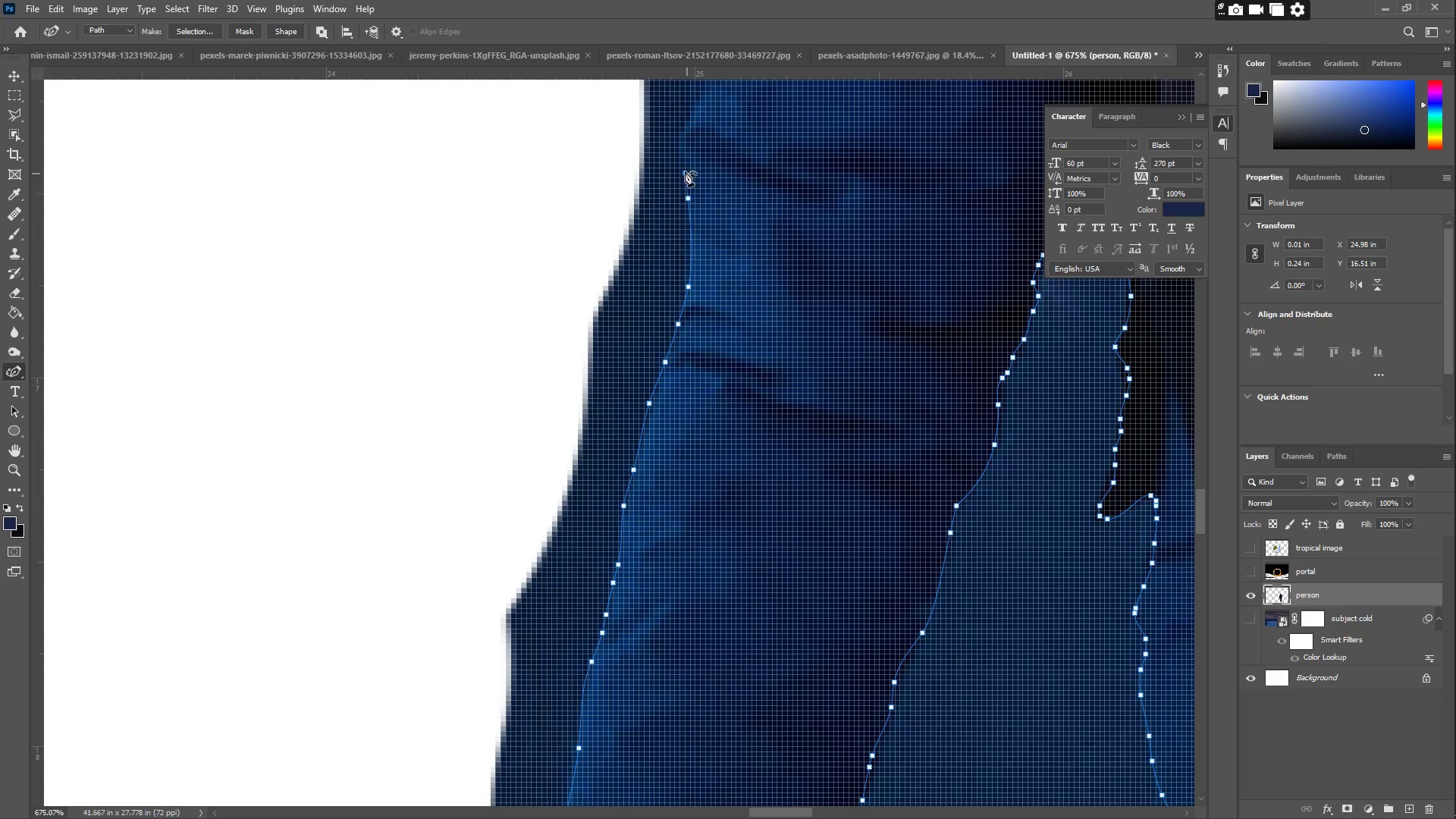 
hold_key(key=Space, duration=0.62)
 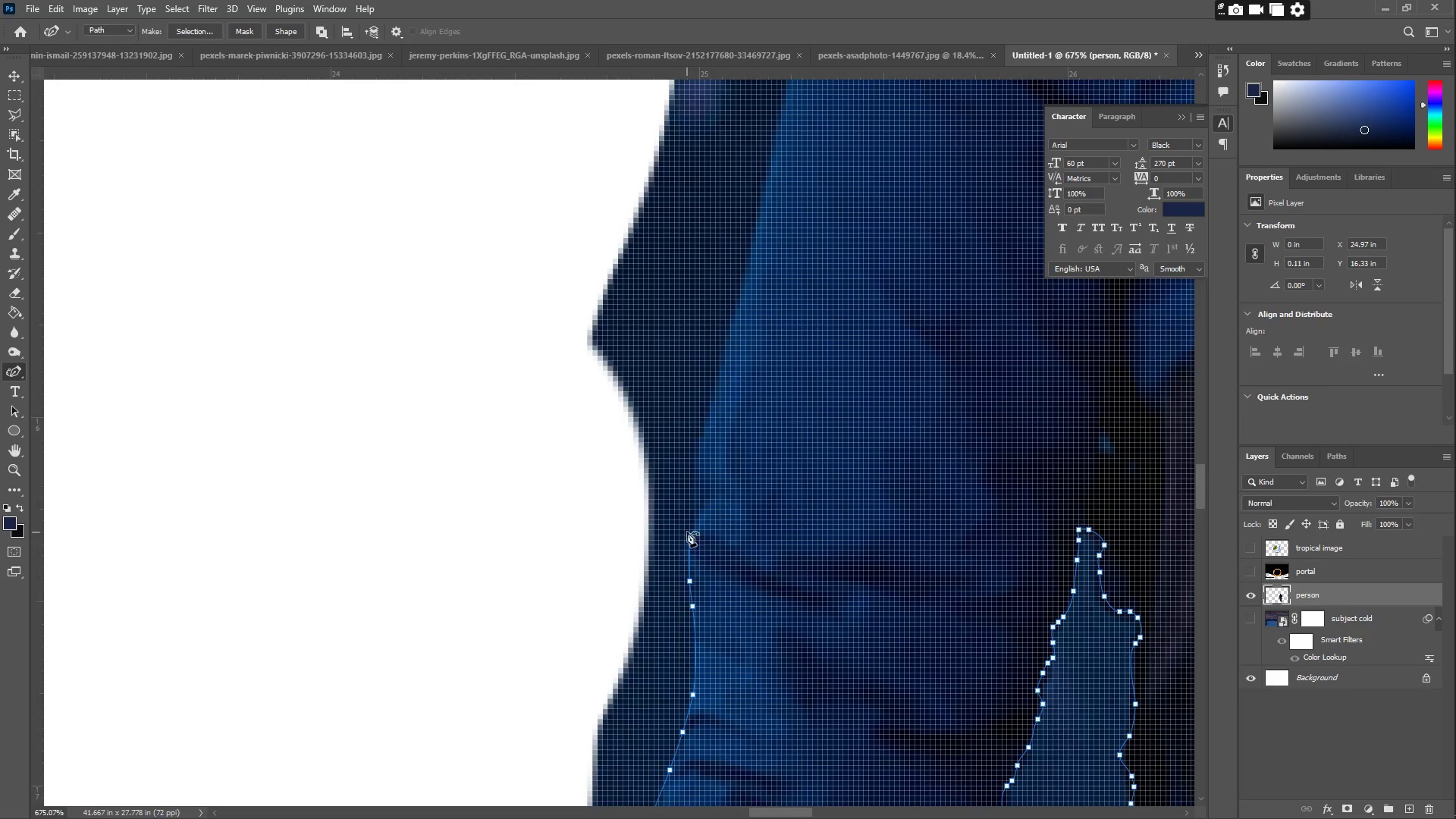 
left_click_drag(start_coordinate=[682, 157], to_coordinate=[687, 565])
 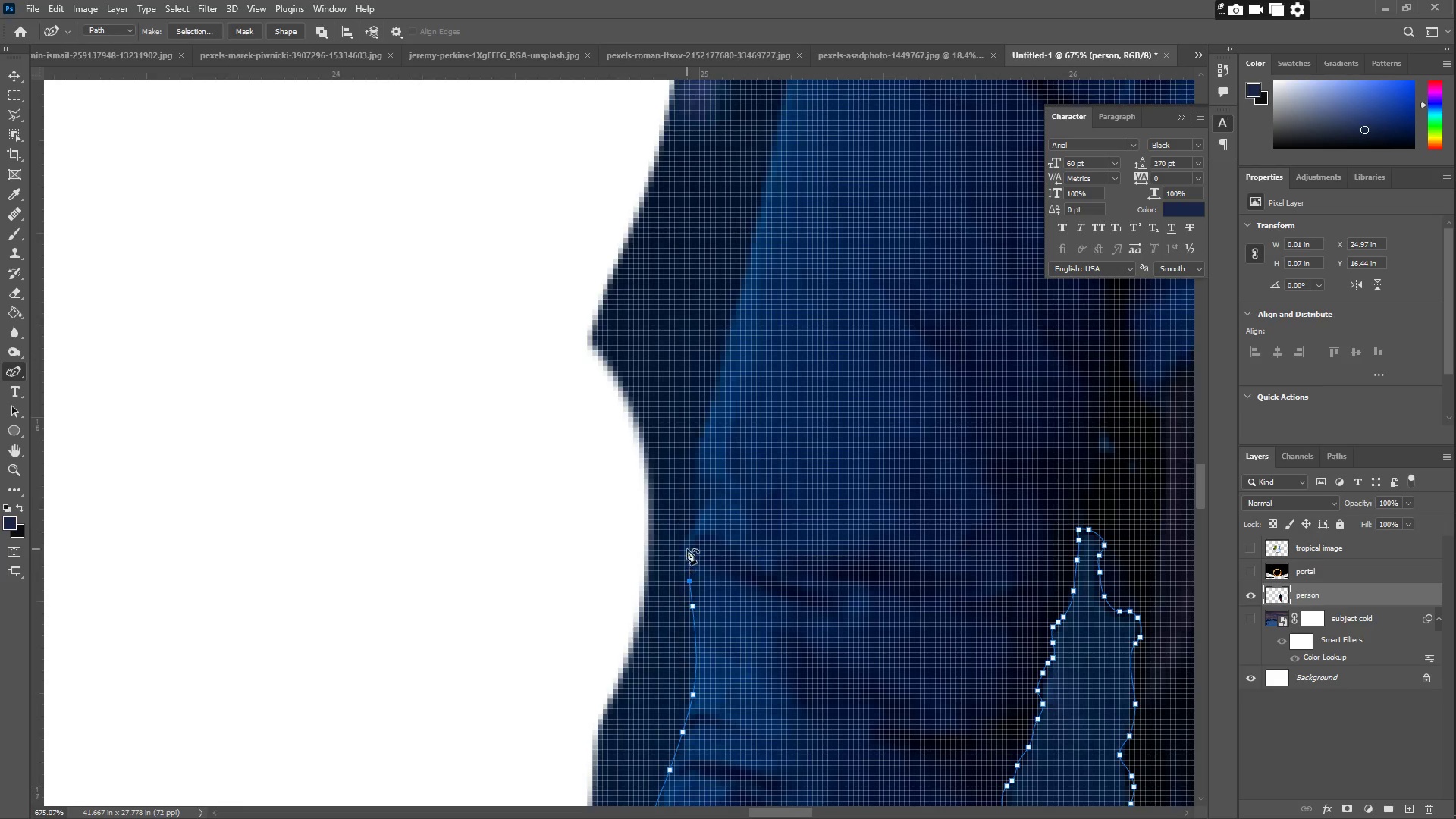 
left_click([687, 539])
 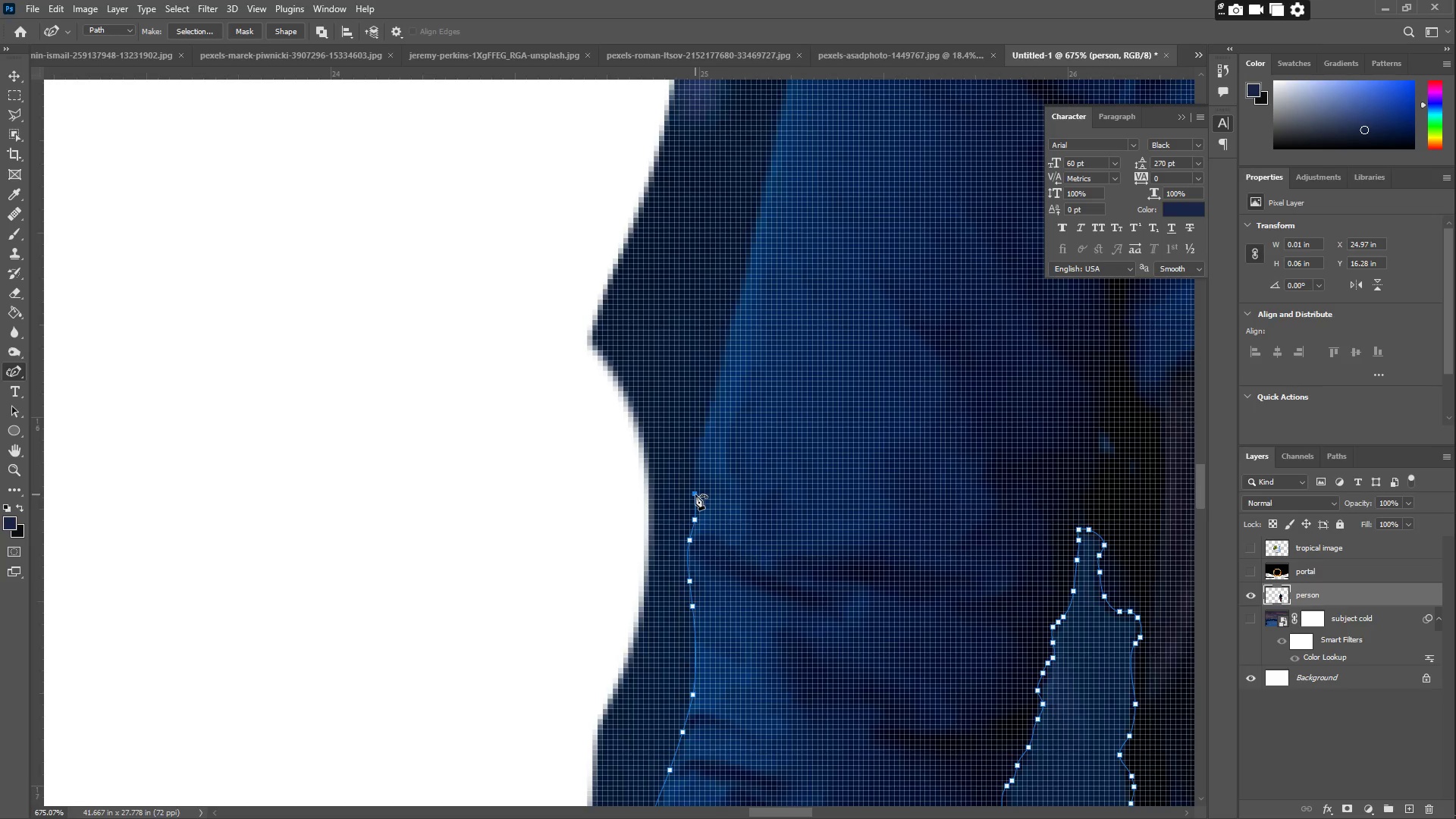 
double_click([698, 460])
 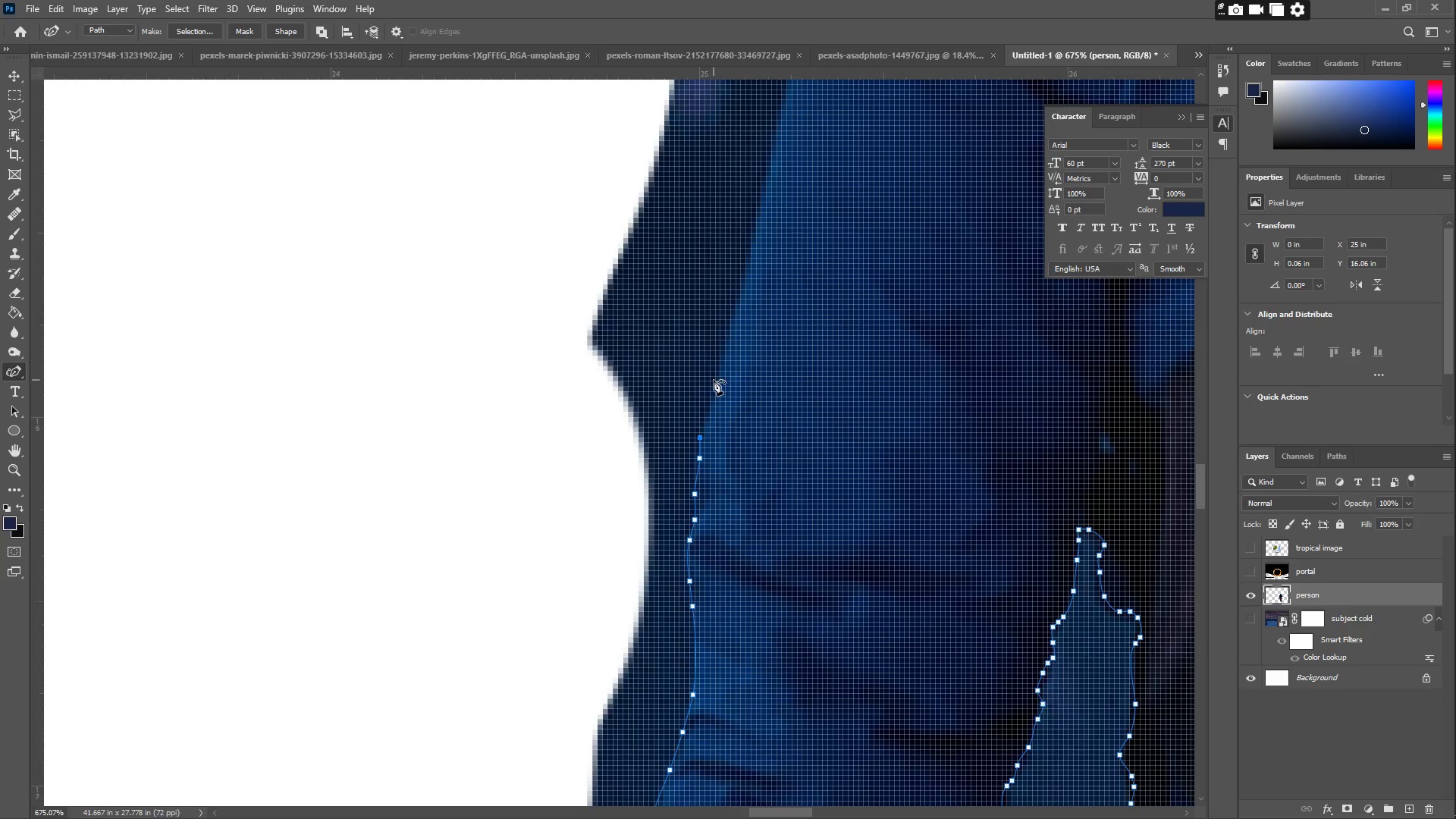 
left_click([720, 387])
 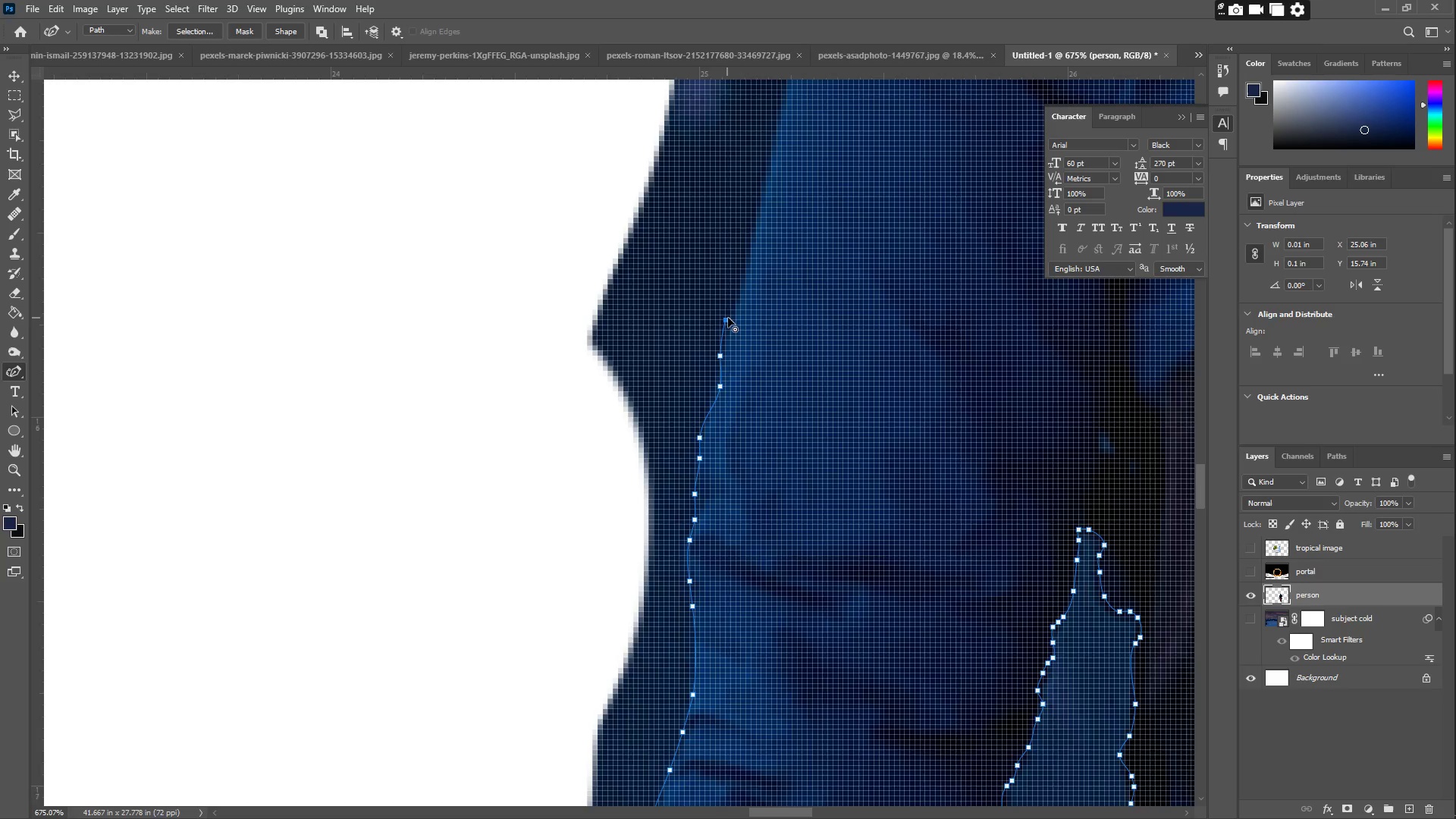 
left_click([734, 299])
 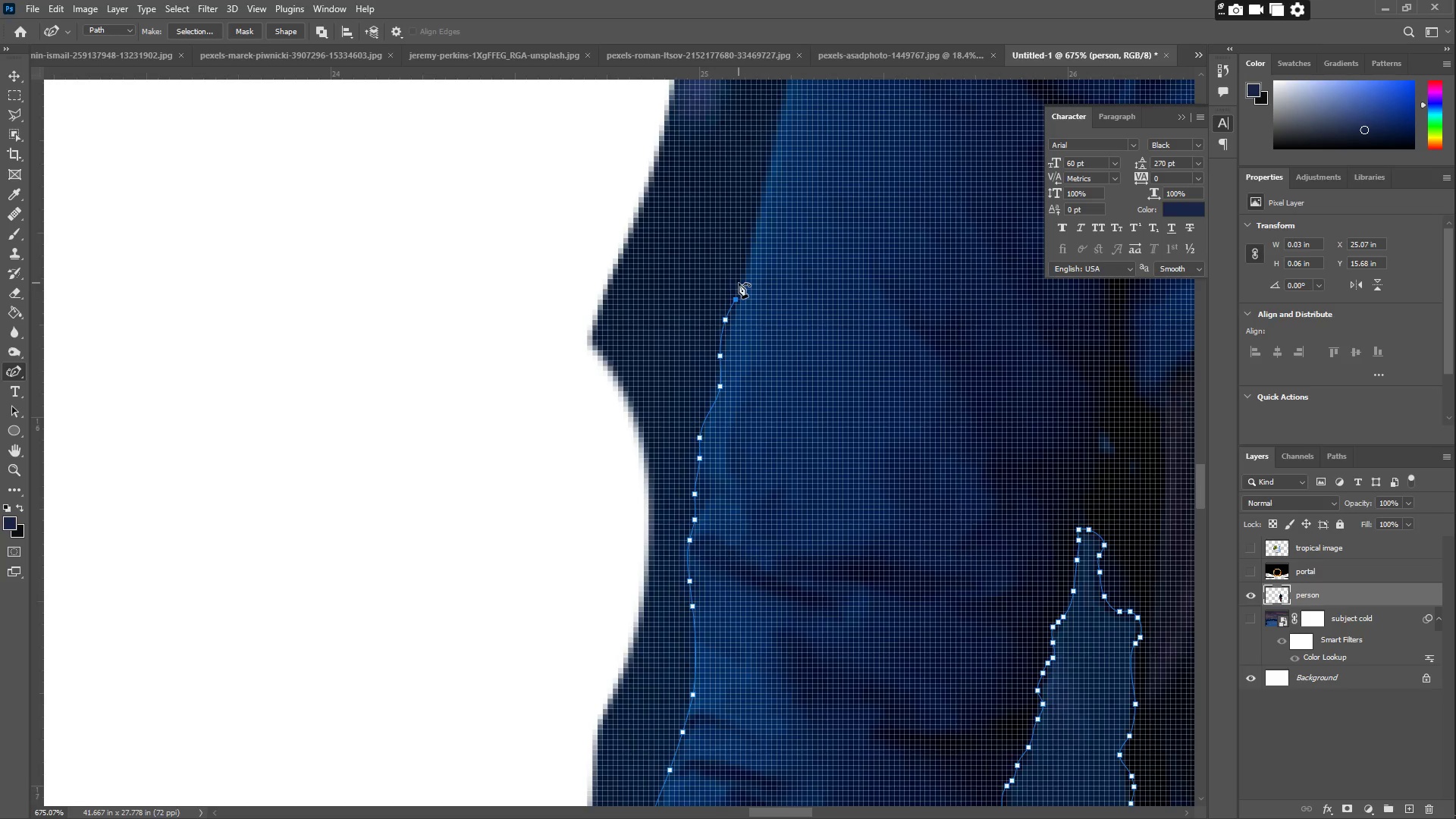 
hold_key(key=Space, duration=1.17)
 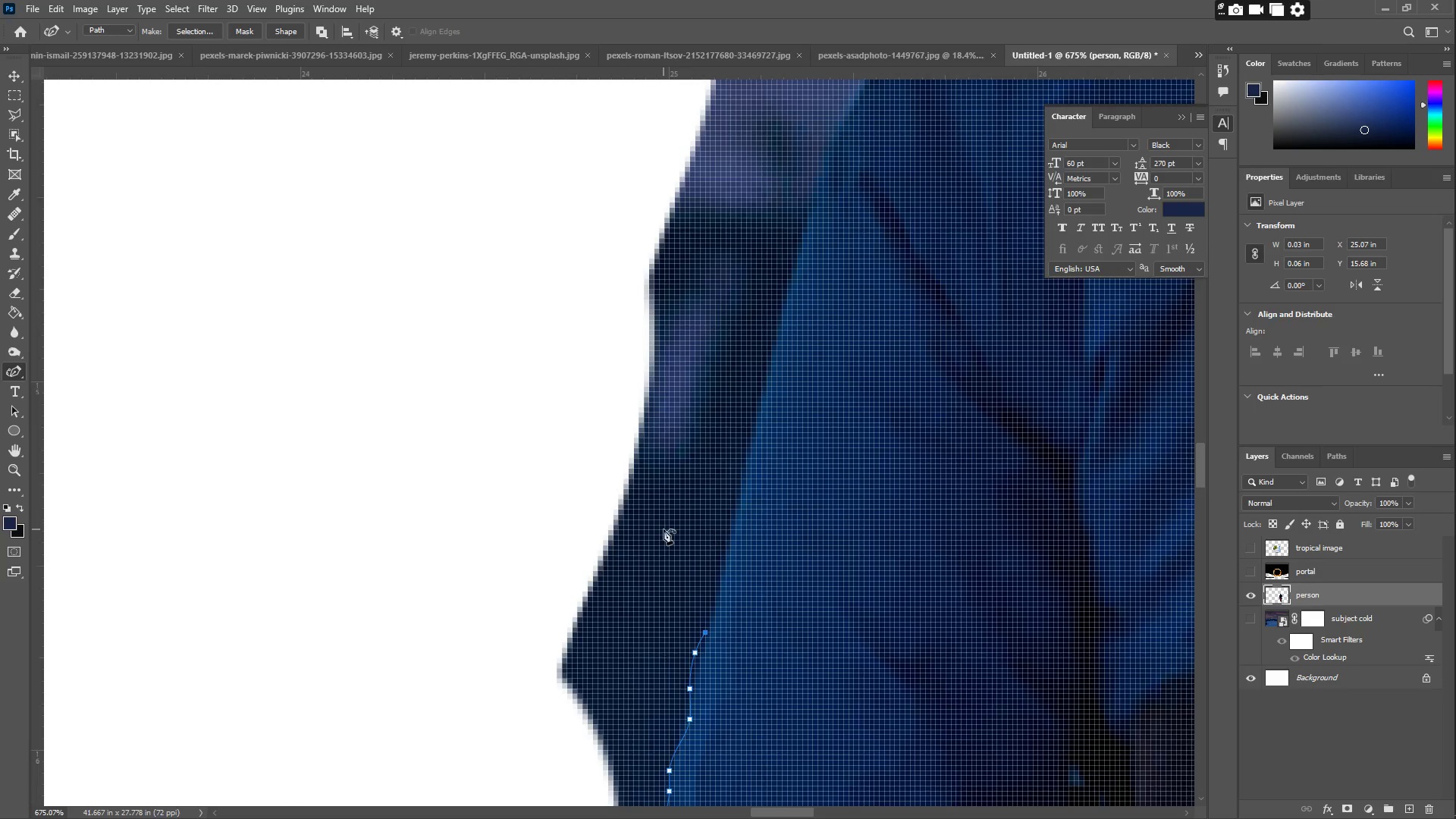 
left_click_drag(start_coordinate=[740, 281], to_coordinate=[710, 614])
 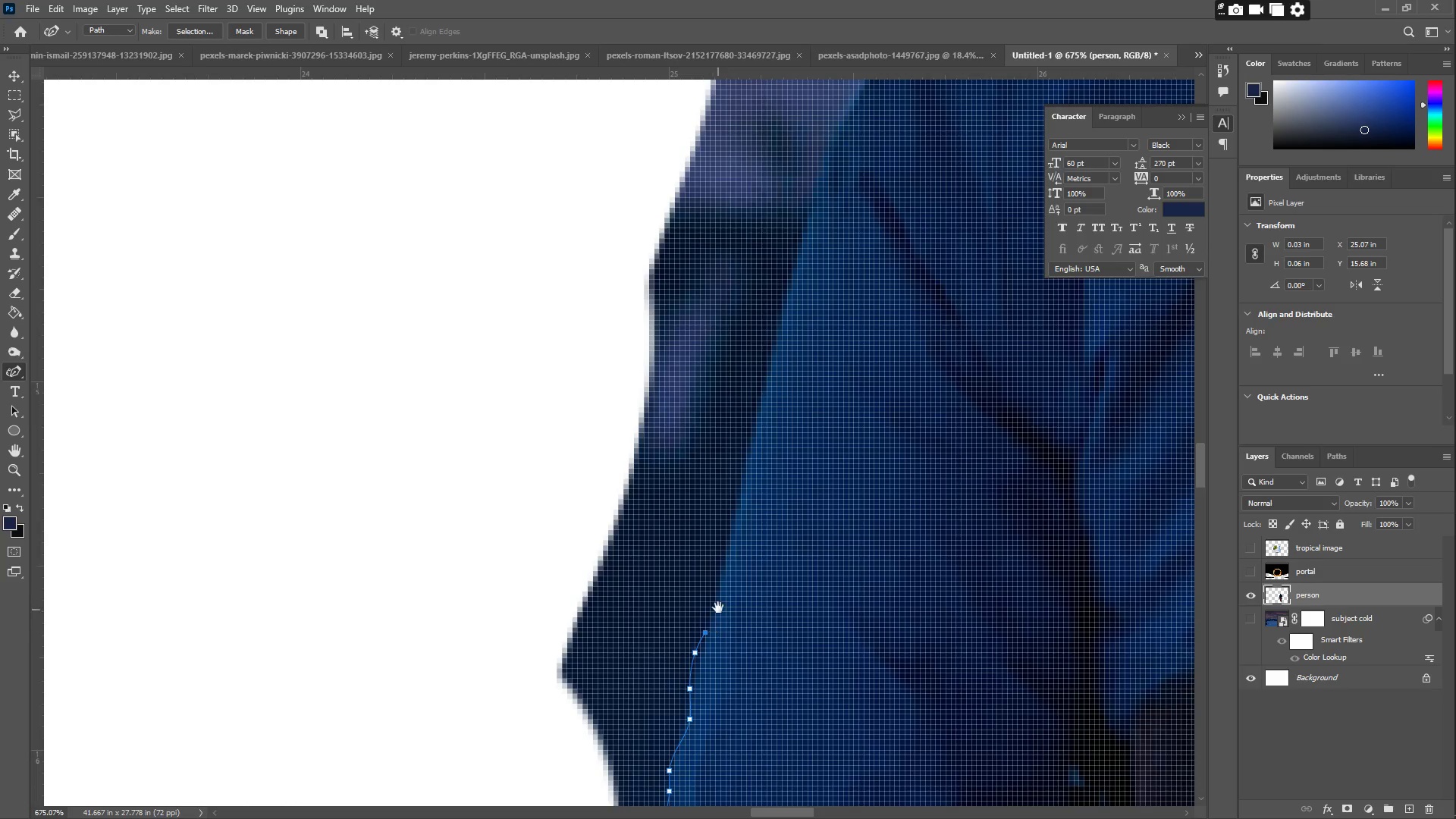 
hold_key(key=Space, duration=7.73)
 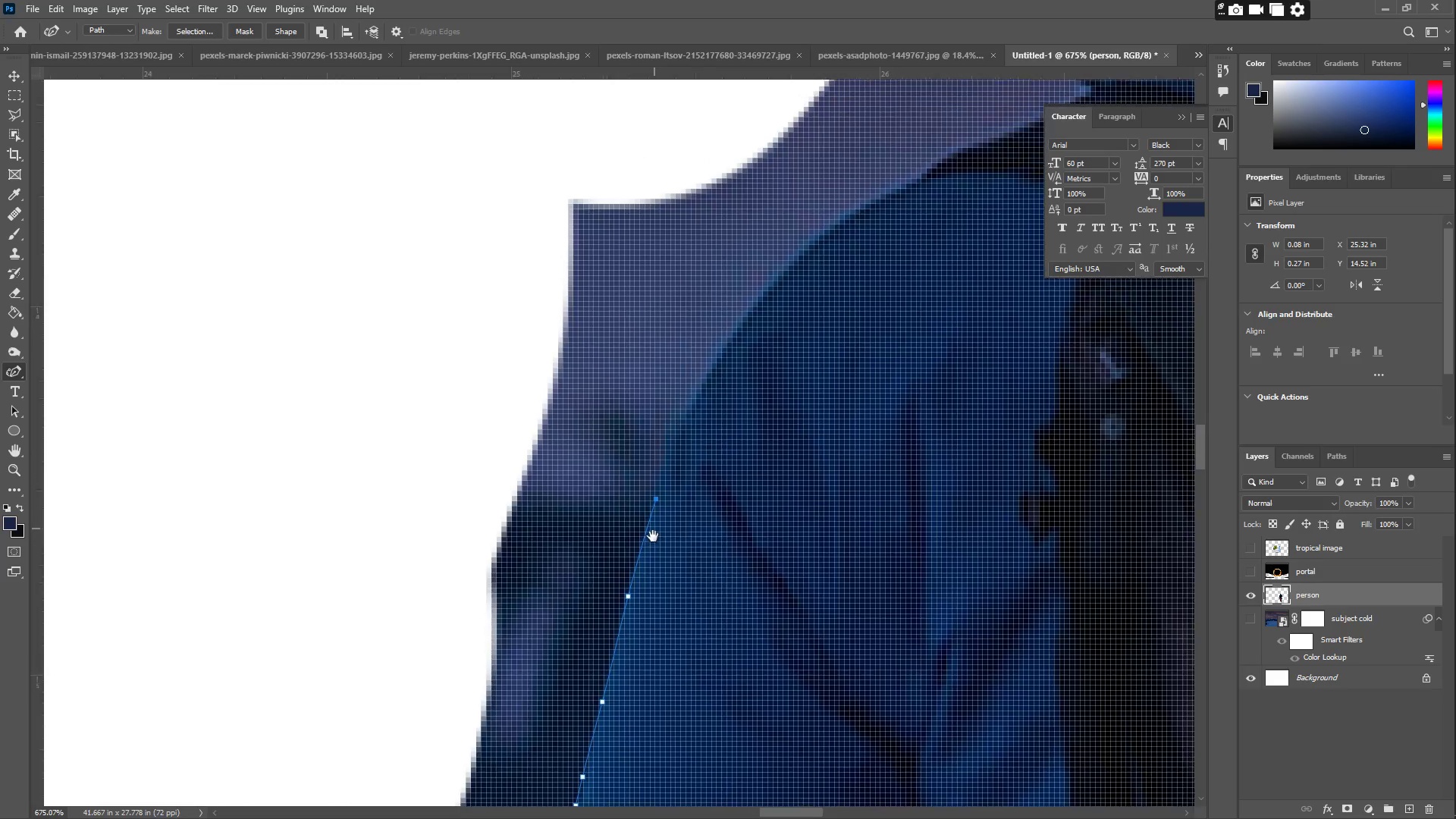 
left_click_drag(start_coordinate=[741, 516], to_coordinate=[733, 513])
 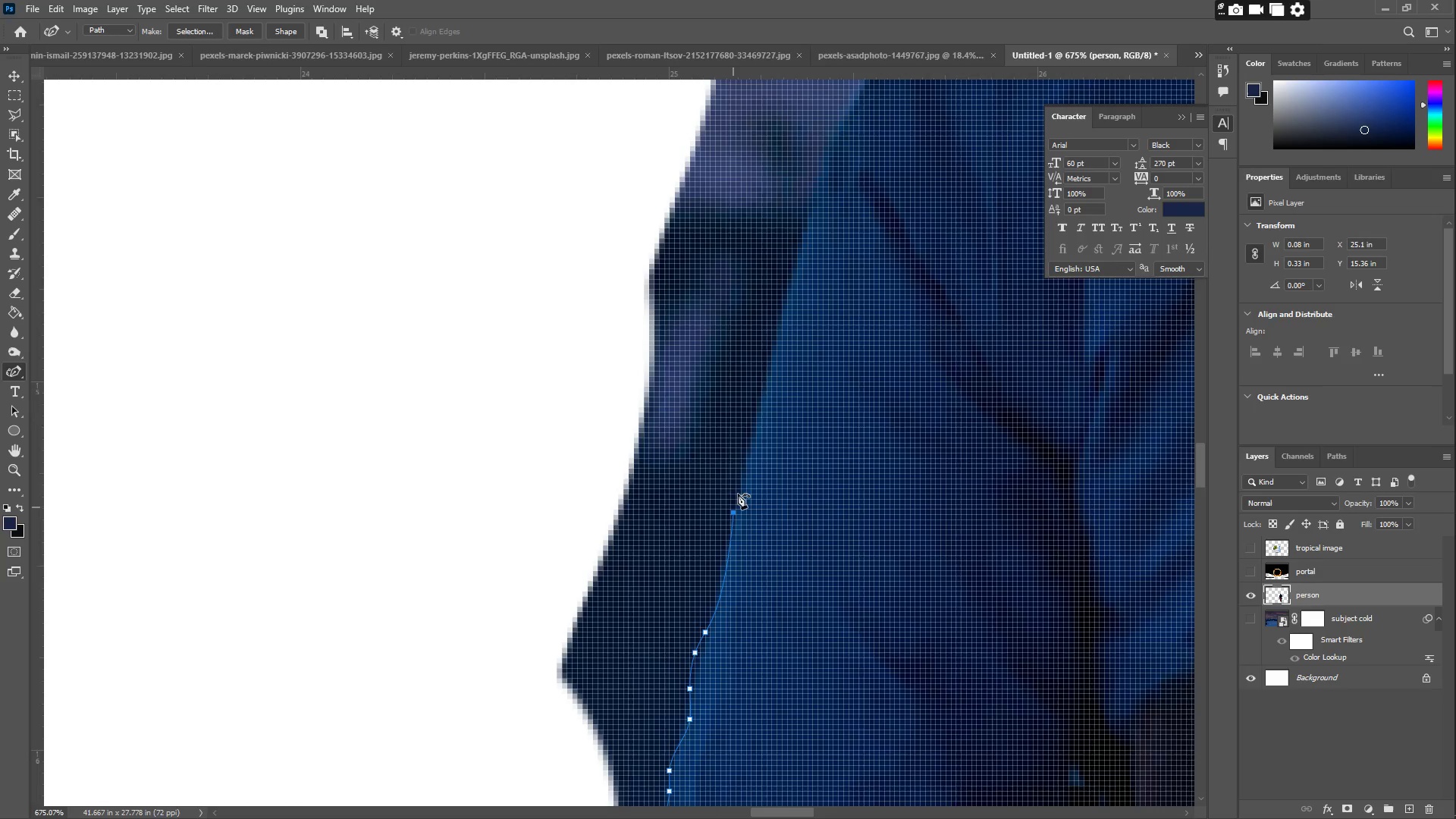 
left_click_drag(start_coordinate=[763, 400], to_coordinate=[740, 484])
 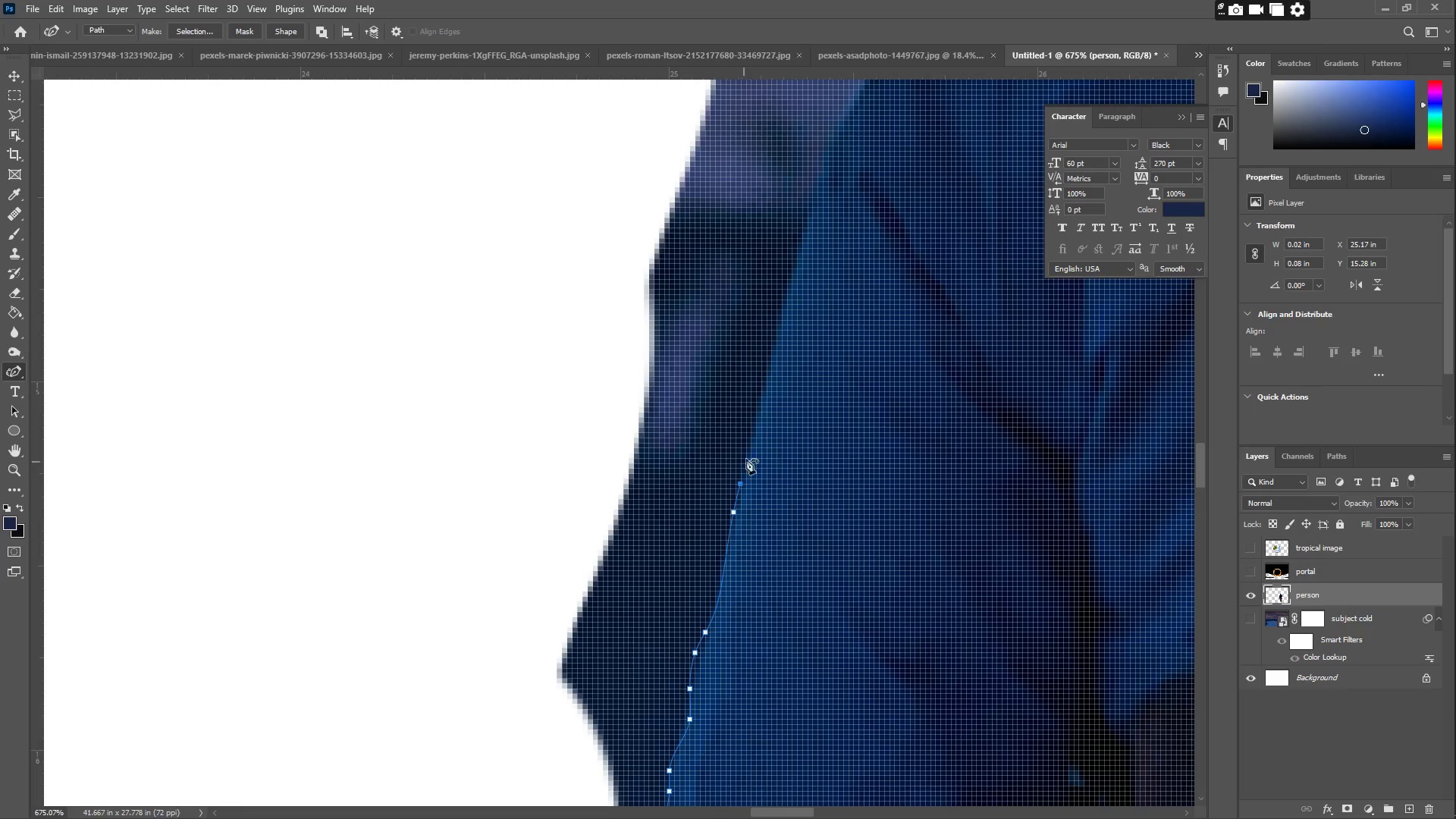 
left_click_drag(start_coordinate=[755, 428], to_coordinate=[760, 409])
 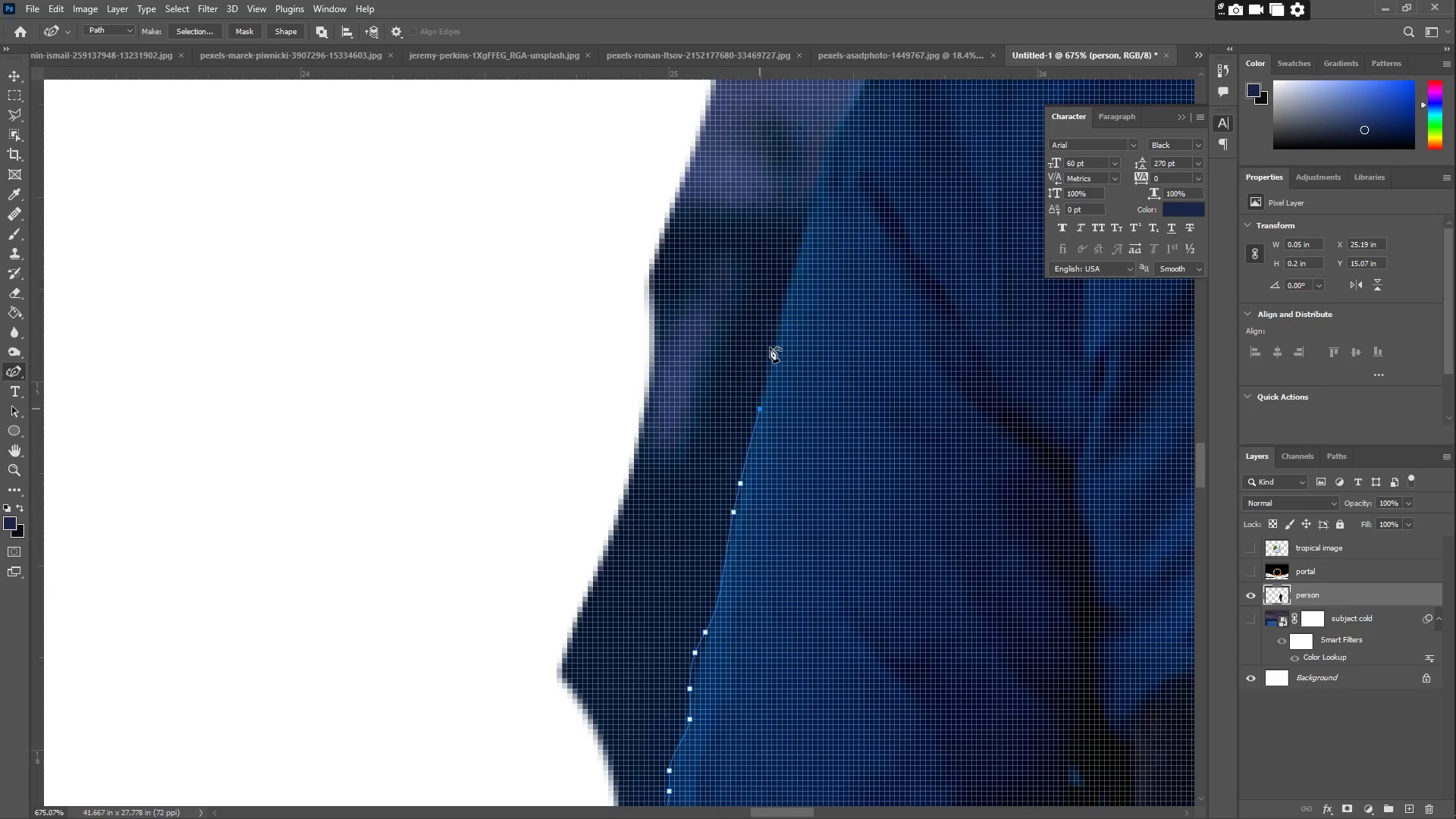 
left_click_drag(start_coordinate=[771, 340], to_coordinate=[786, 303])
 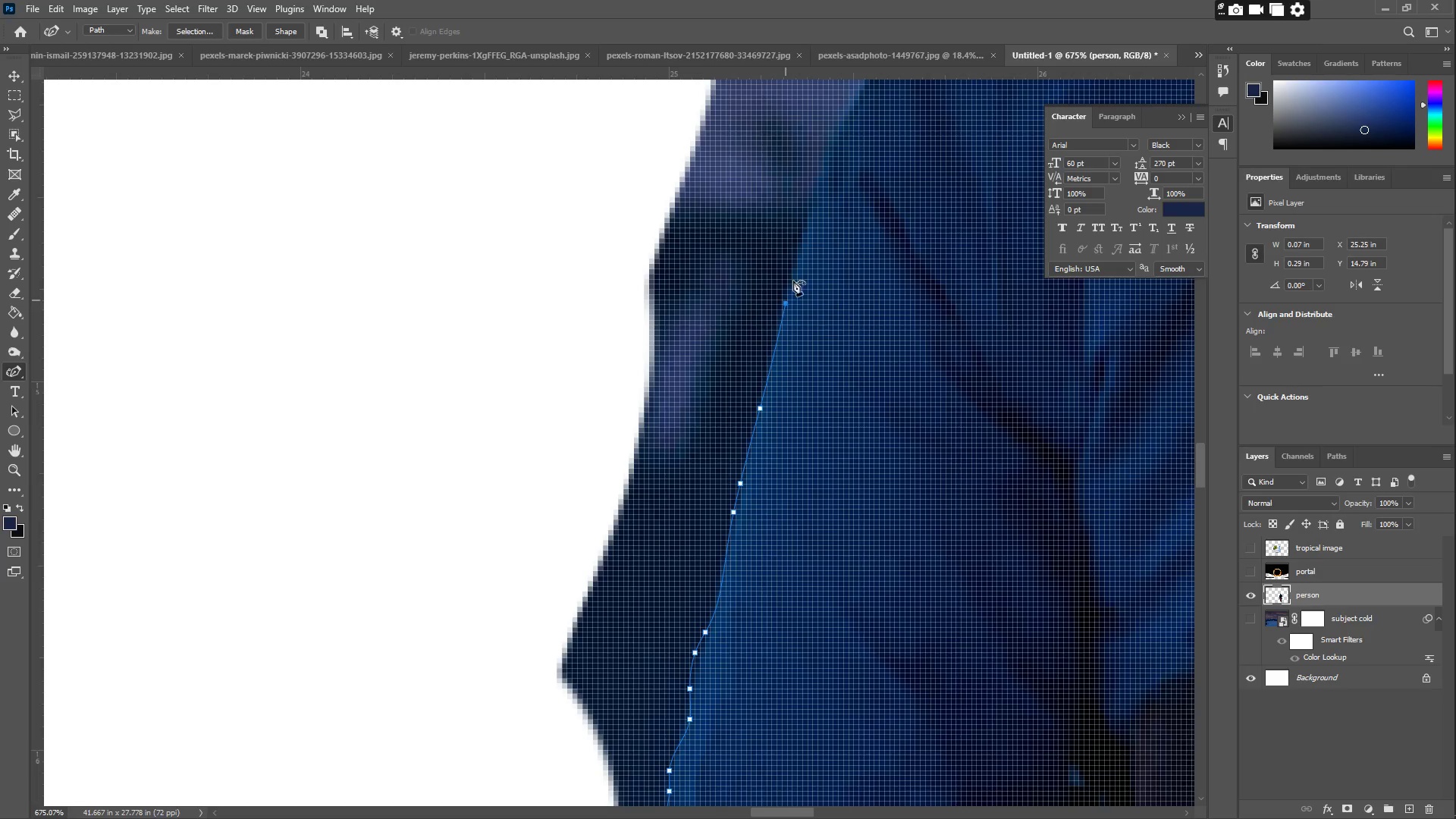 
left_click_drag(start_coordinate=[804, 247], to_coordinate=[814, 206])
 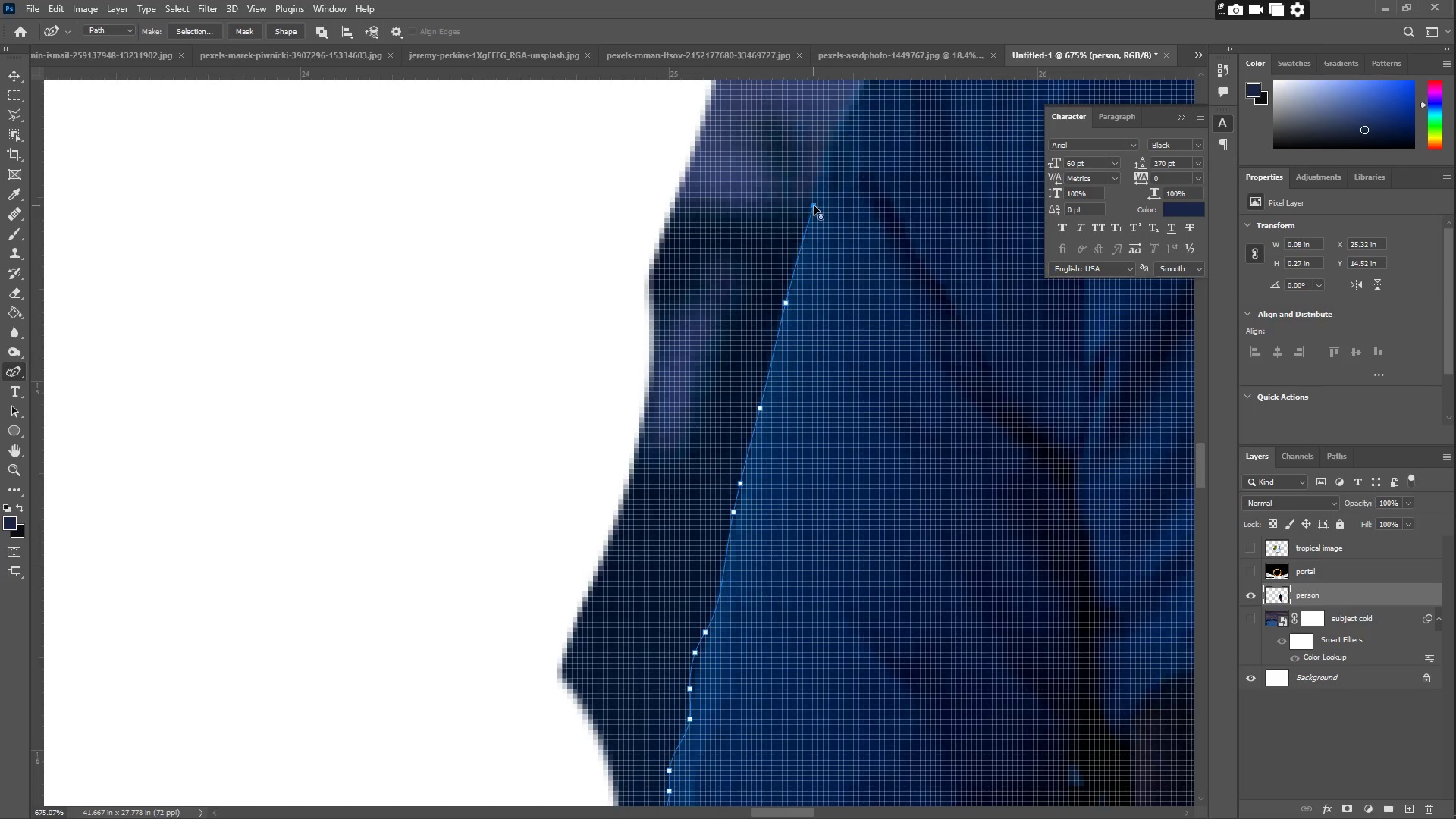 
hold_key(key=Space, duration=0.72)
 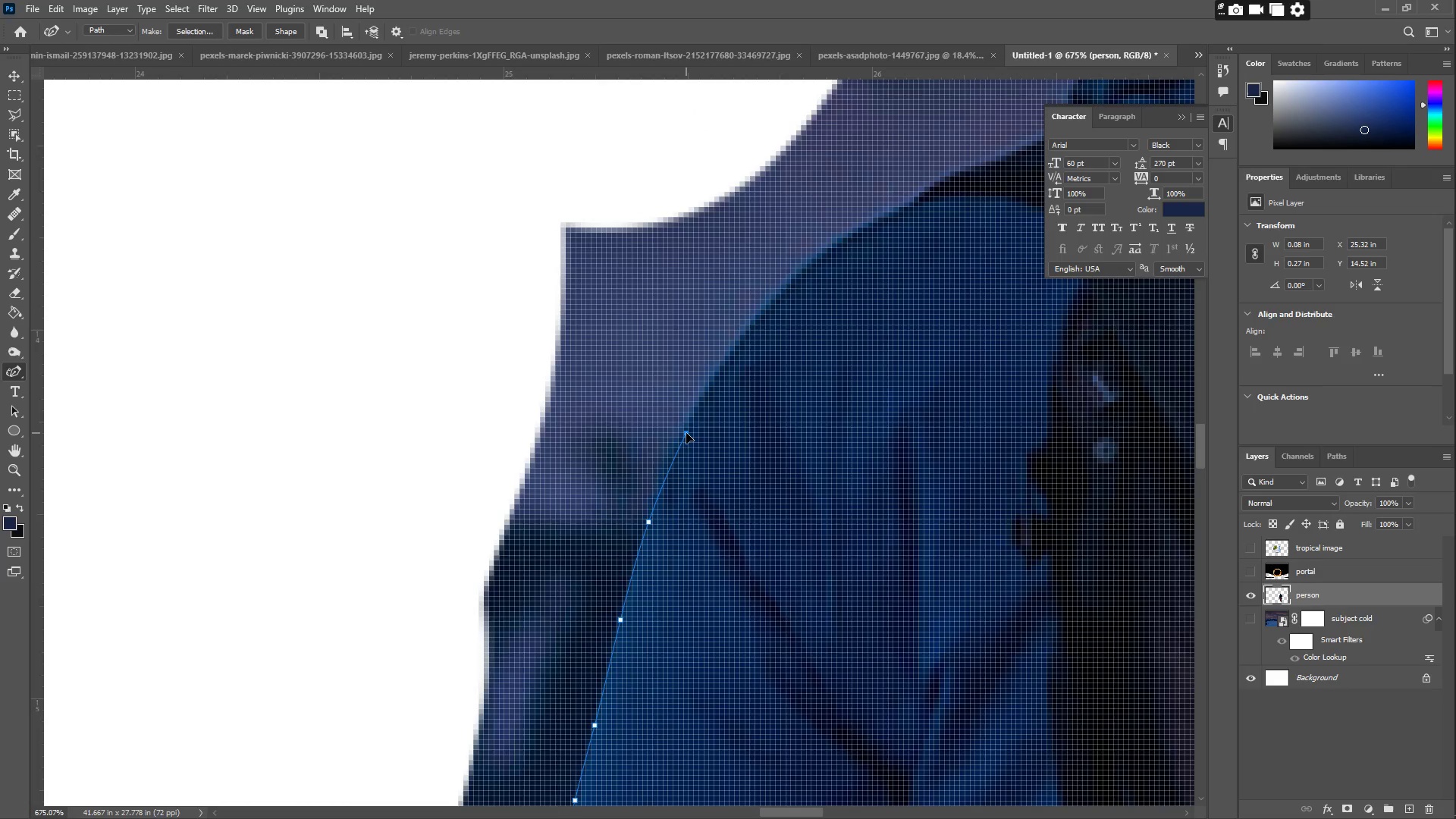 
left_click_drag(start_coordinate=[814, 233], to_coordinate=[648, 550])
 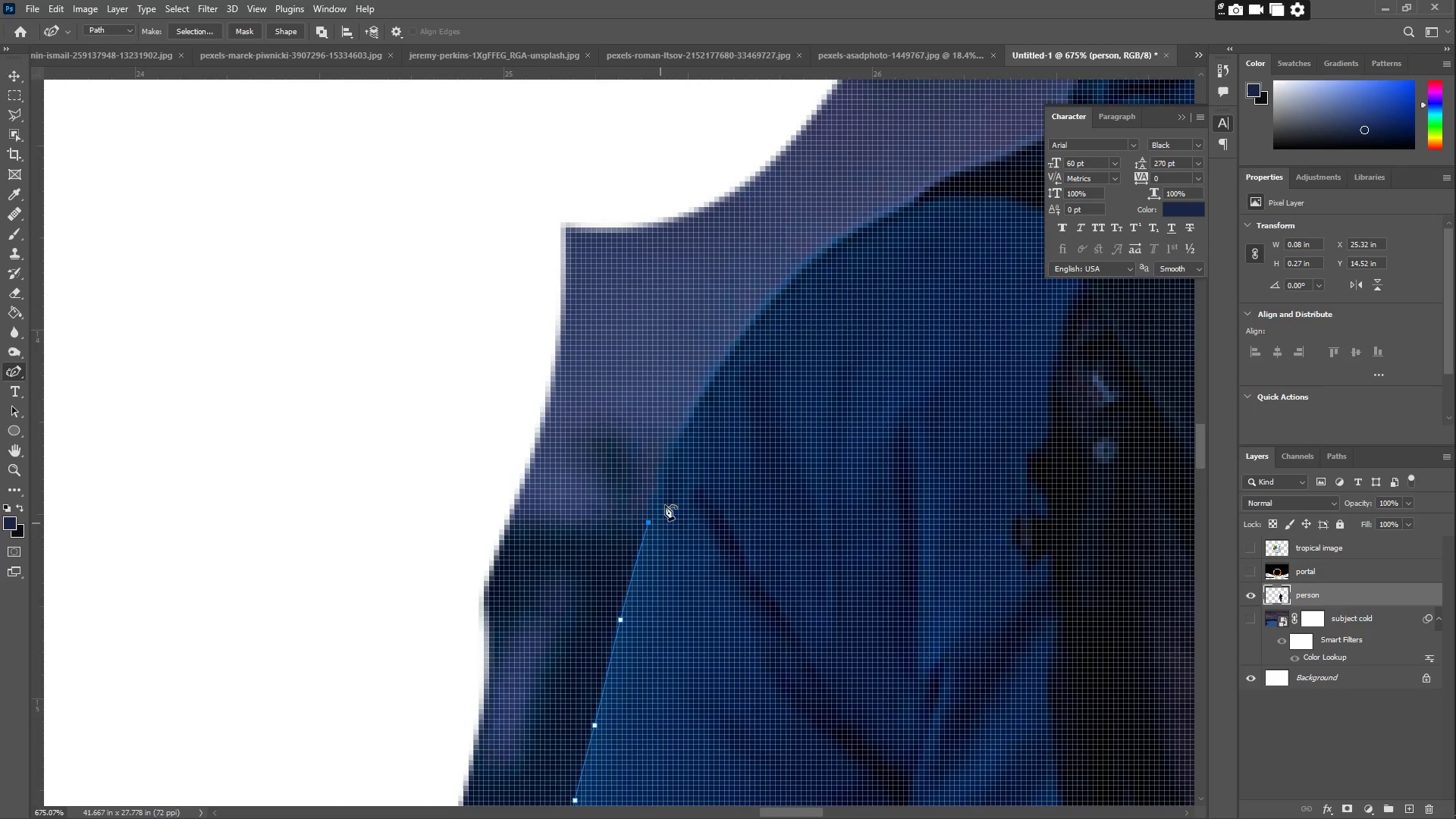 
left_click_drag(start_coordinate=[683, 463], to_coordinate=[688, 429])
 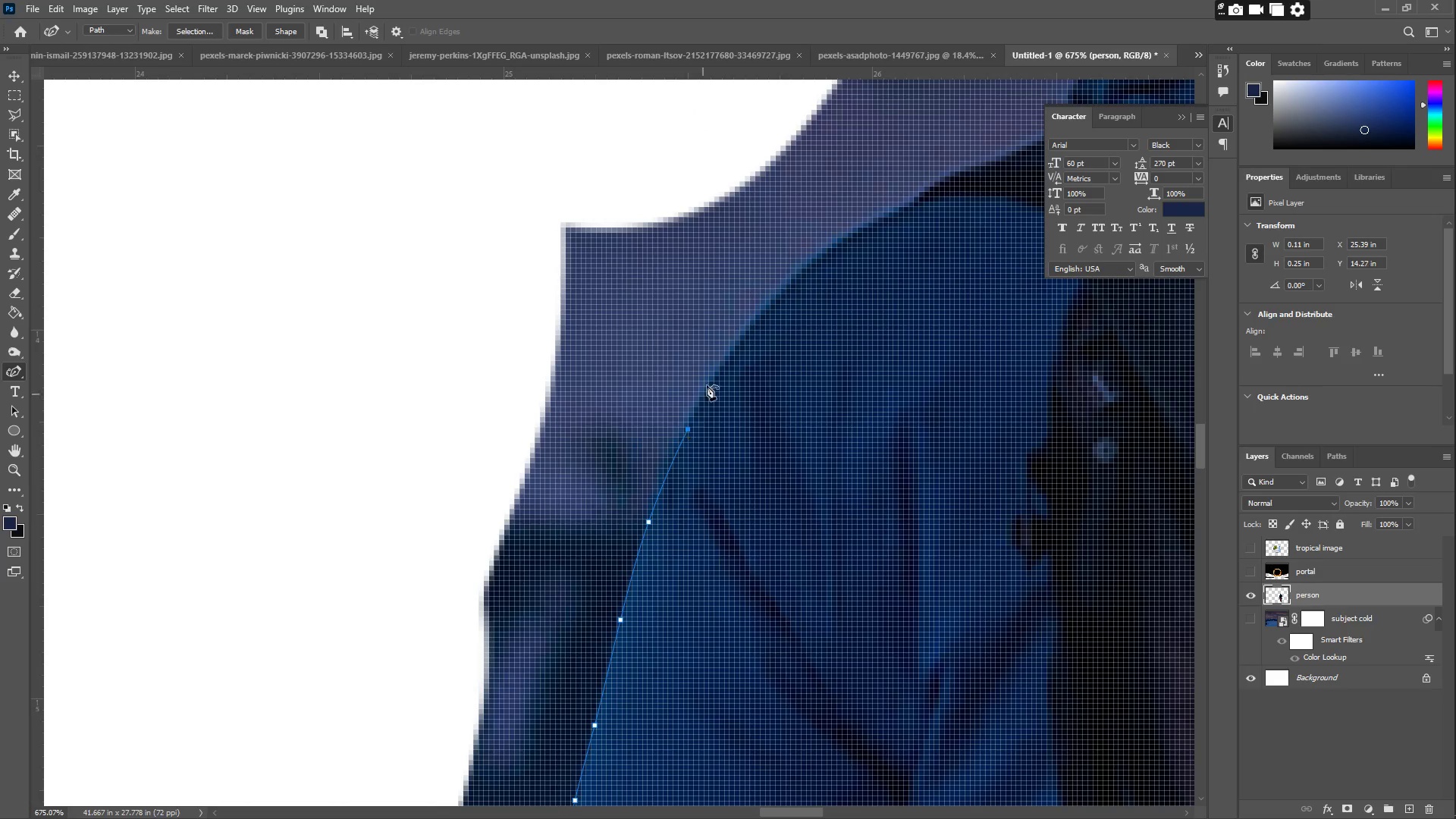 
left_click_drag(start_coordinate=[720, 351], to_coordinate=[741, 341])
 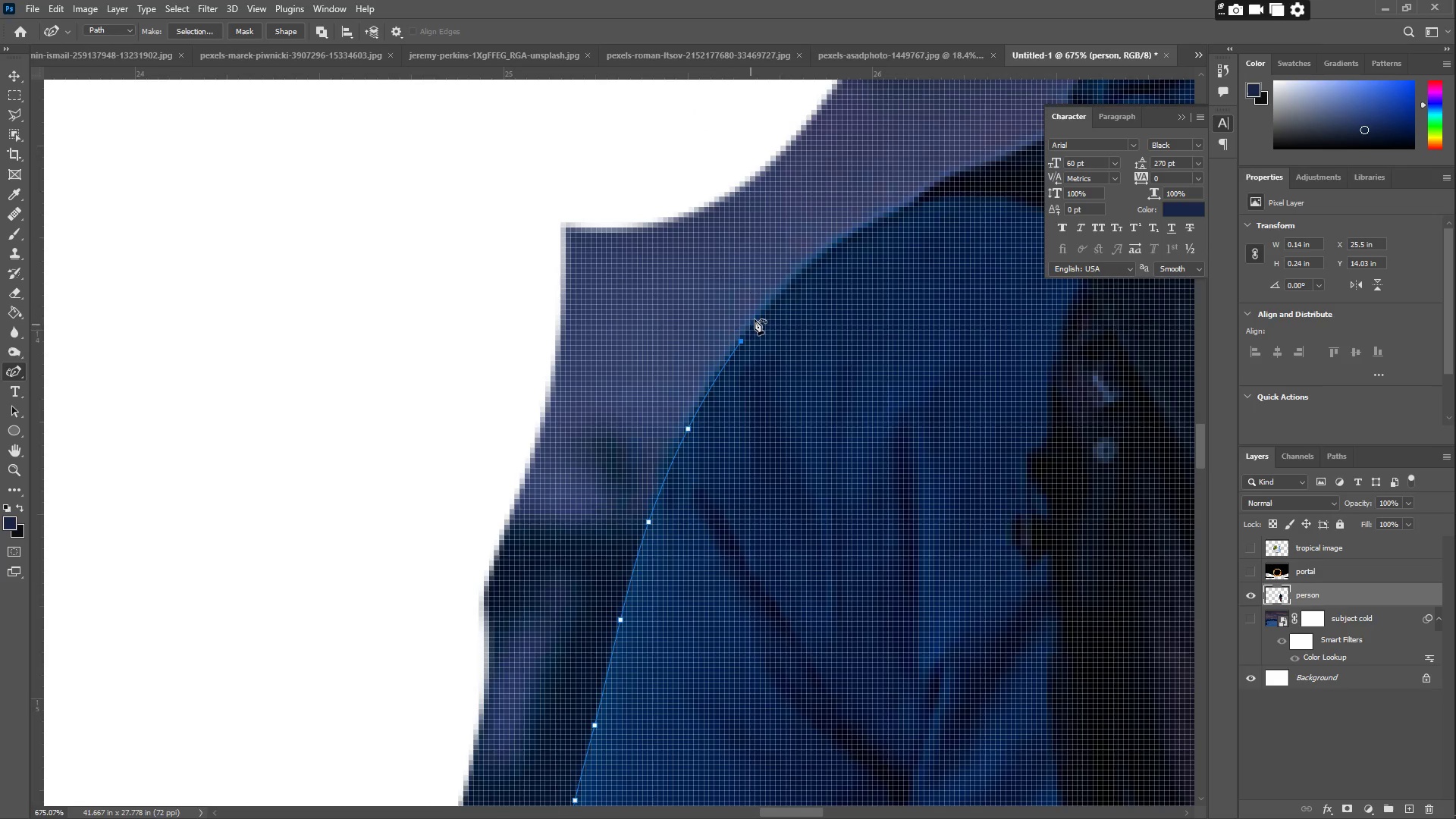 
left_click_drag(start_coordinate=[786, 281], to_coordinate=[815, 262])
 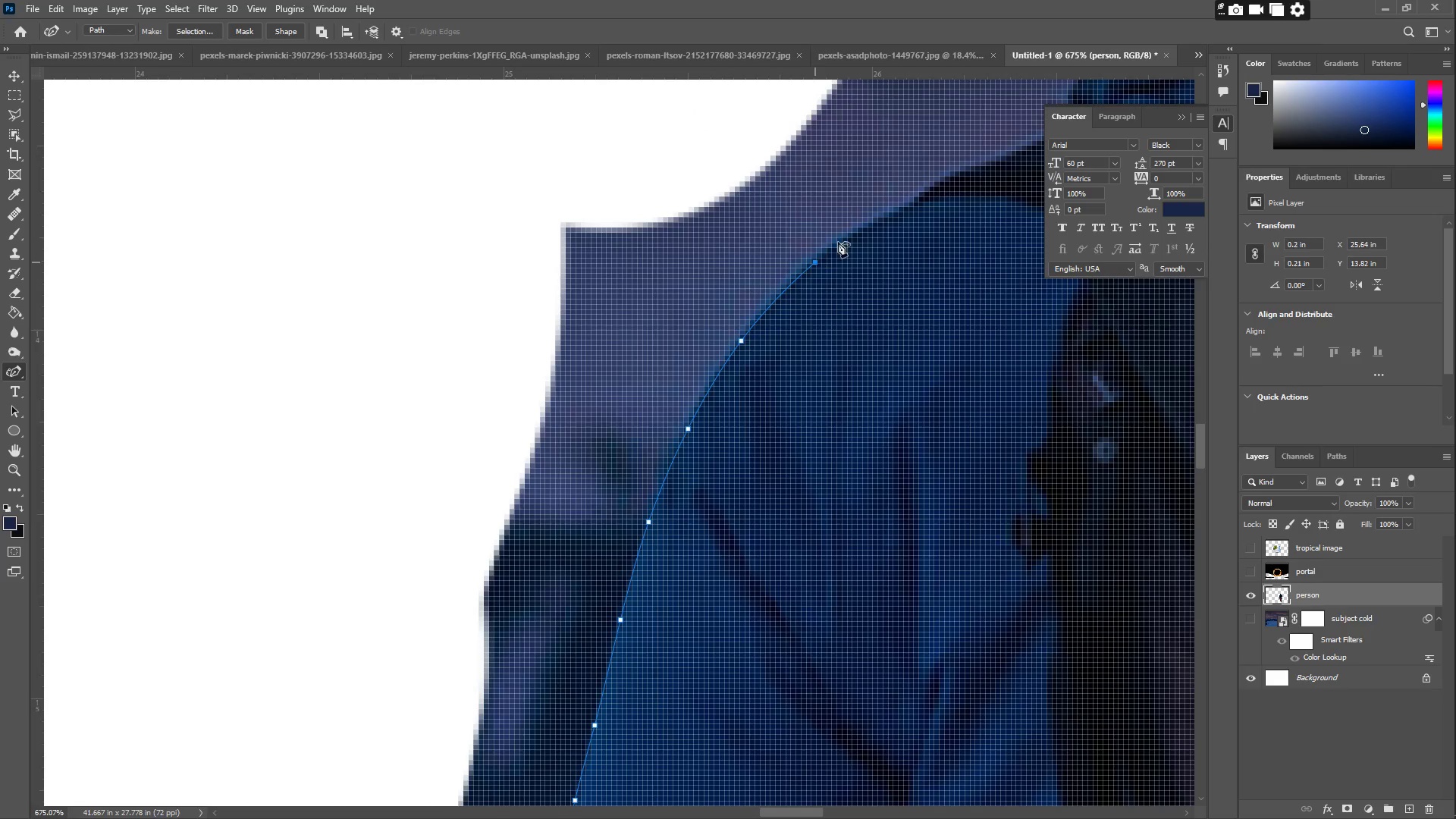 
left_click_drag(start_coordinate=[881, 218], to_coordinate=[899, 210])
 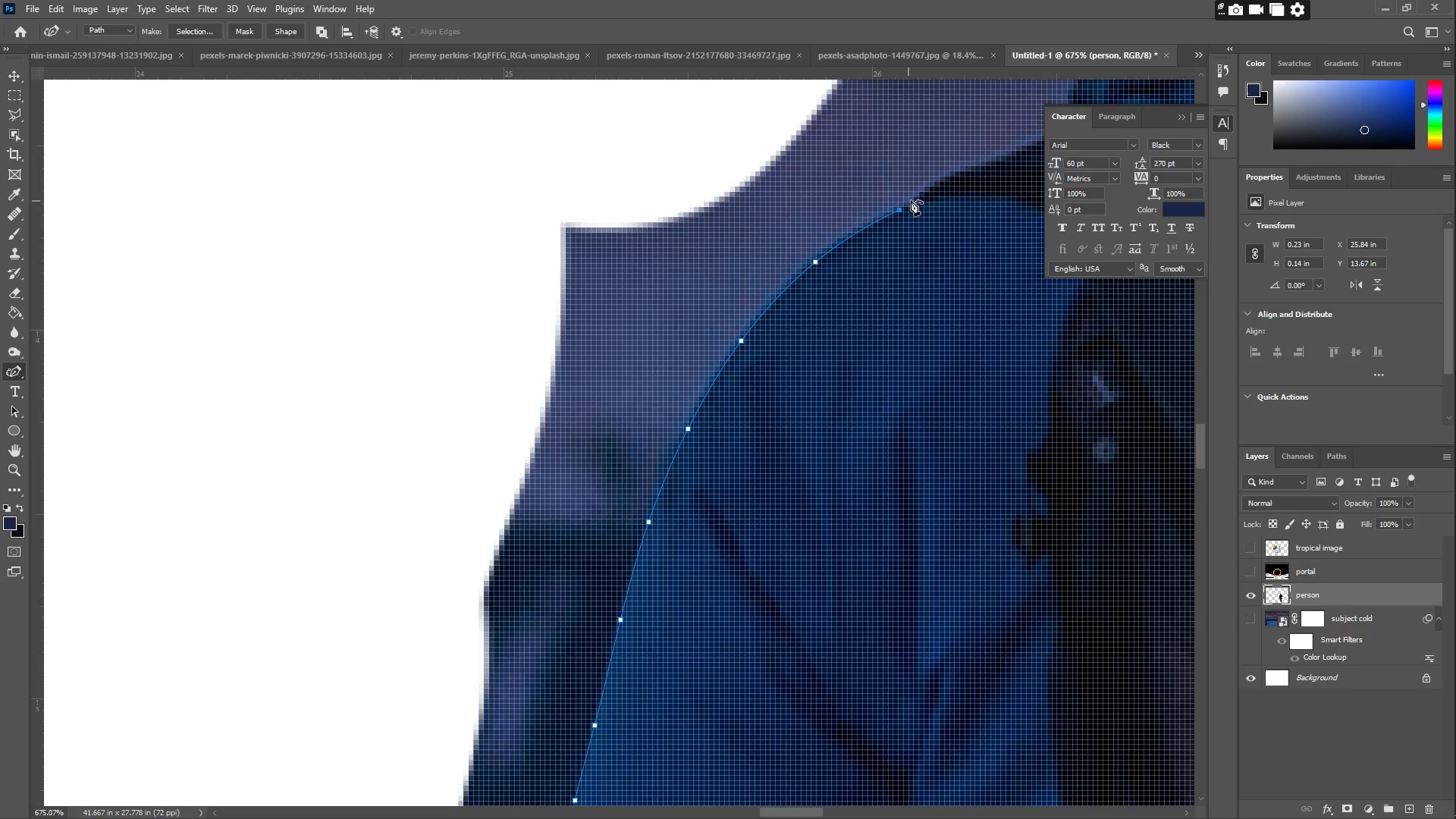 
left_click_drag(start_coordinate=[919, 195], to_coordinate=[930, 190])
 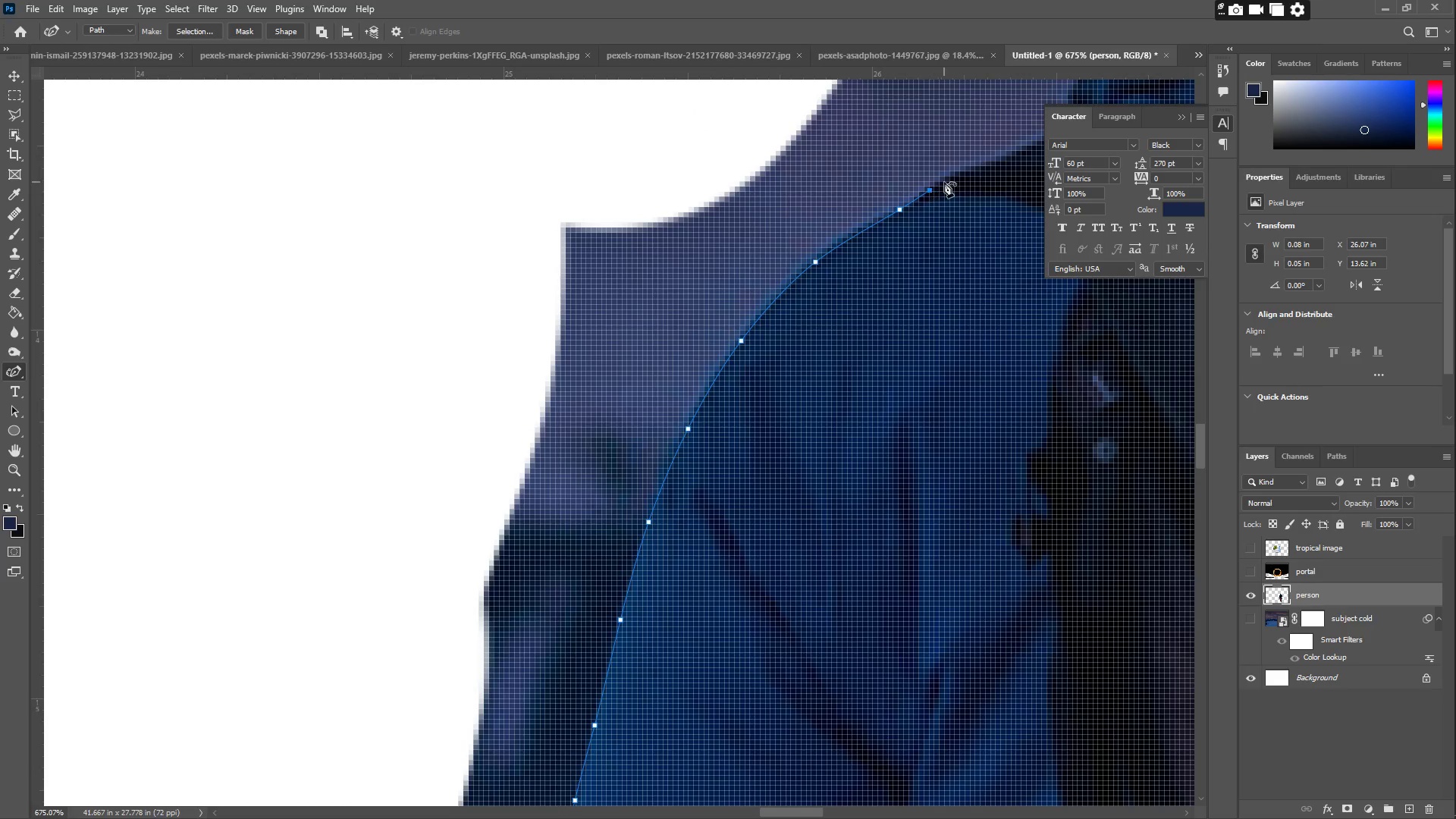 
left_click([946, 181])
 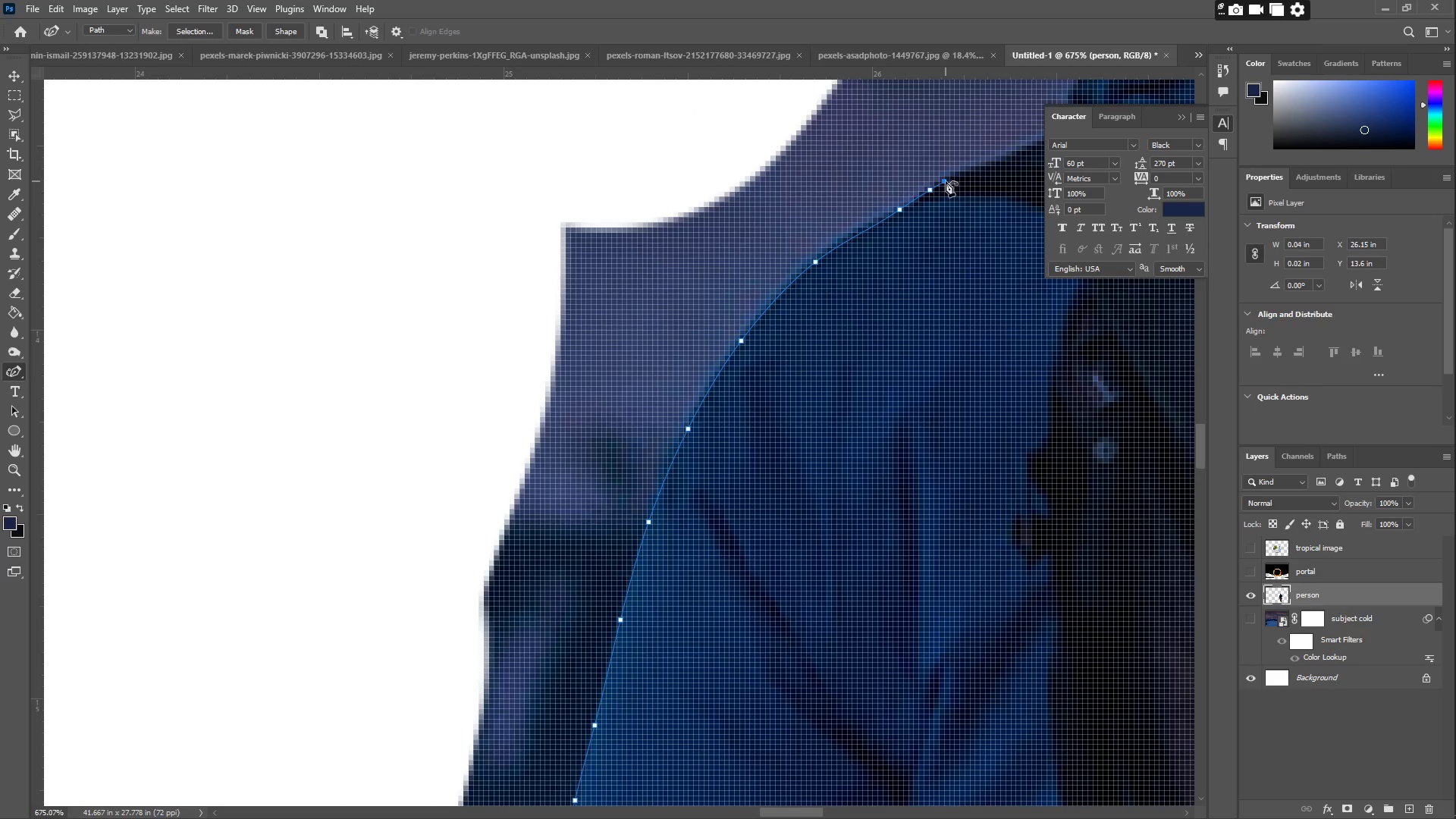 
hold_key(key=Space, duration=1.33)
 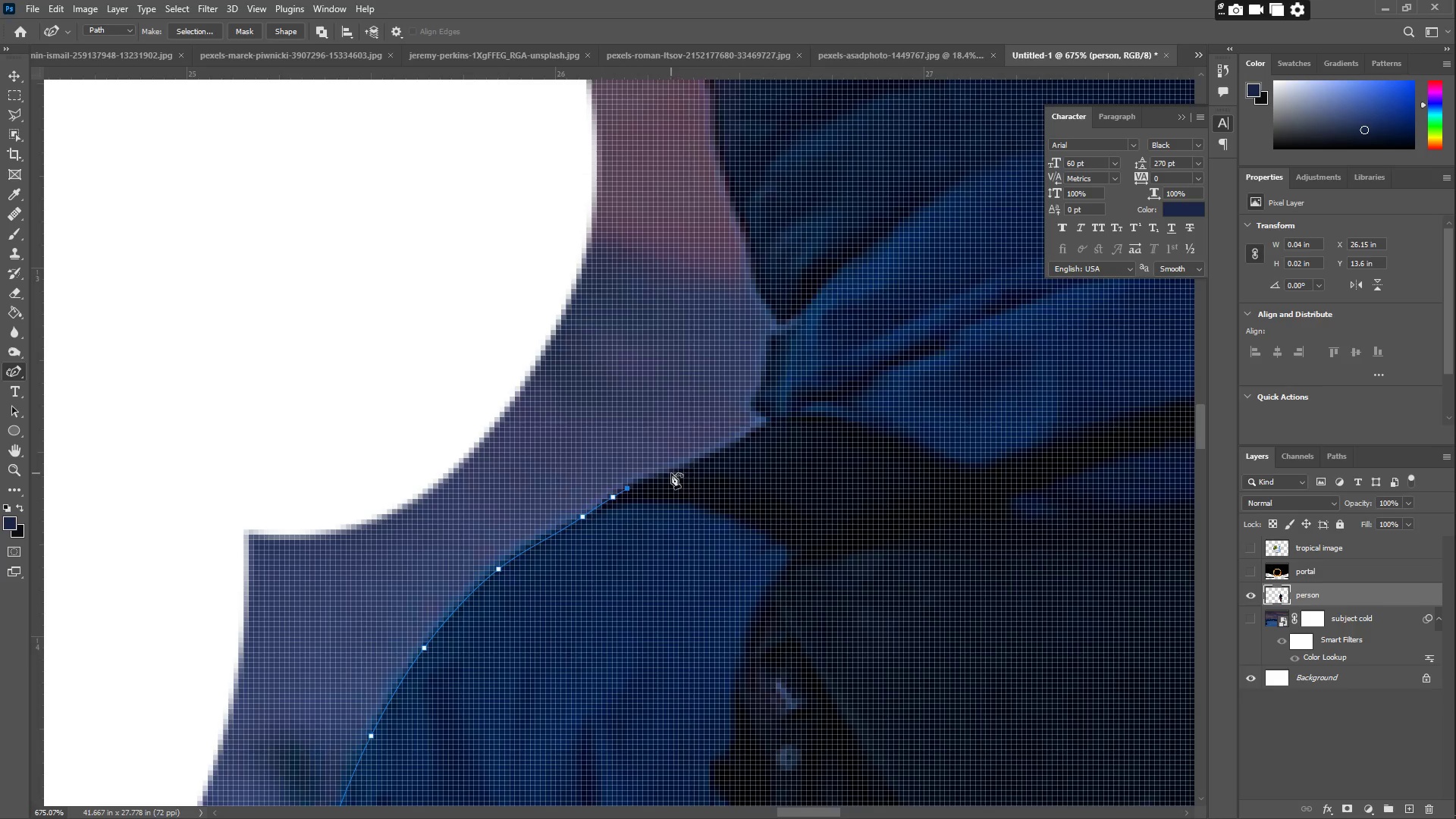 
left_click_drag(start_coordinate=[643, 336], to_coordinate=[450, 515])
 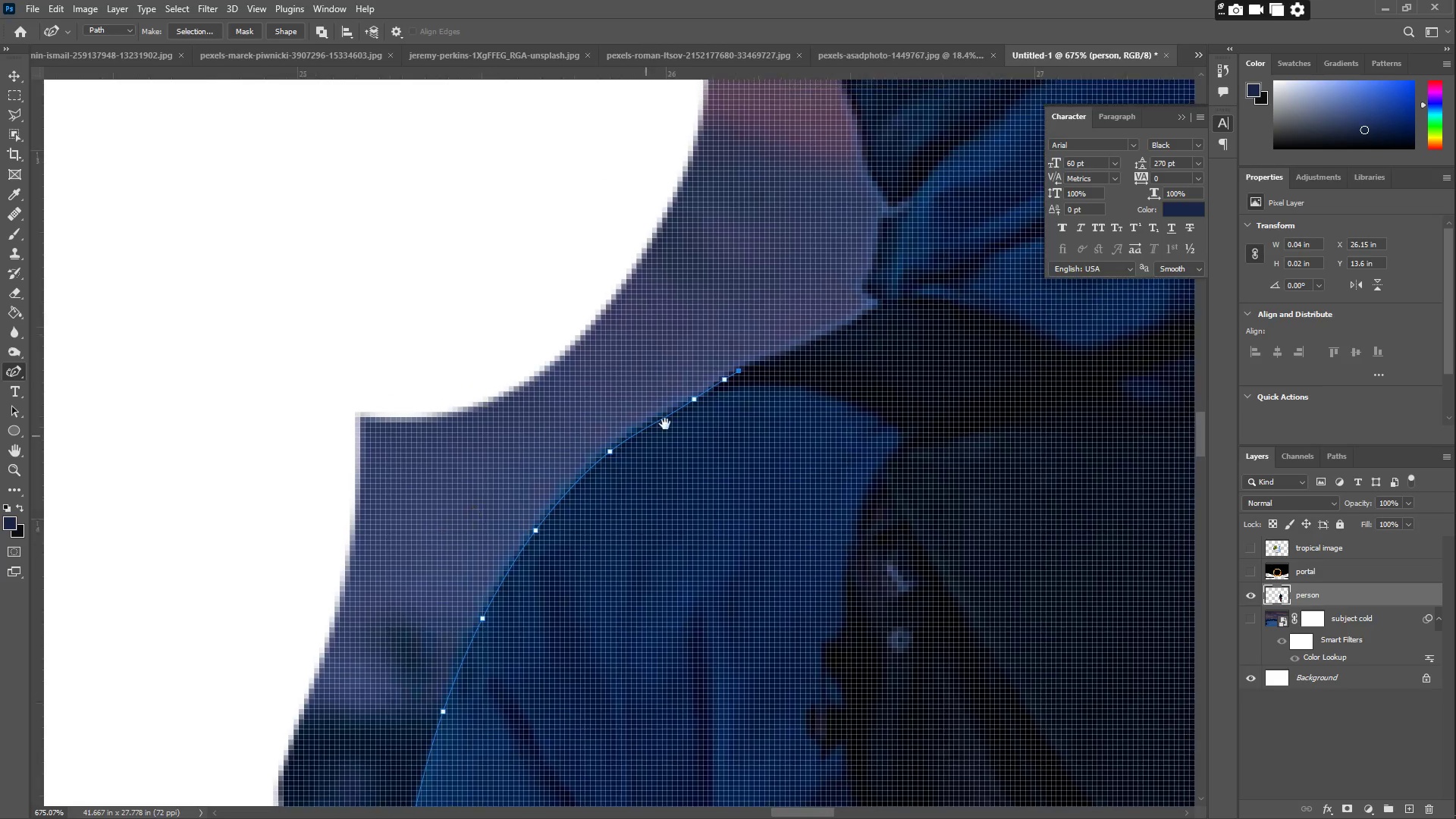 
left_click_drag(start_coordinate=[664, 424], to_coordinate=[560, 536])
 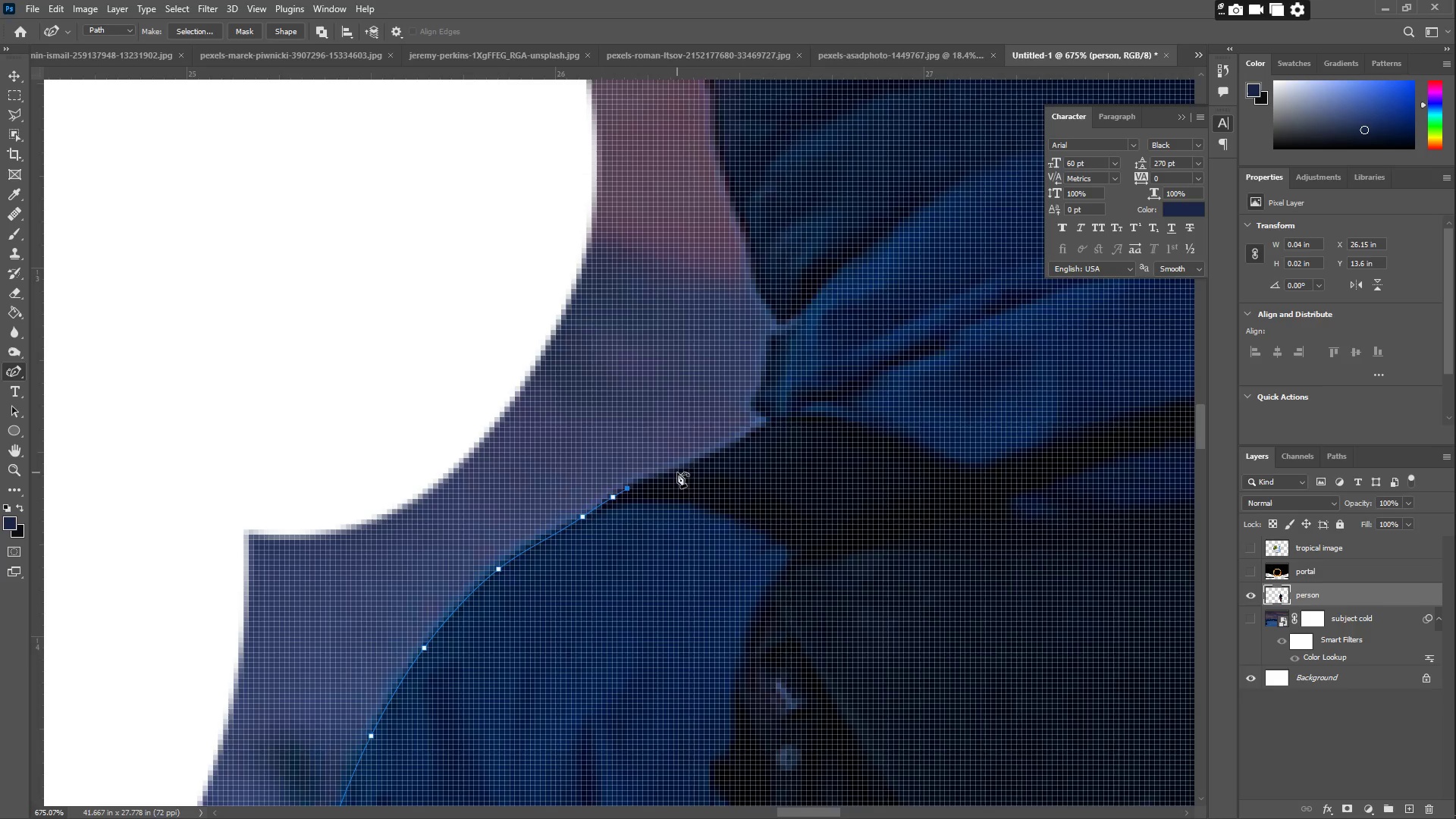 
left_click([671, 473])
 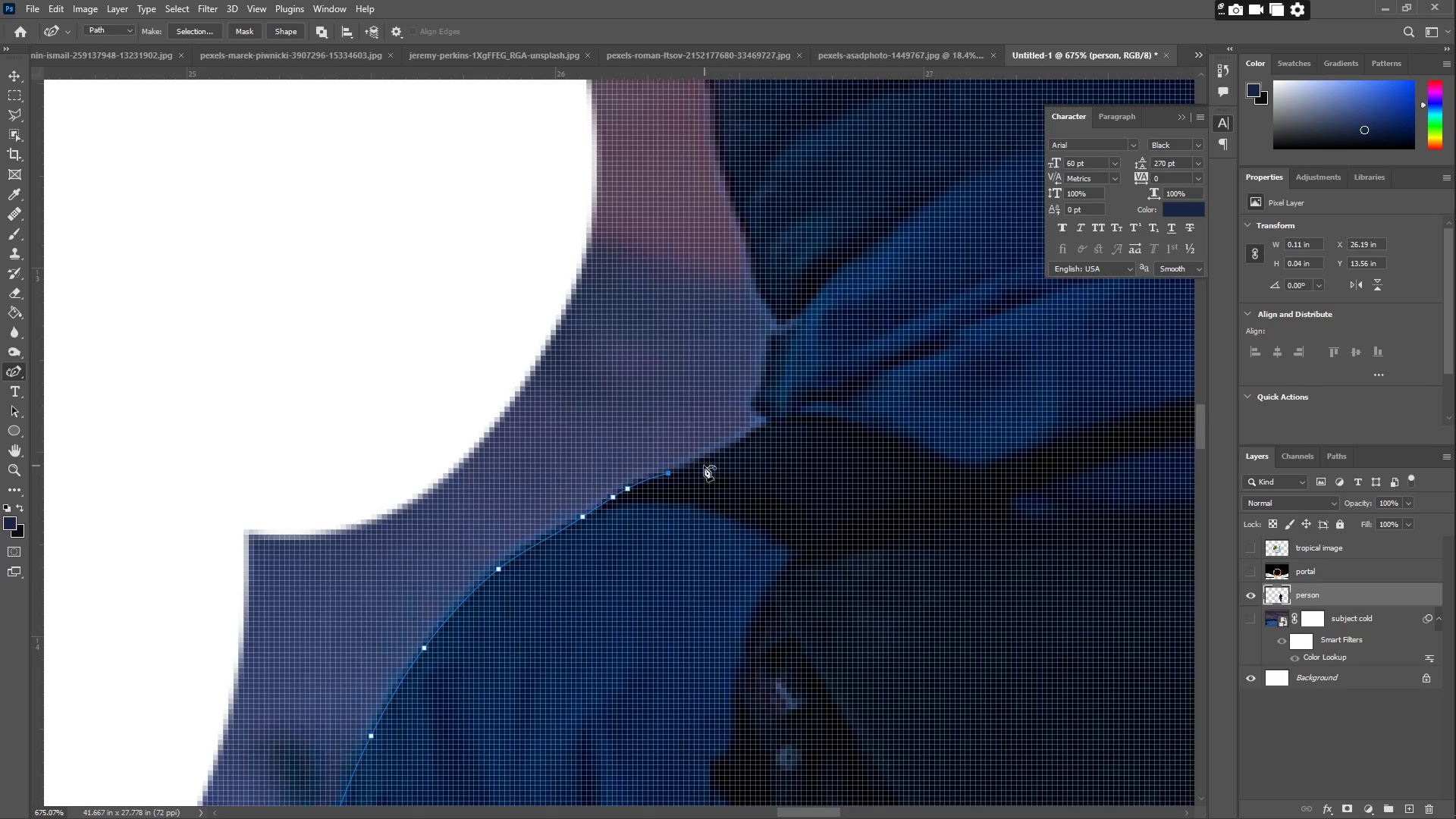 
left_click([698, 468])
 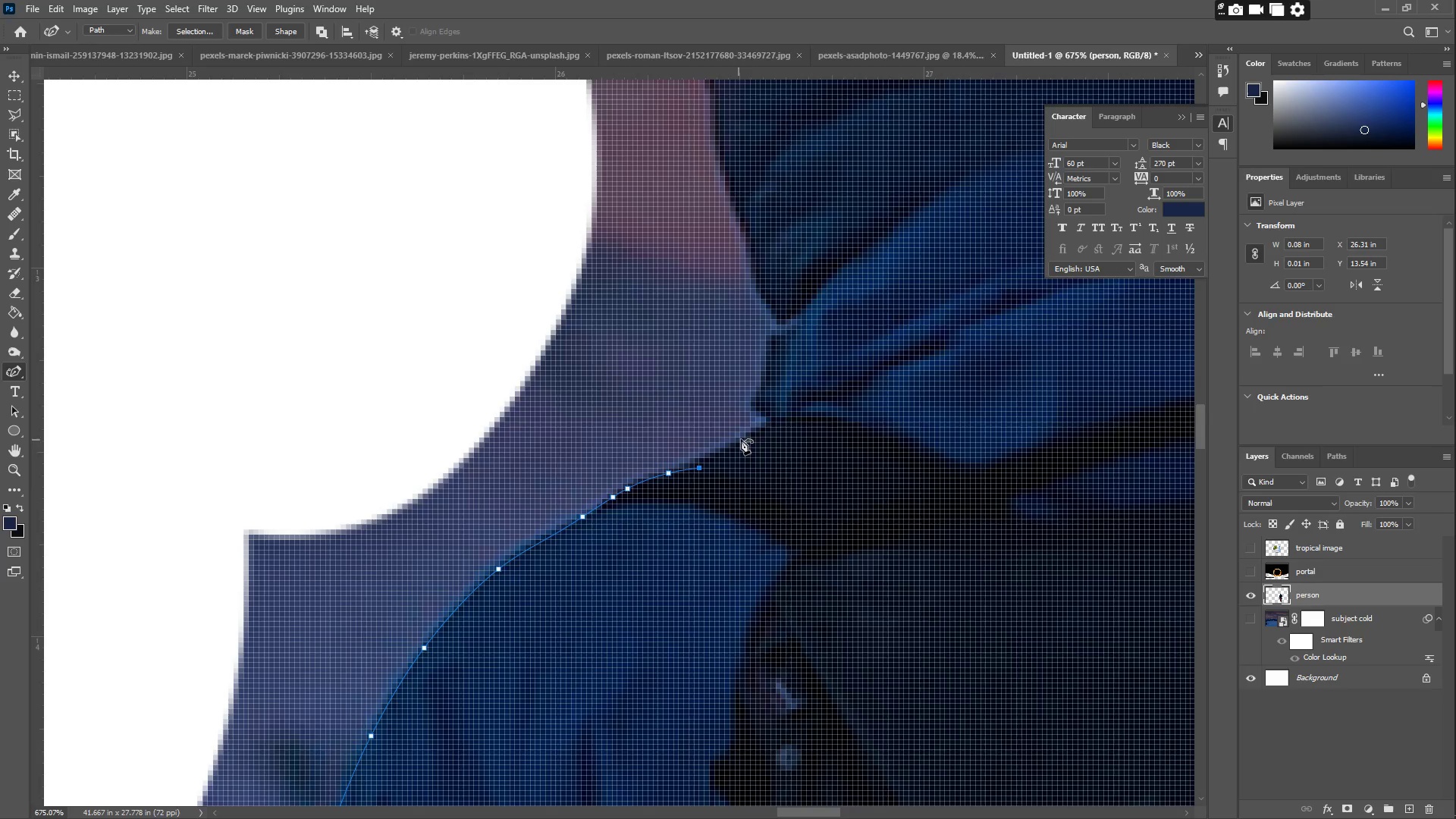 
left_click_drag(start_coordinate=[752, 433], to_coordinate=[761, 425])
 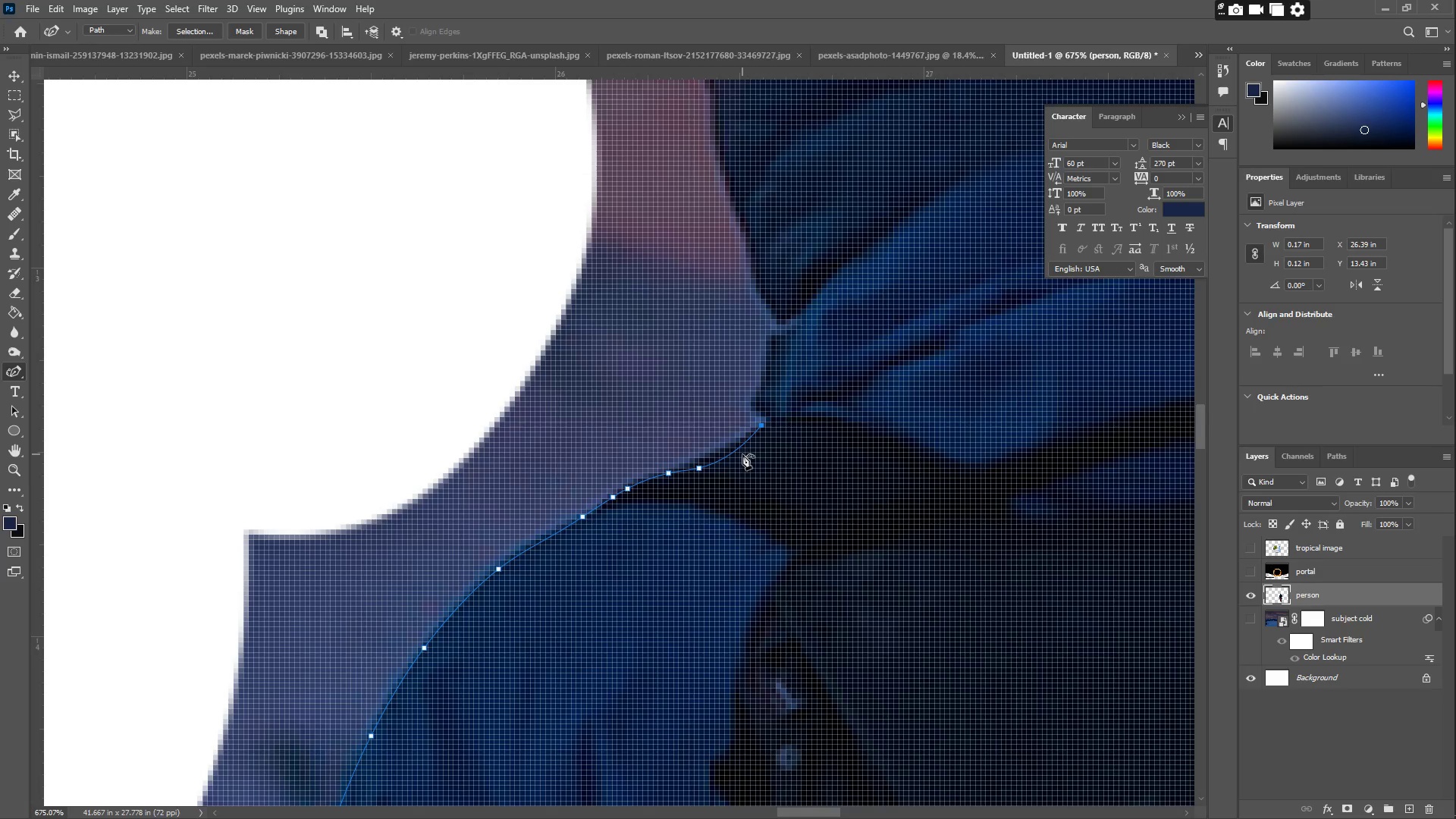 
left_click_drag(start_coordinate=[732, 452], to_coordinate=[714, 460])
 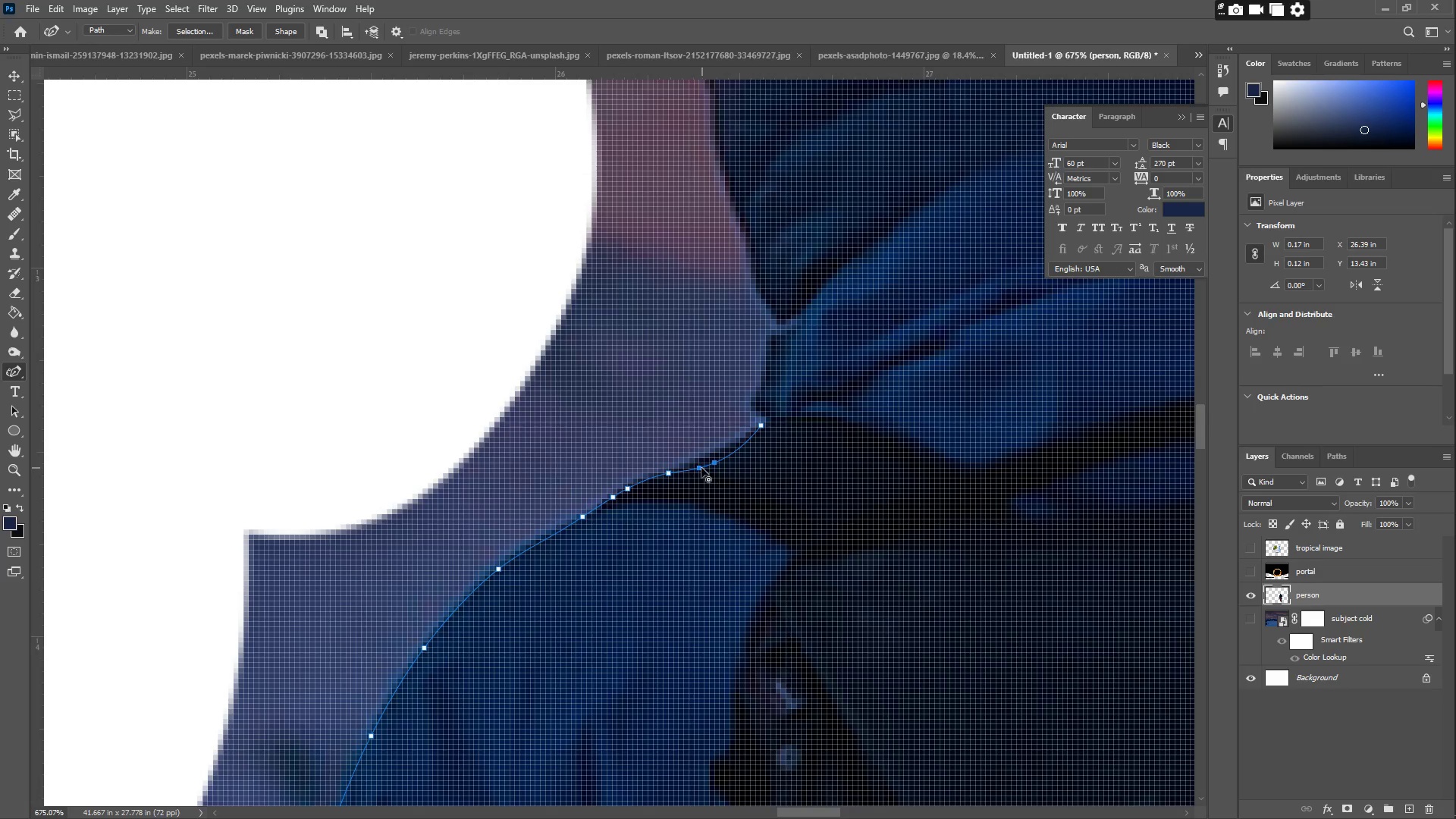 
left_click_drag(start_coordinate=[699, 468], to_coordinate=[702, 463])
 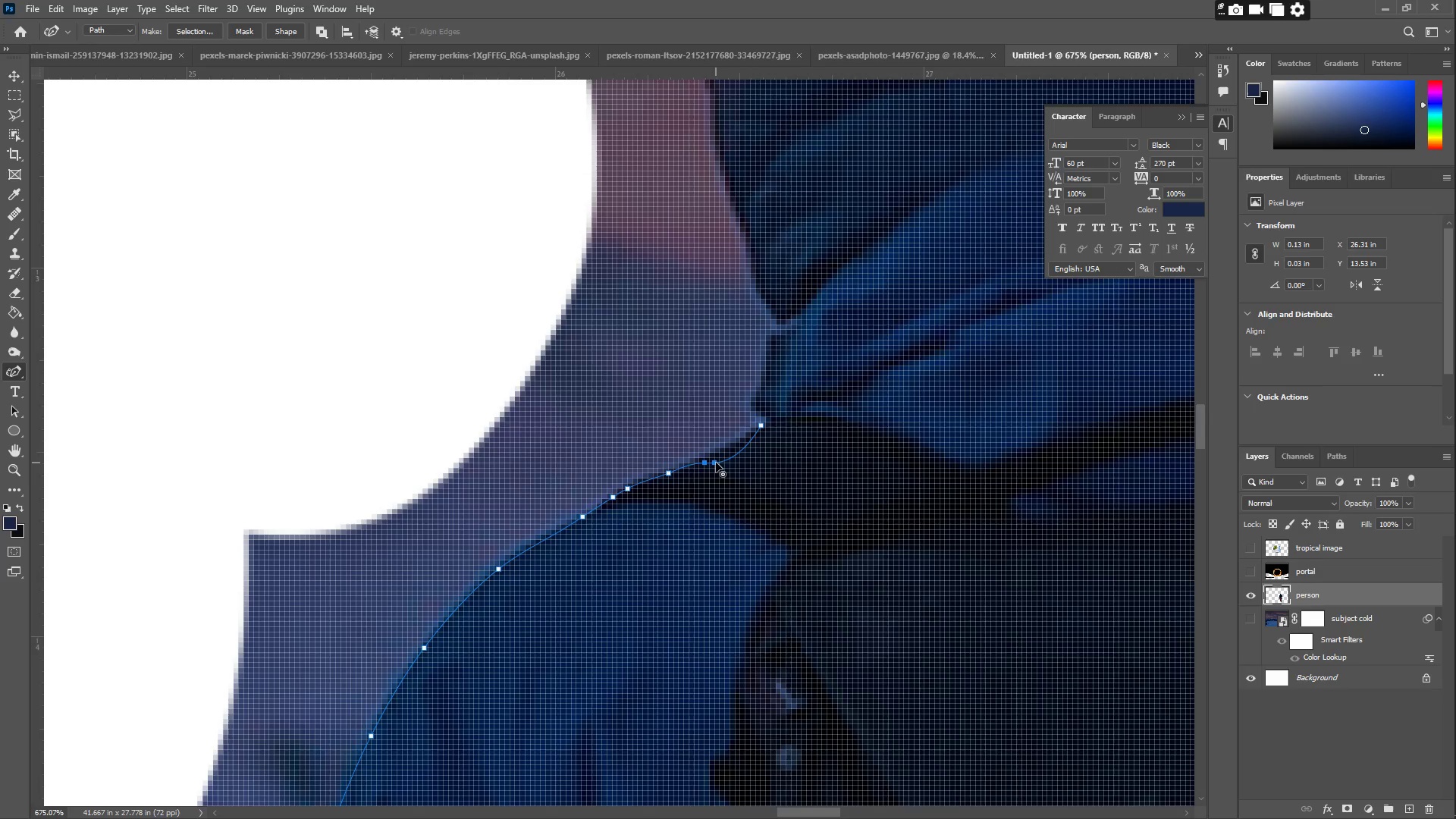 
left_click_drag(start_coordinate=[715, 463], to_coordinate=[725, 453])
 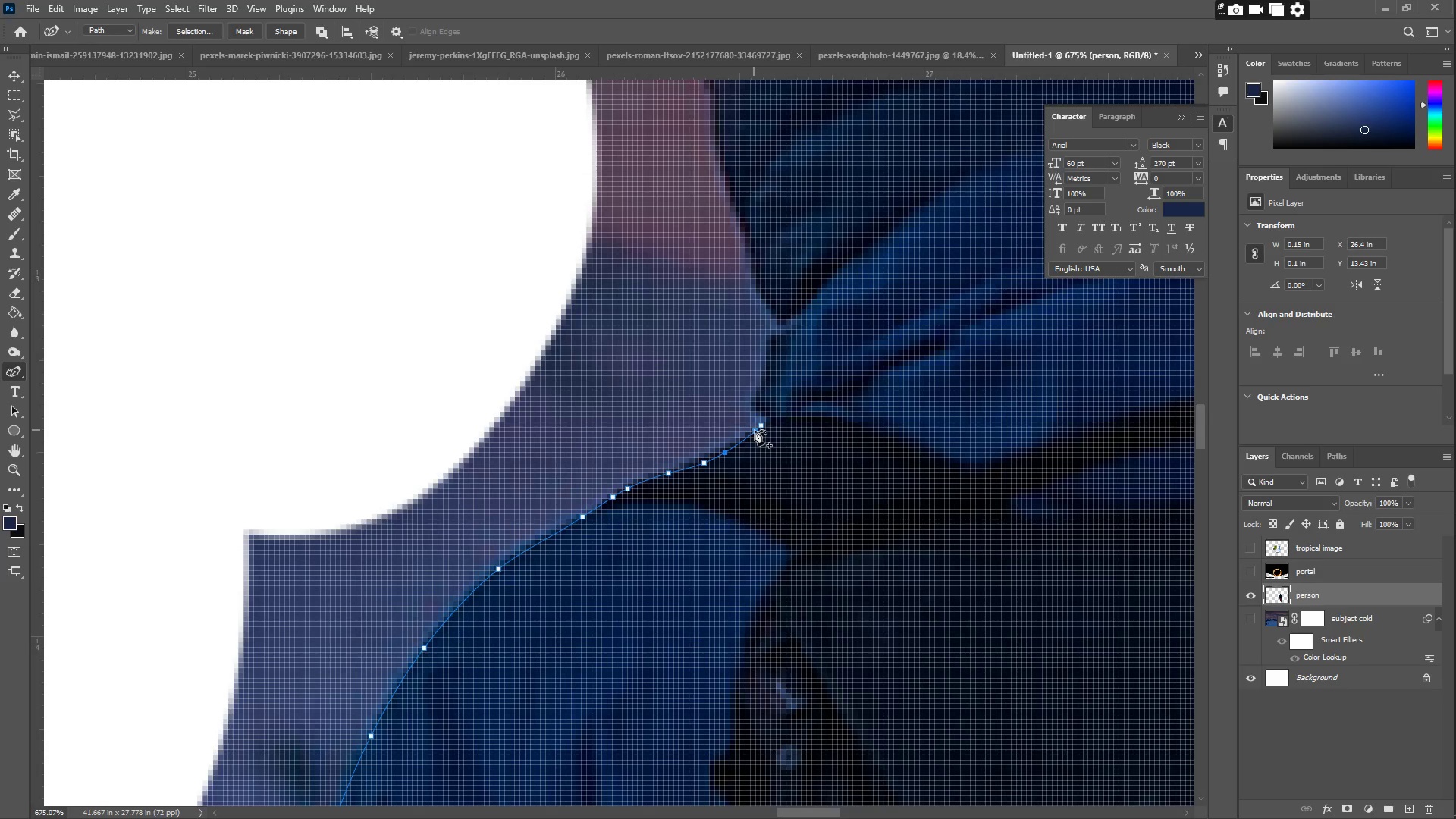 
left_click_drag(start_coordinate=[759, 427], to_coordinate=[764, 425])
 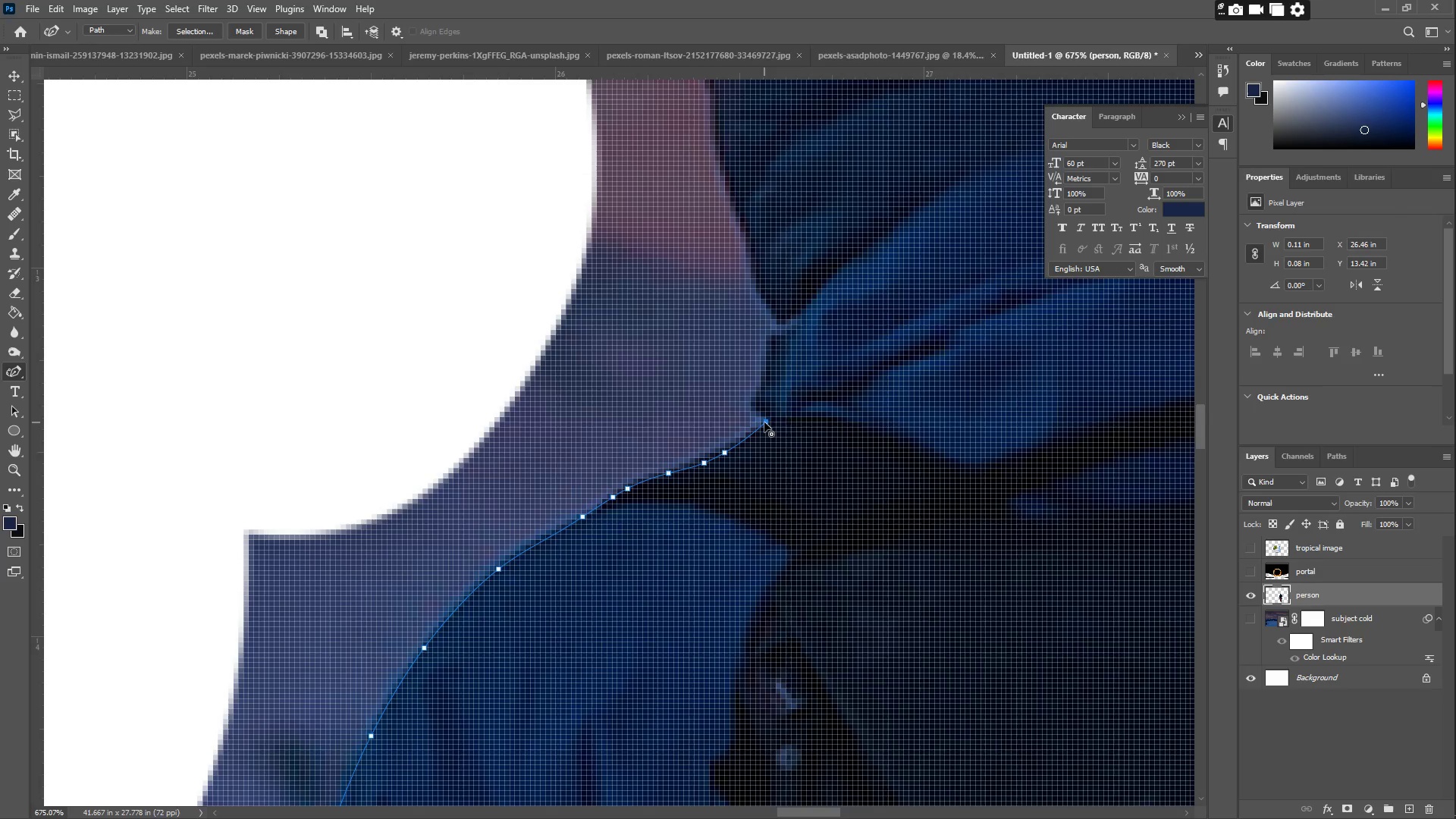 
left_click([764, 421])
 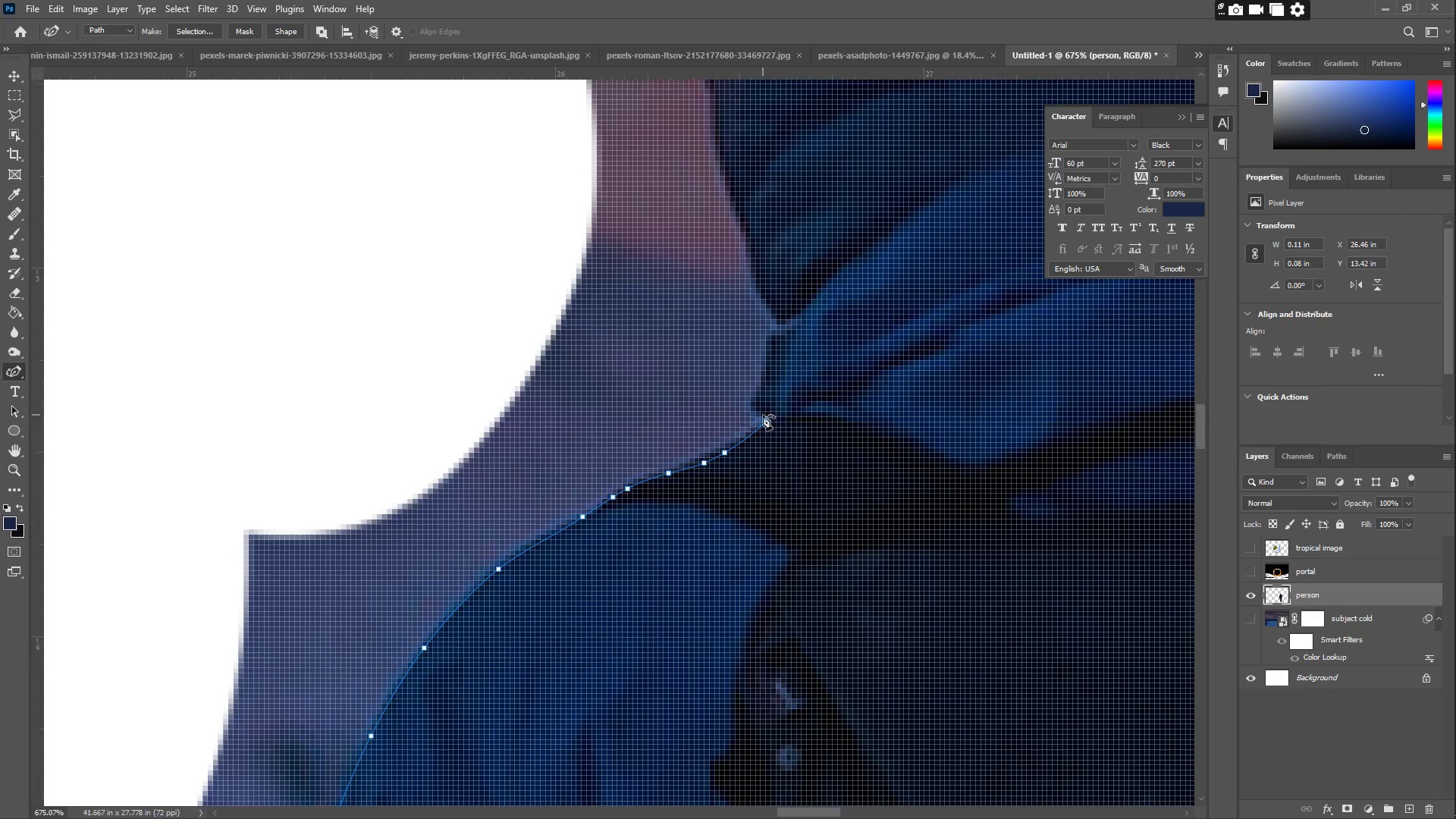 
left_click_drag(start_coordinate=[760, 411], to_coordinate=[756, 411])
 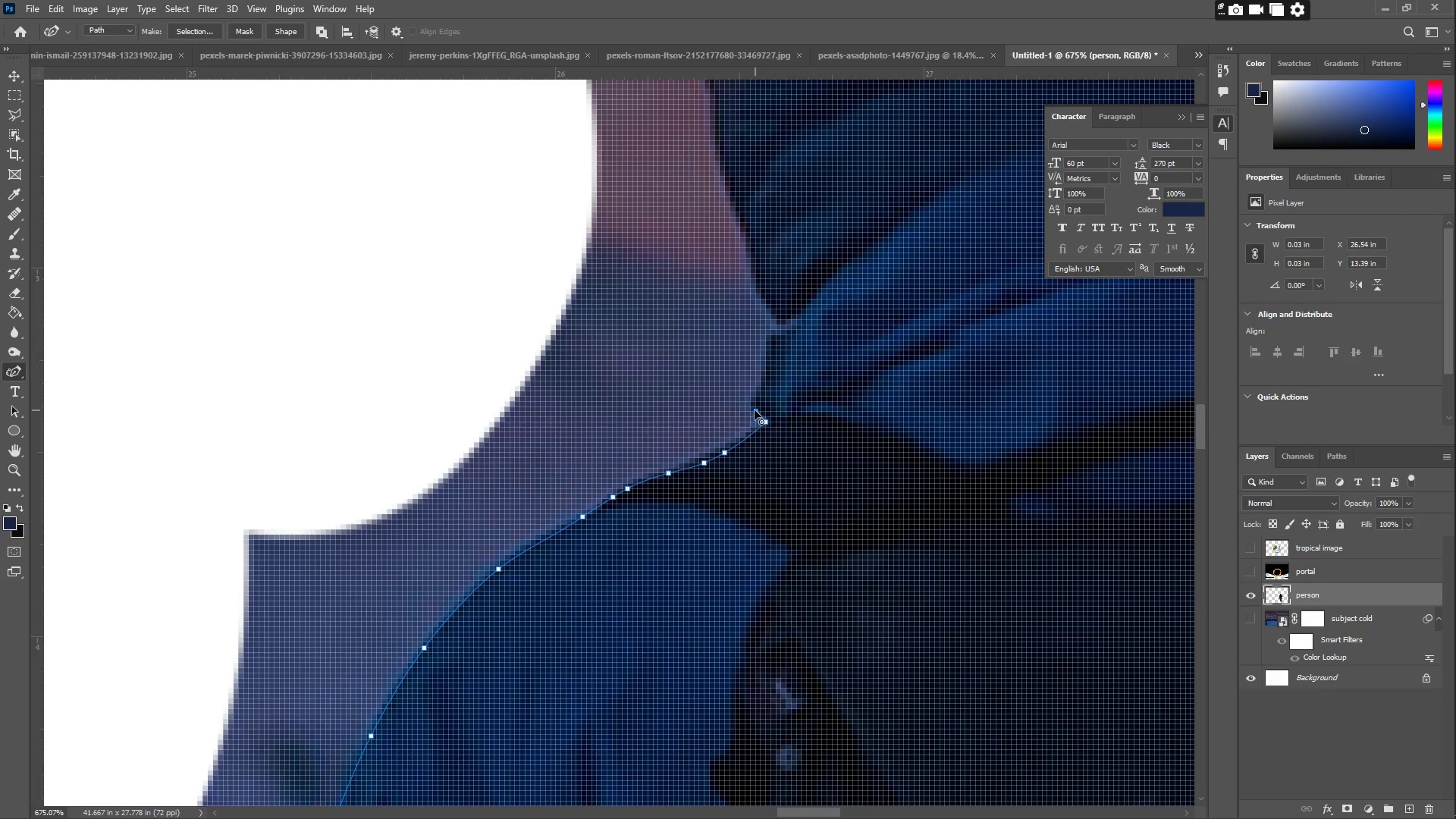 
triple_click([752, 408])
 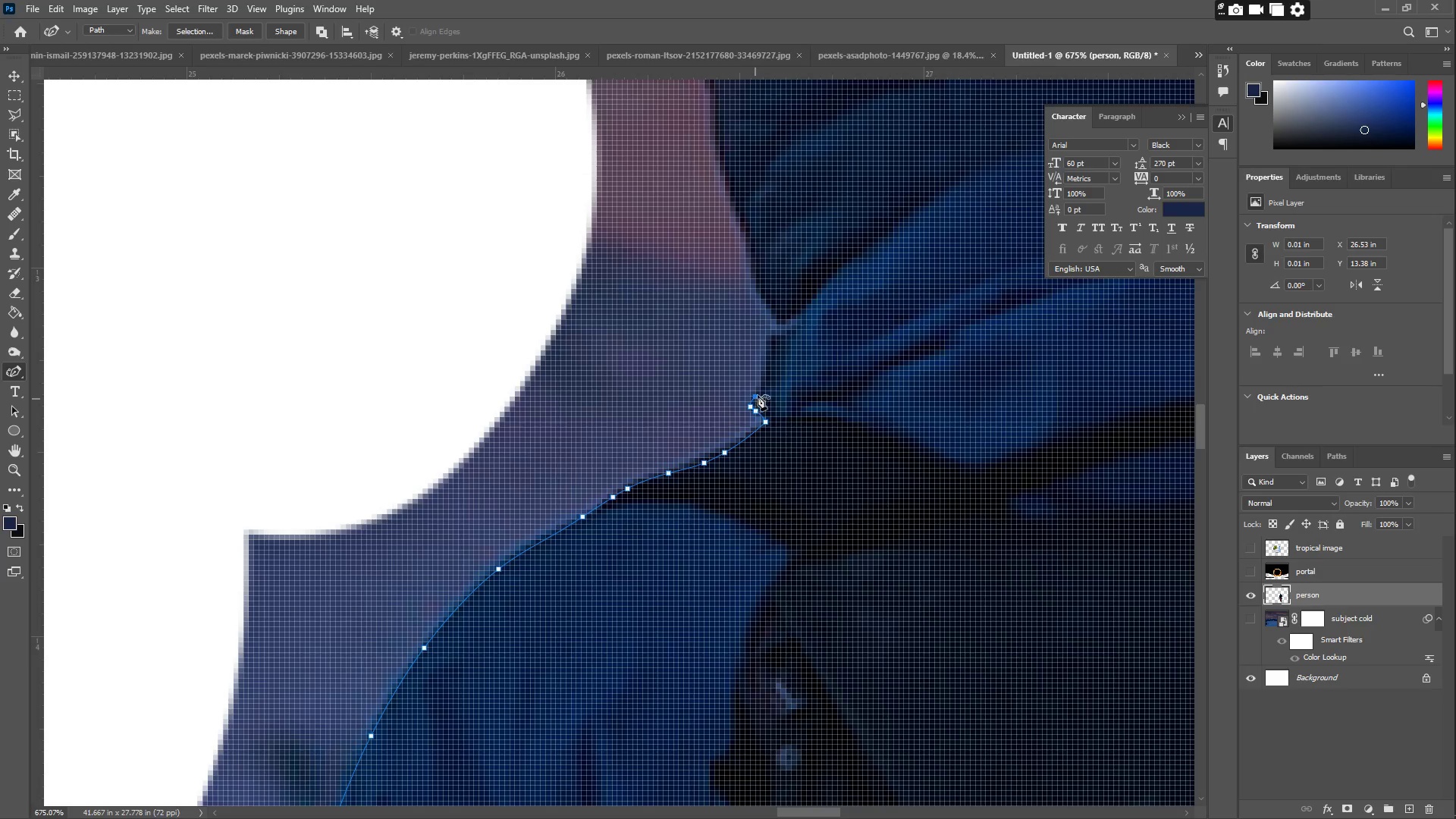 
left_click_drag(start_coordinate=[761, 388], to_coordinate=[761, 383])
 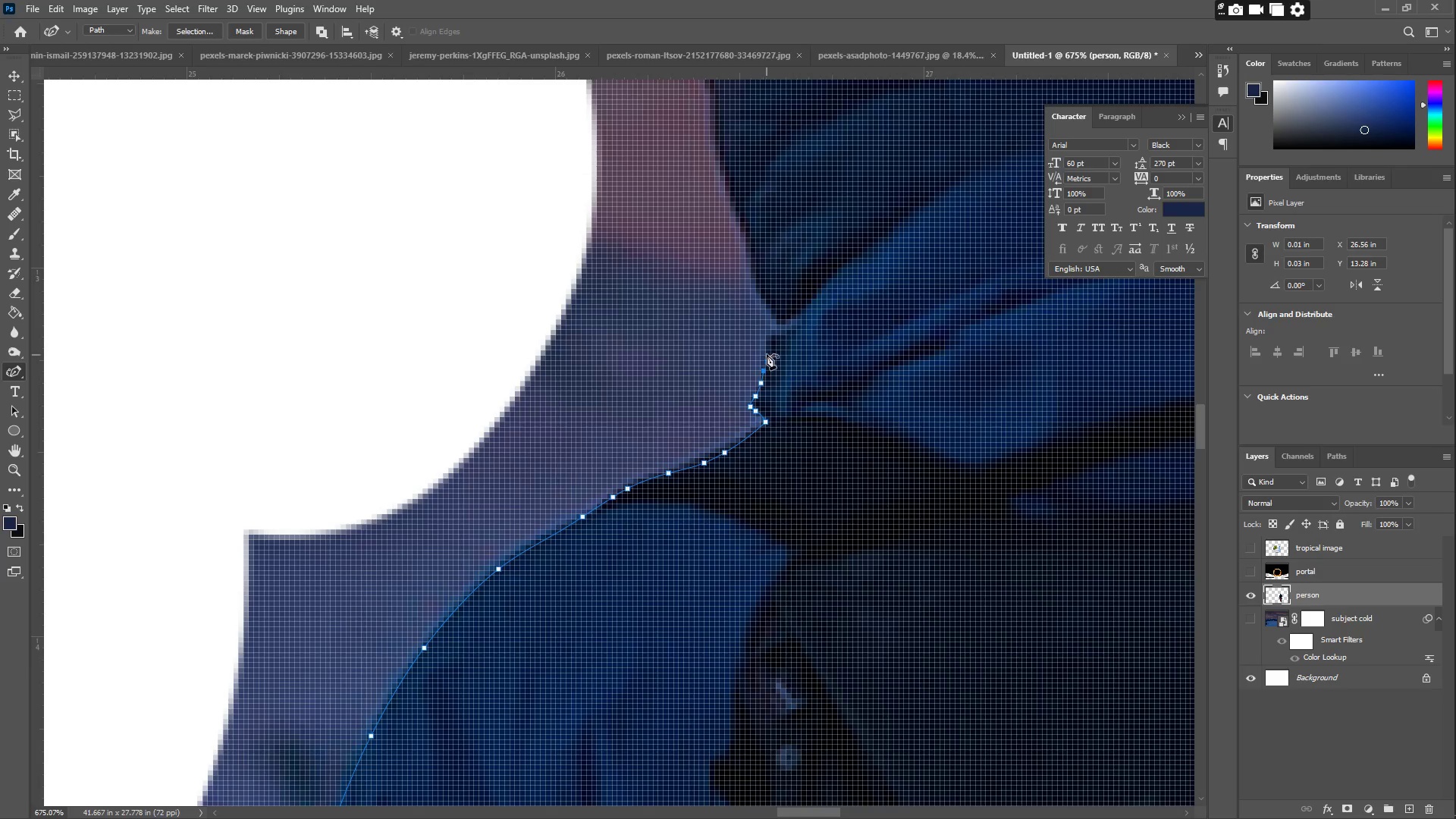 
left_click_drag(start_coordinate=[767, 349], to_coordinate=[768, 344])
 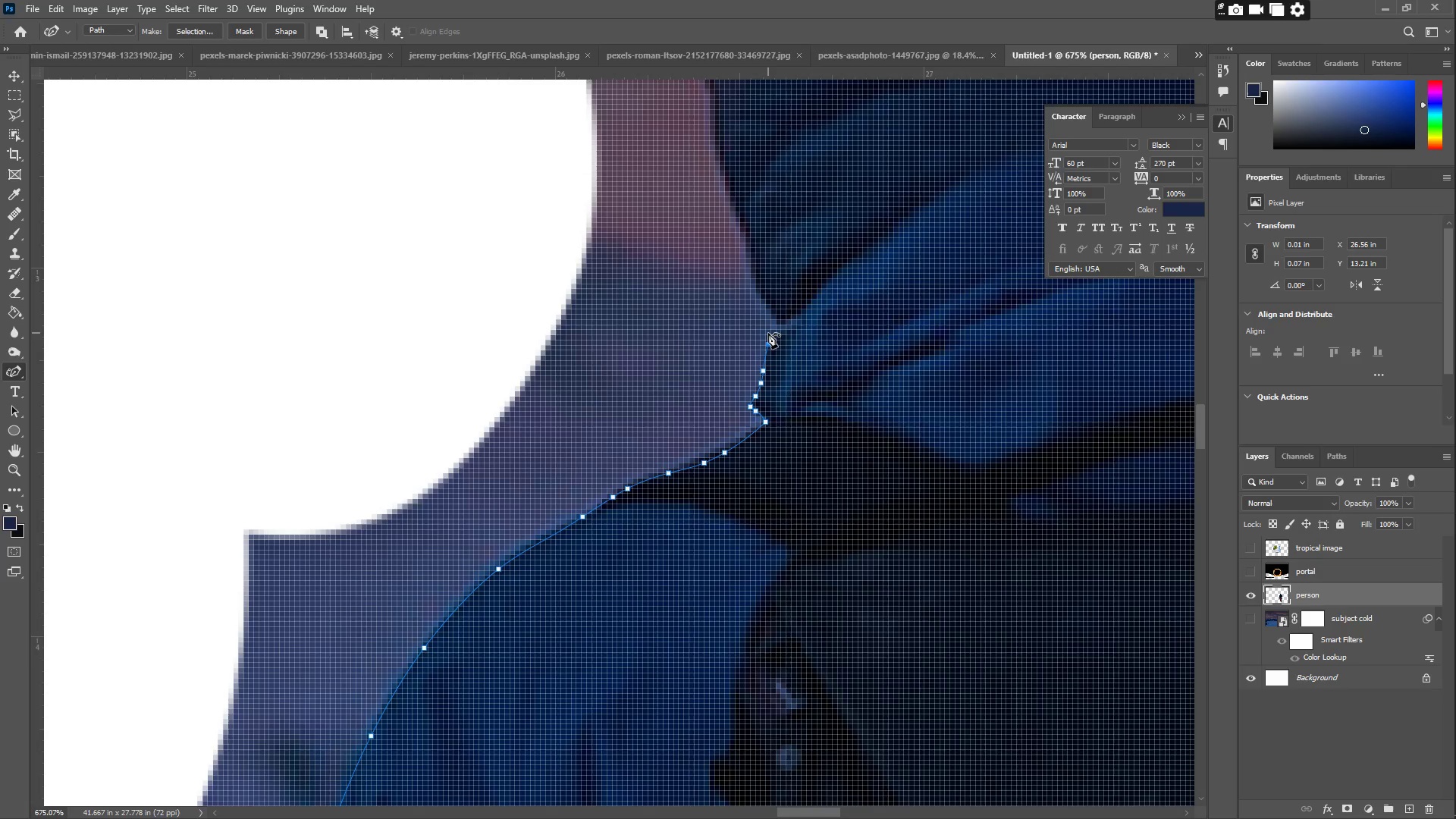 
triple_click([768, 332])
 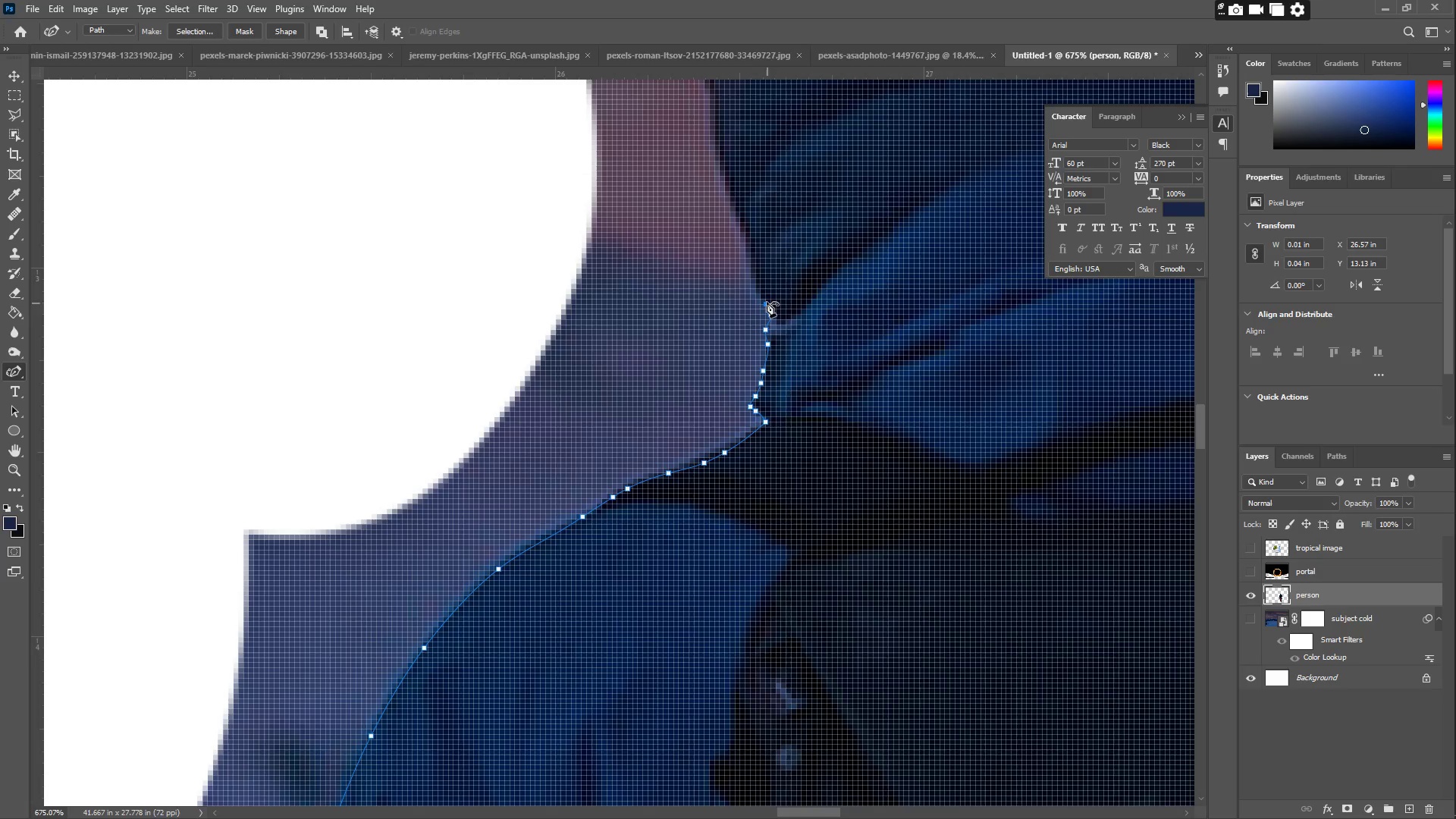 
left_click([755, 283])
 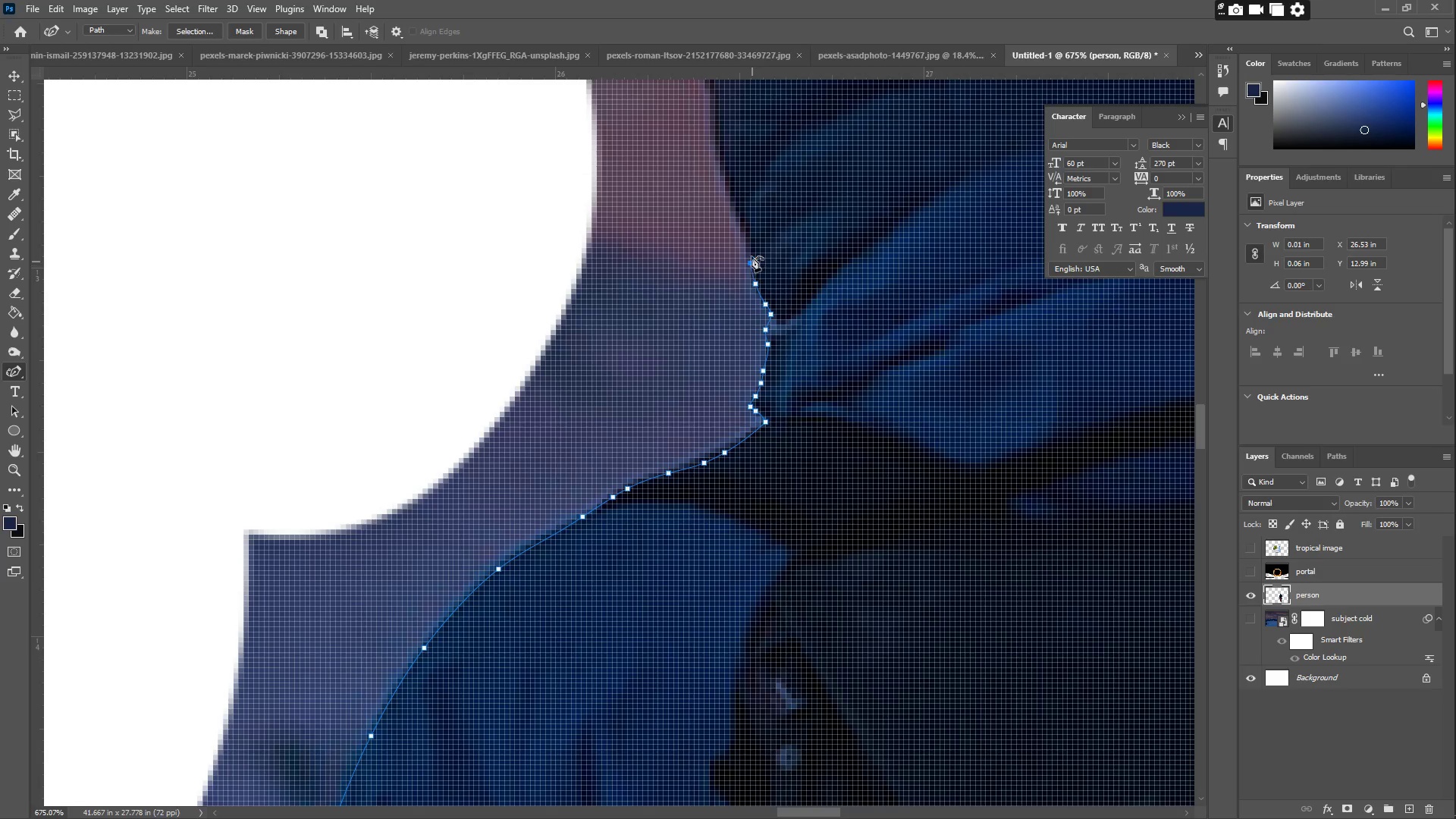 
triple_click([749, 240])
 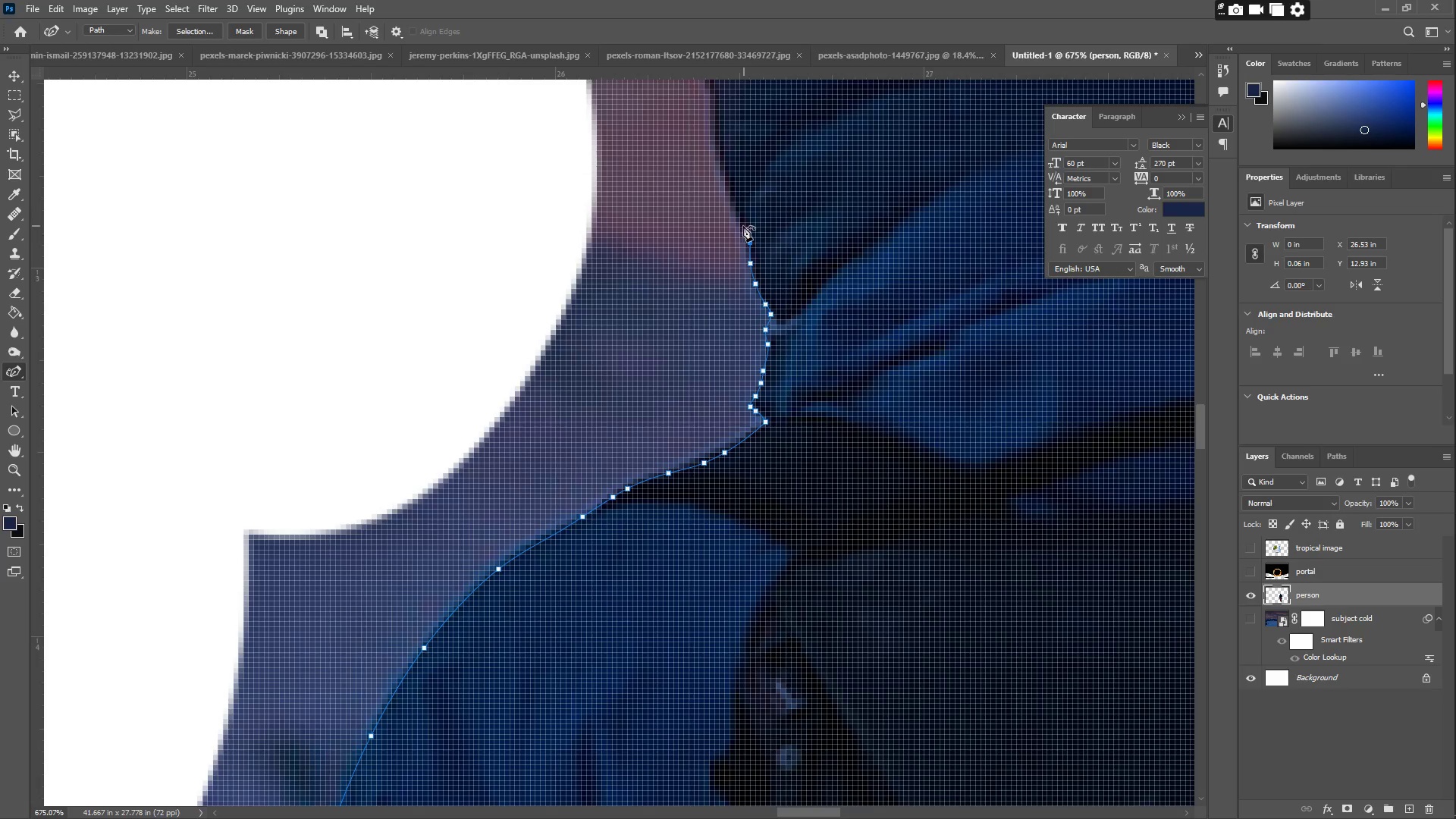 
triple_click([739, 218])
 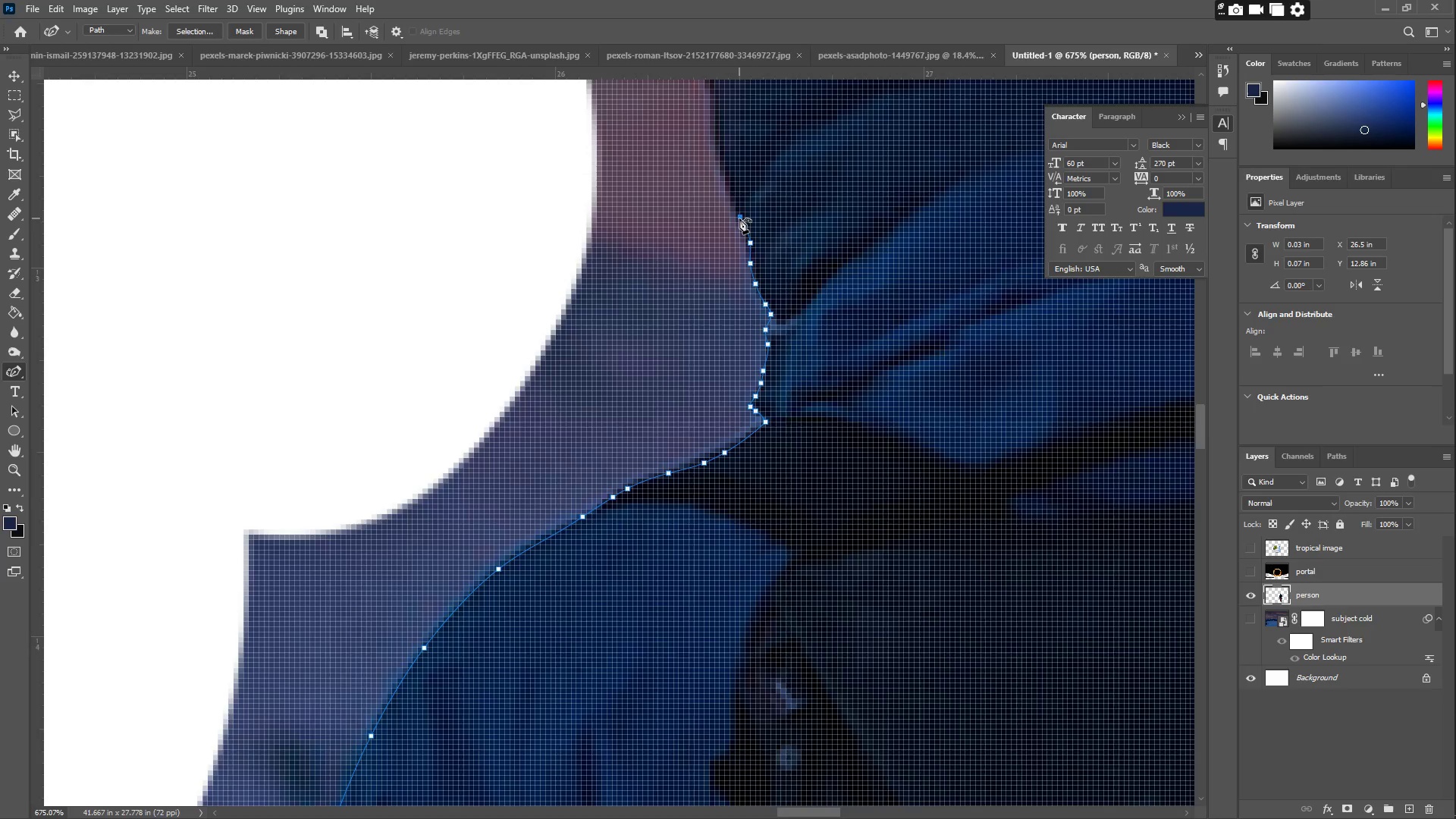 
hold_key(key=Space, duration=0.61)
 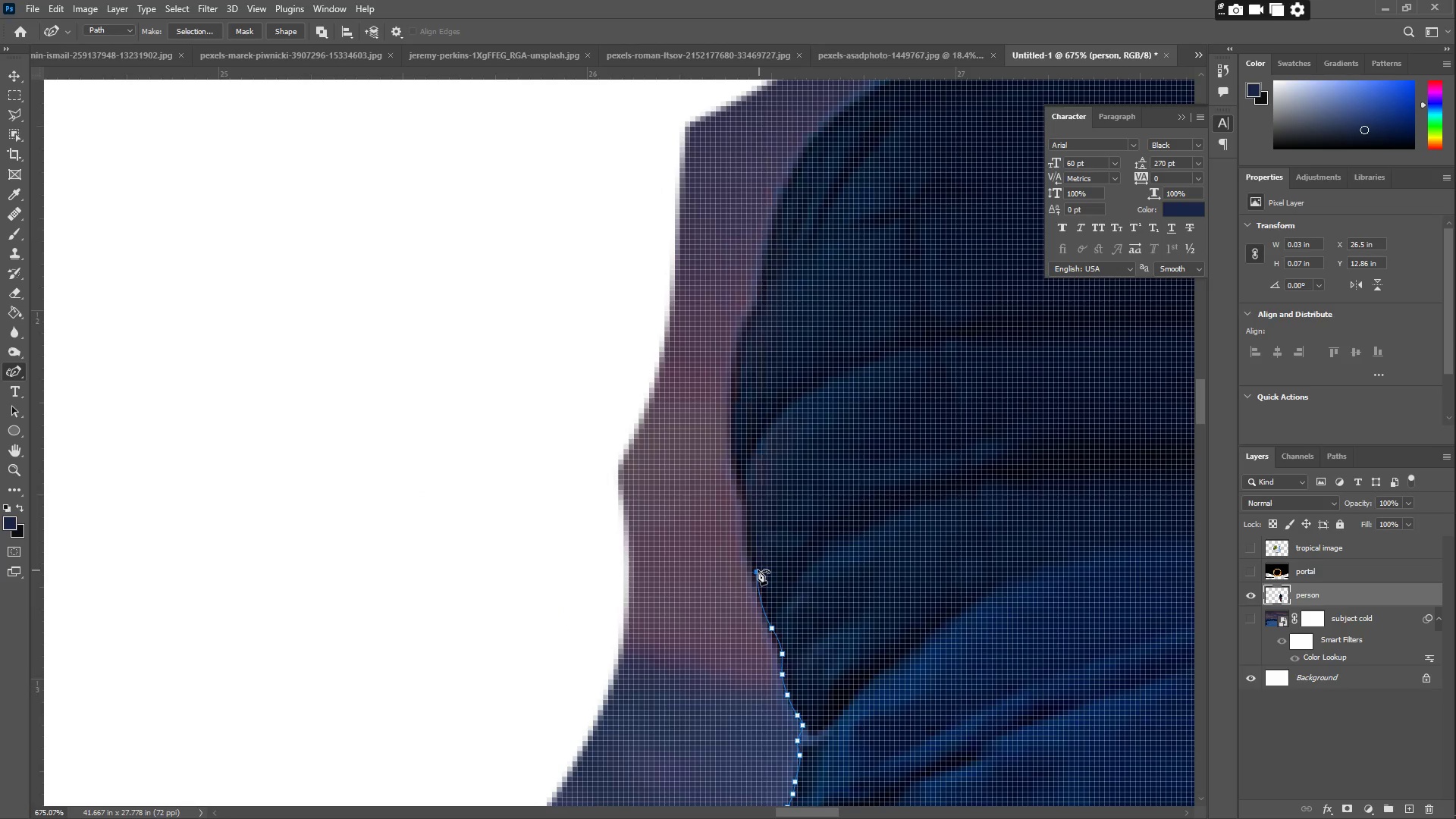 
left_click_drag(start_coordinate=[739, 248], to_coordinate=[771, 659])
 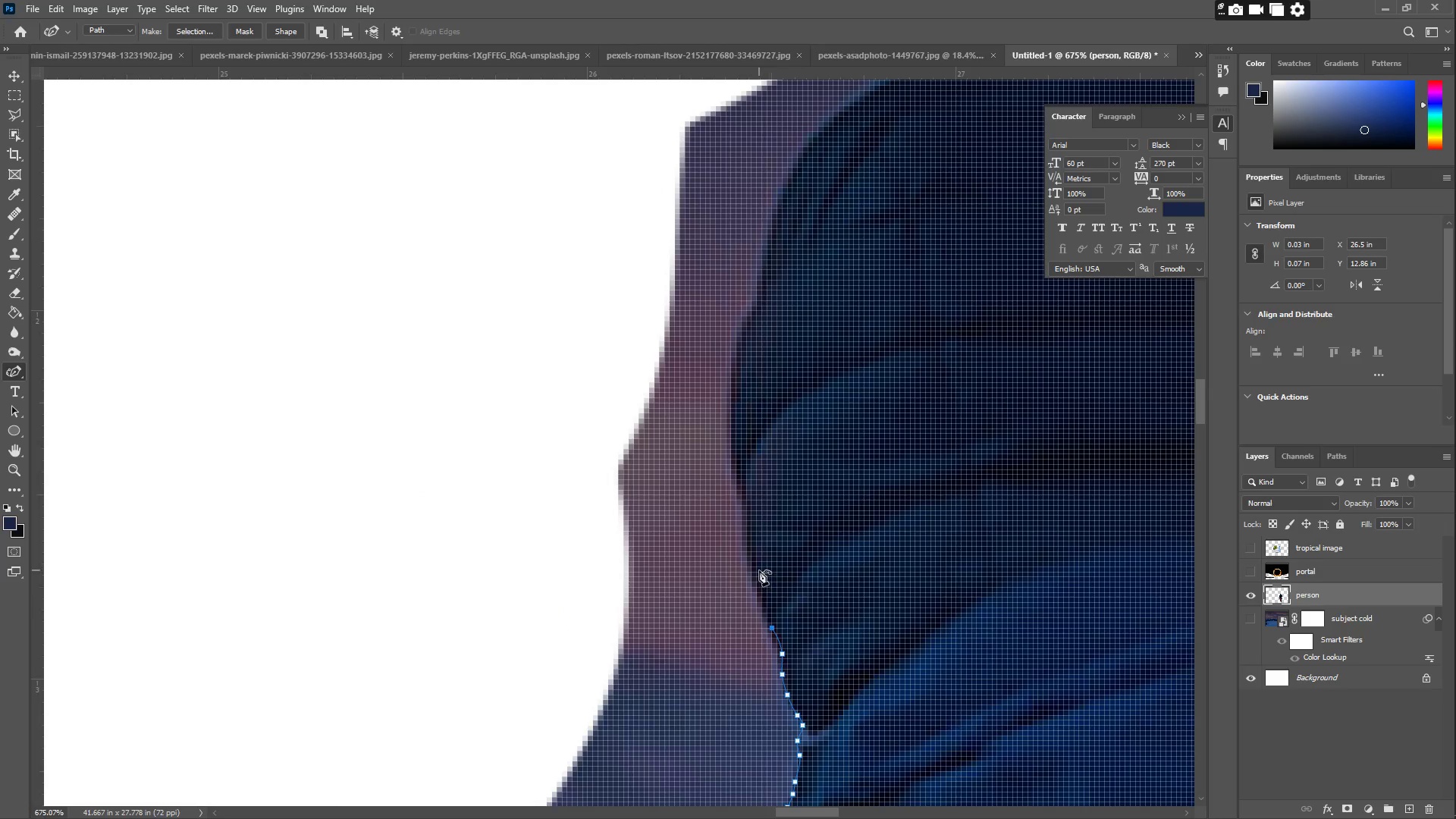 
left_click_drag(start_coordinate=[759, 570], to_coordinate=[752, 555])
 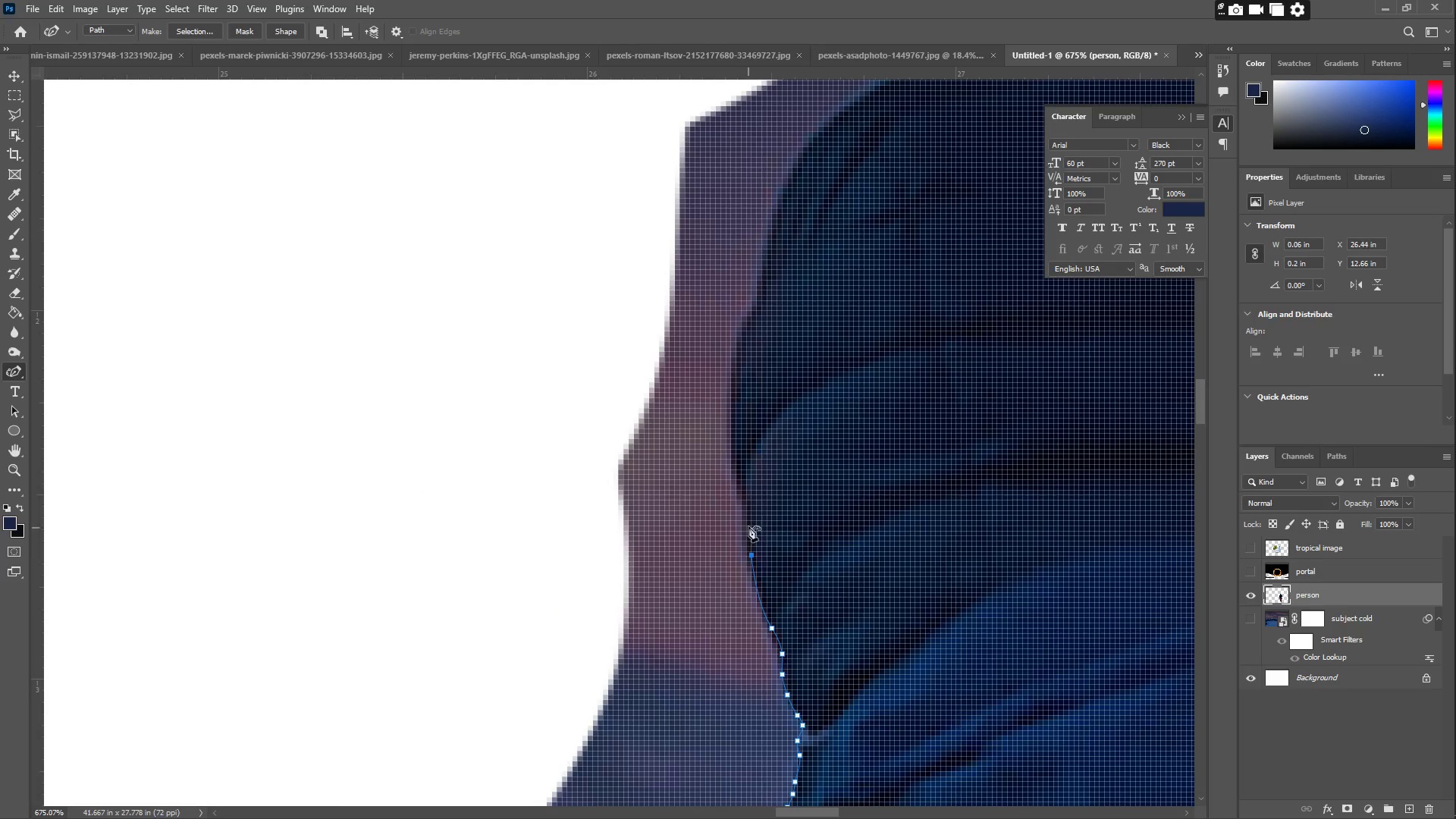 
left_click_drag(start_coordinate=[748, 516], to_coordinate=[748, 499])
 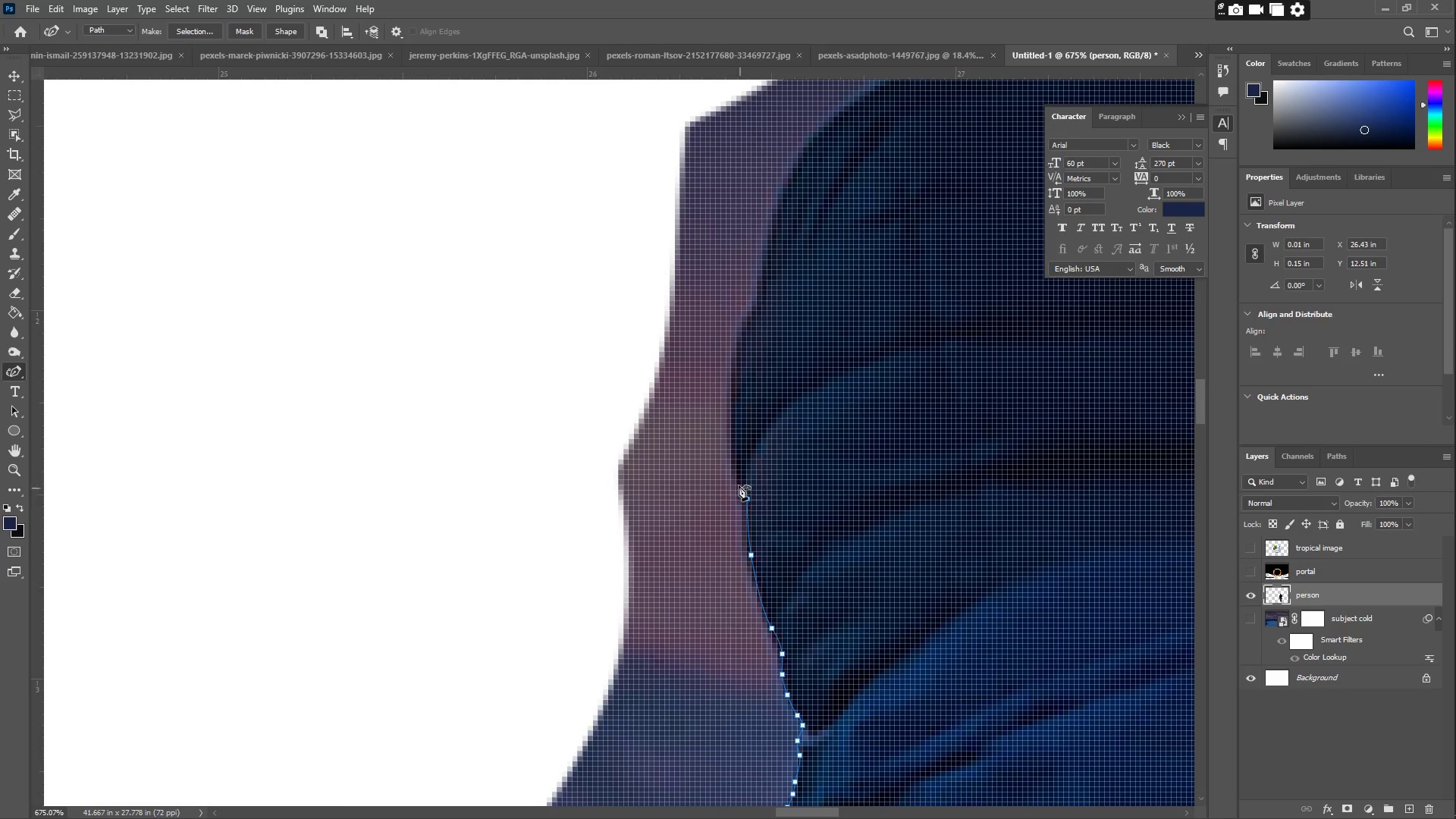 
left_click_drag(start_coordinate=[738, 482], to_coordinate=[737, 475])
 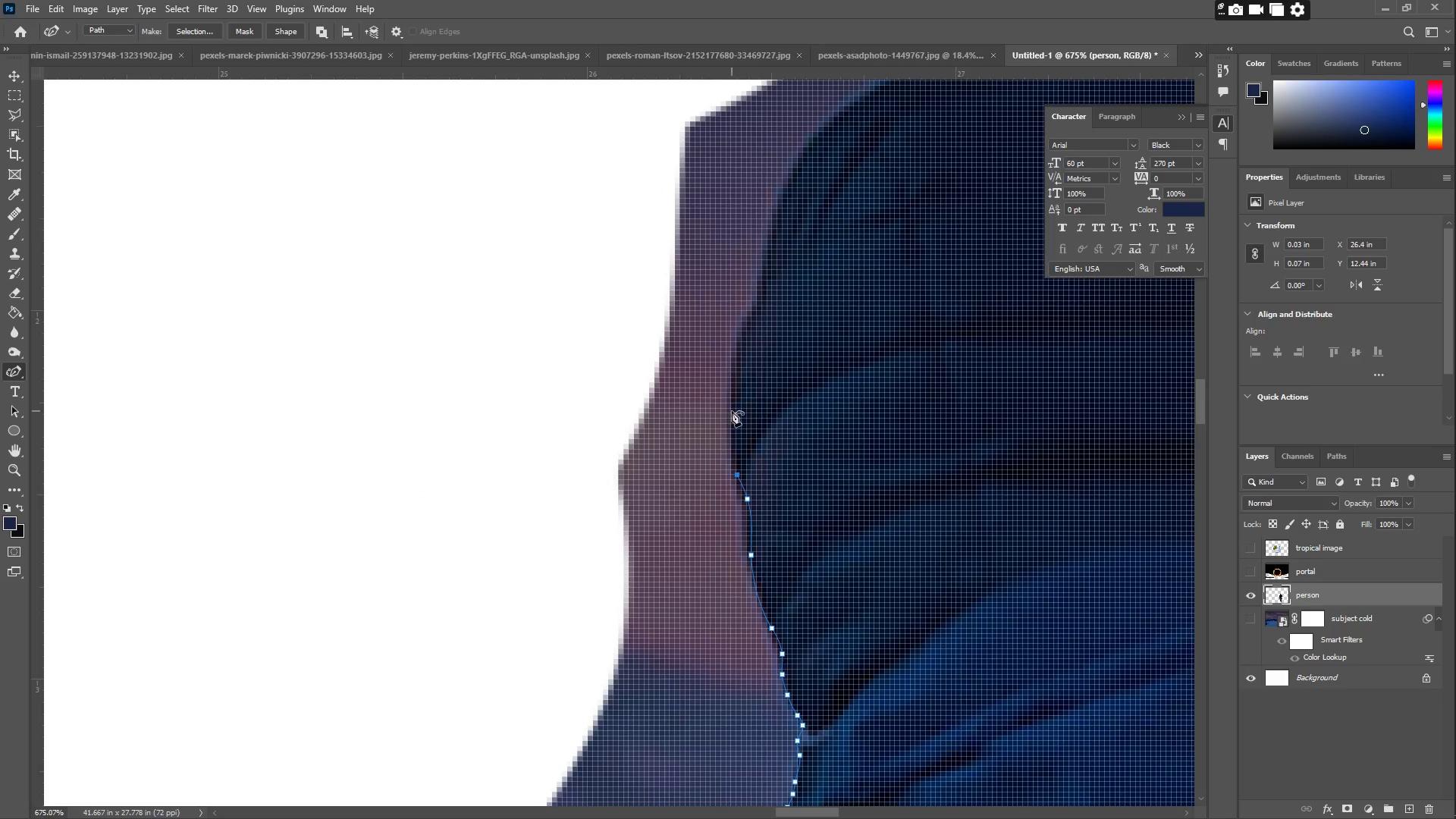 
left_click_drag(start_coordinate=[736, 412], to_coordinate=[733, 434])
 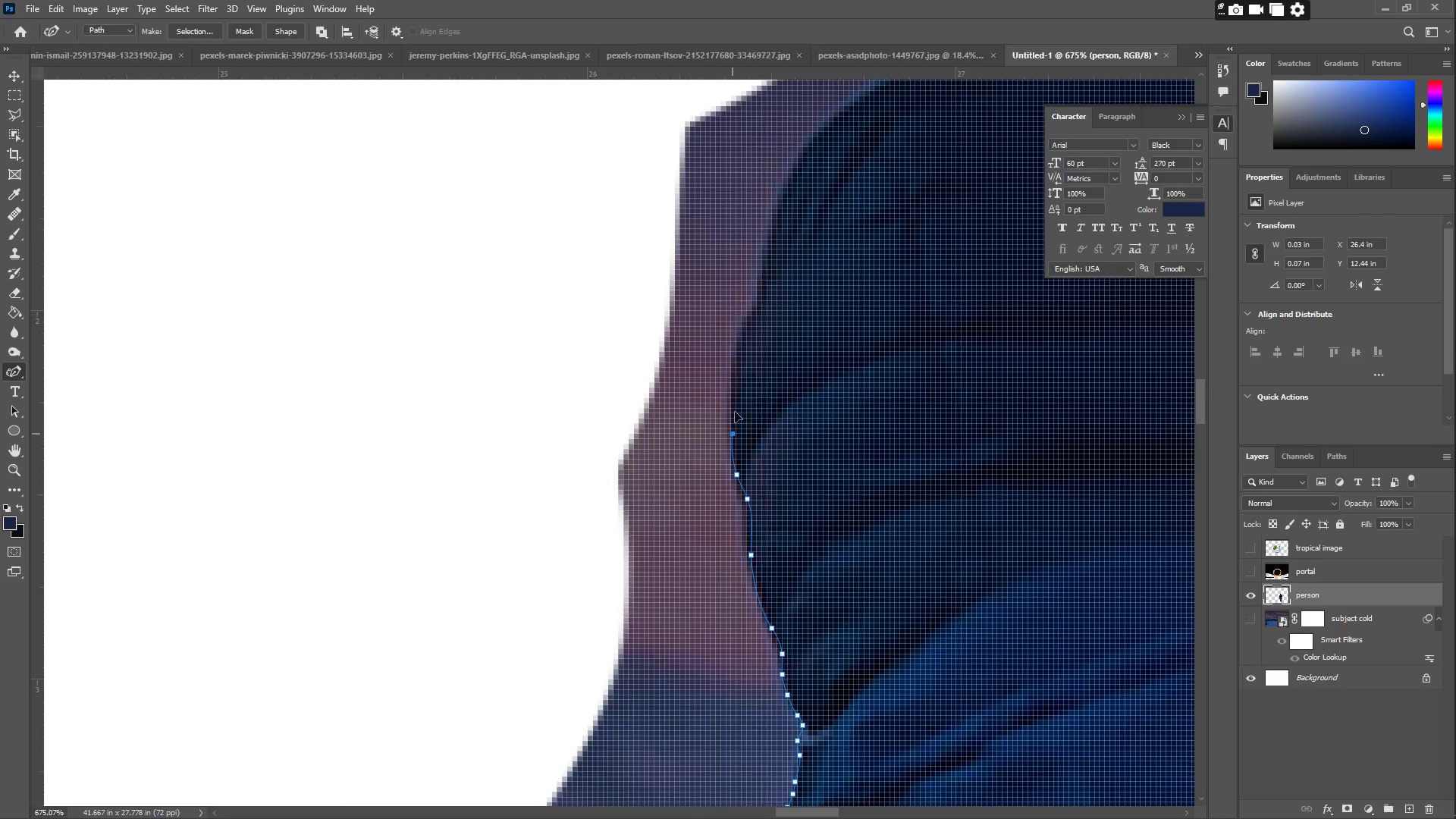 
left_click_drag(start_coordinate=[738, 375], to_coordinate=[738, 350])
 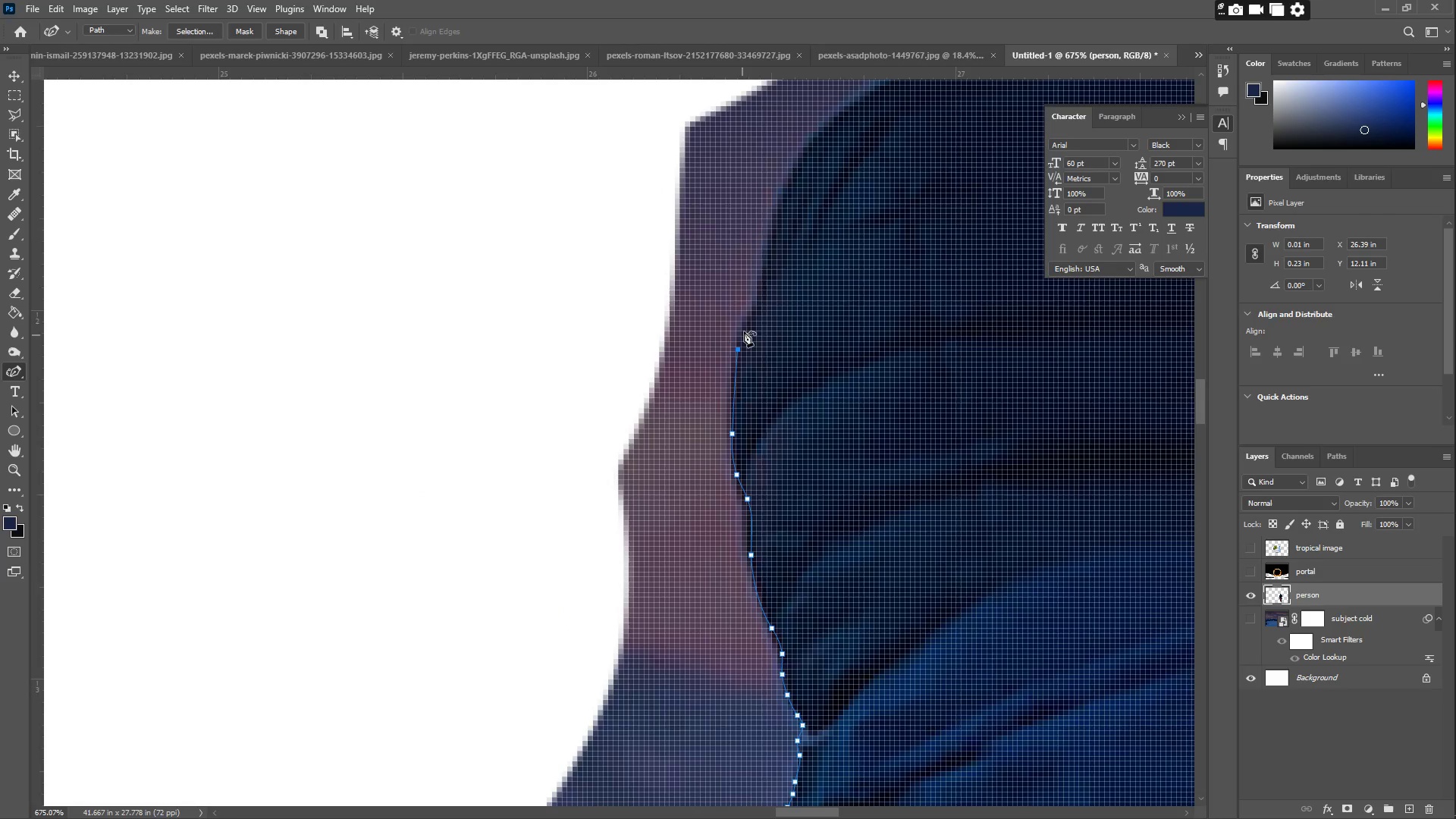 
left_click_drag(start_coordinate=[751, 318], to_coordinate=[753, 311])
 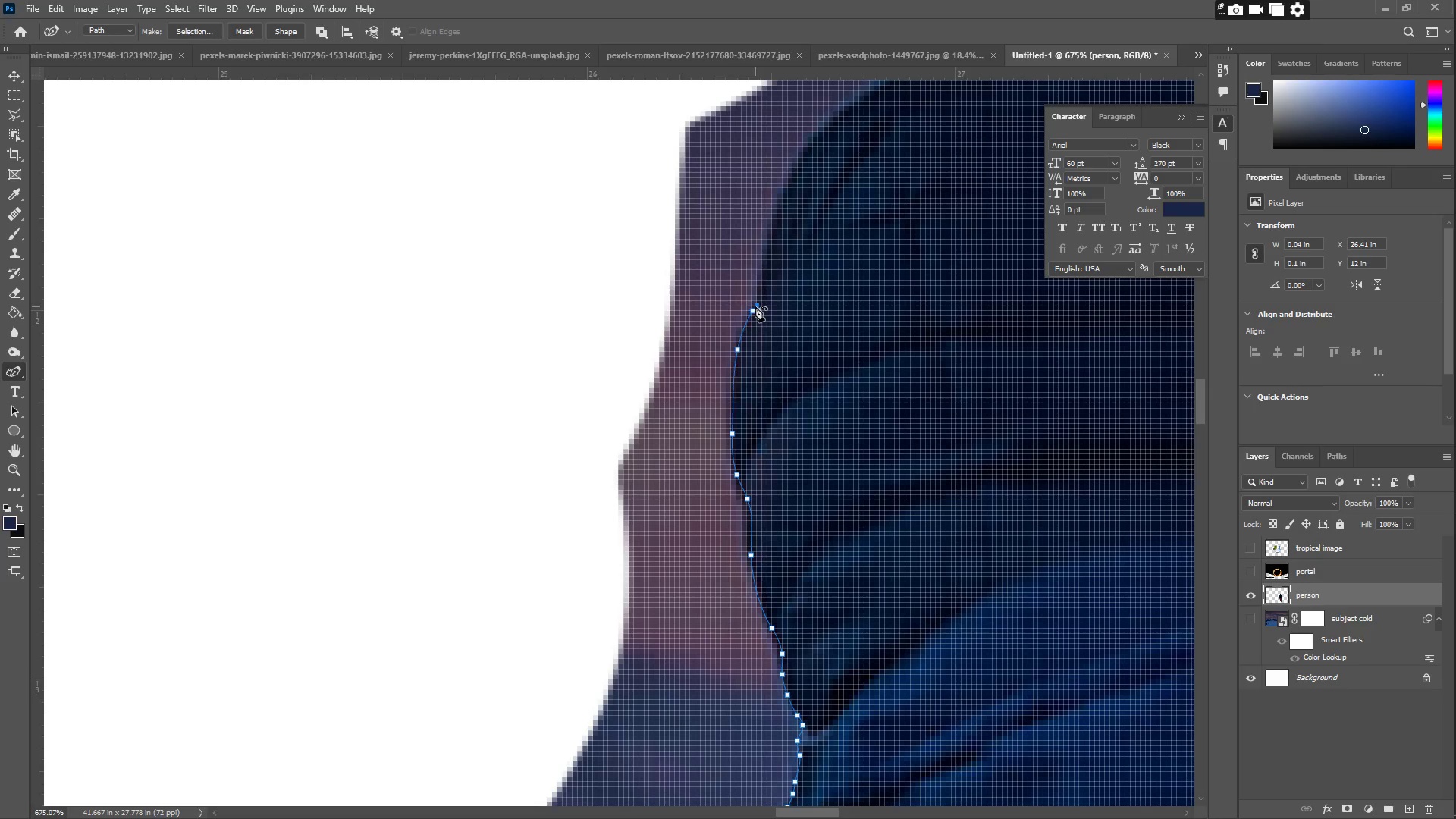 
double_click([755, 306])
 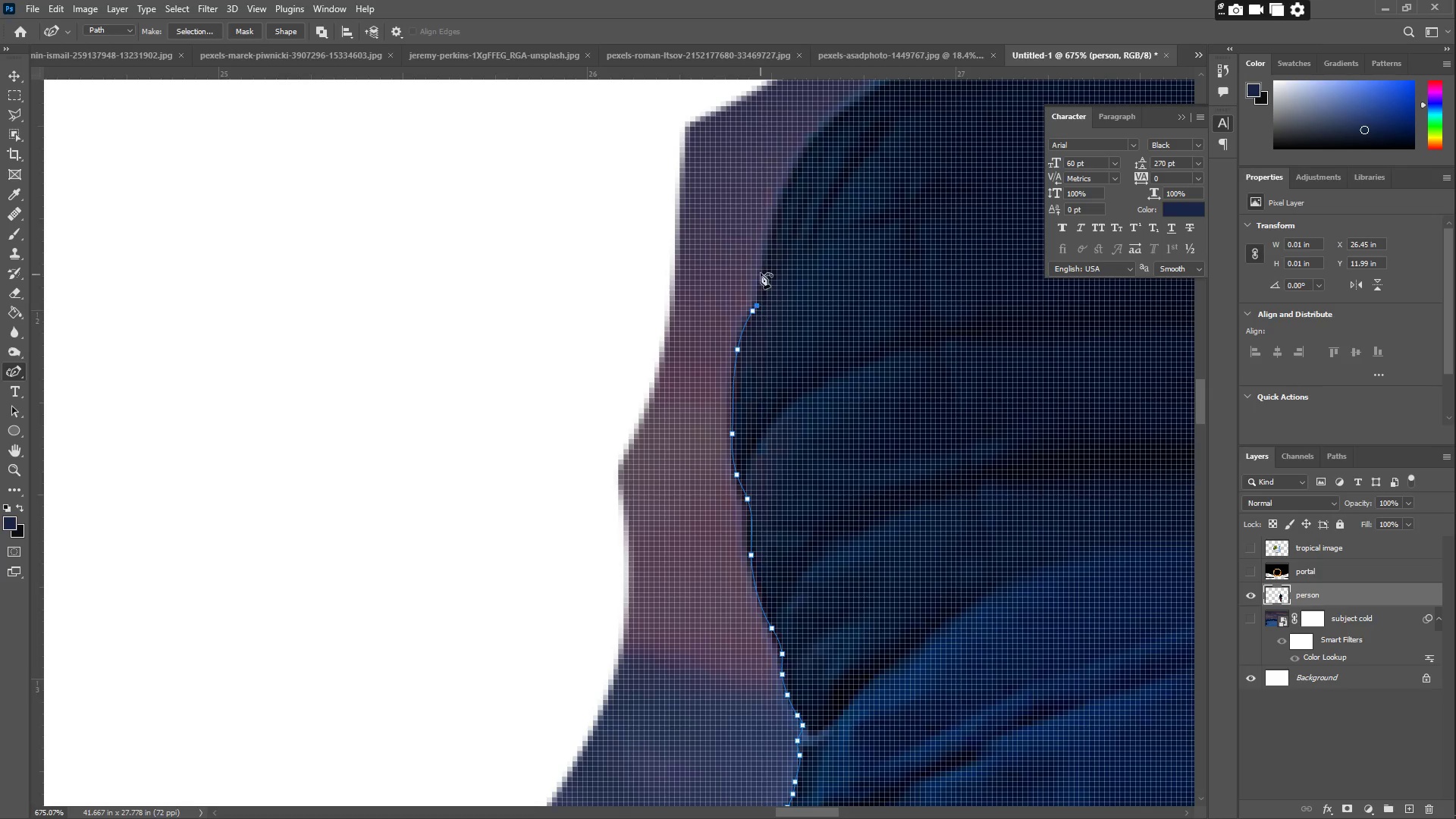 
left_click_drag(start_coordinate=[761, 265], to_coordinate=[767, 237])
 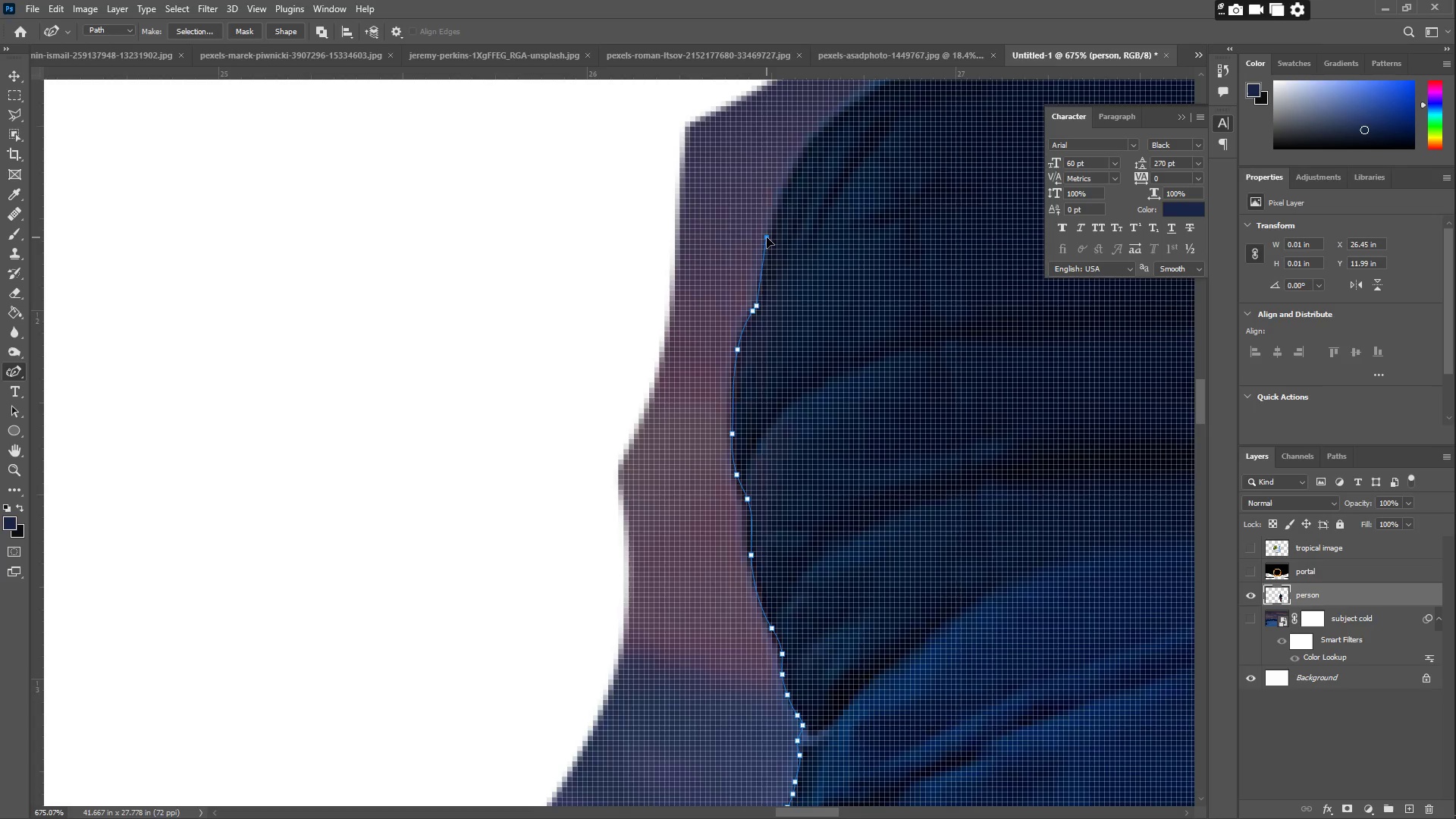 
hold_key(key=Space, duration=0.56)
 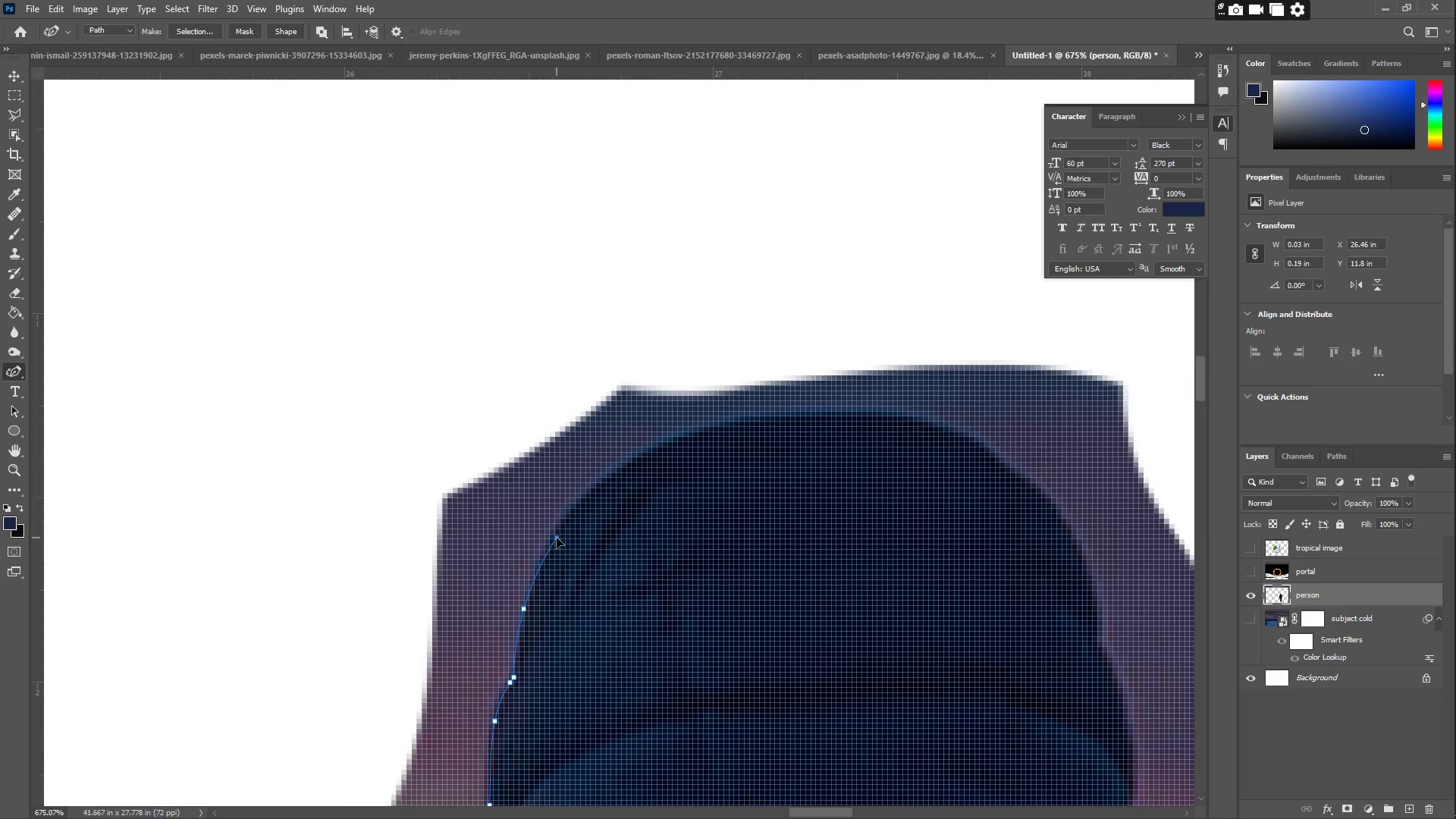 
left_click_drag(start_coordinate=[764, 264], to_coordinate=[521, 635])
 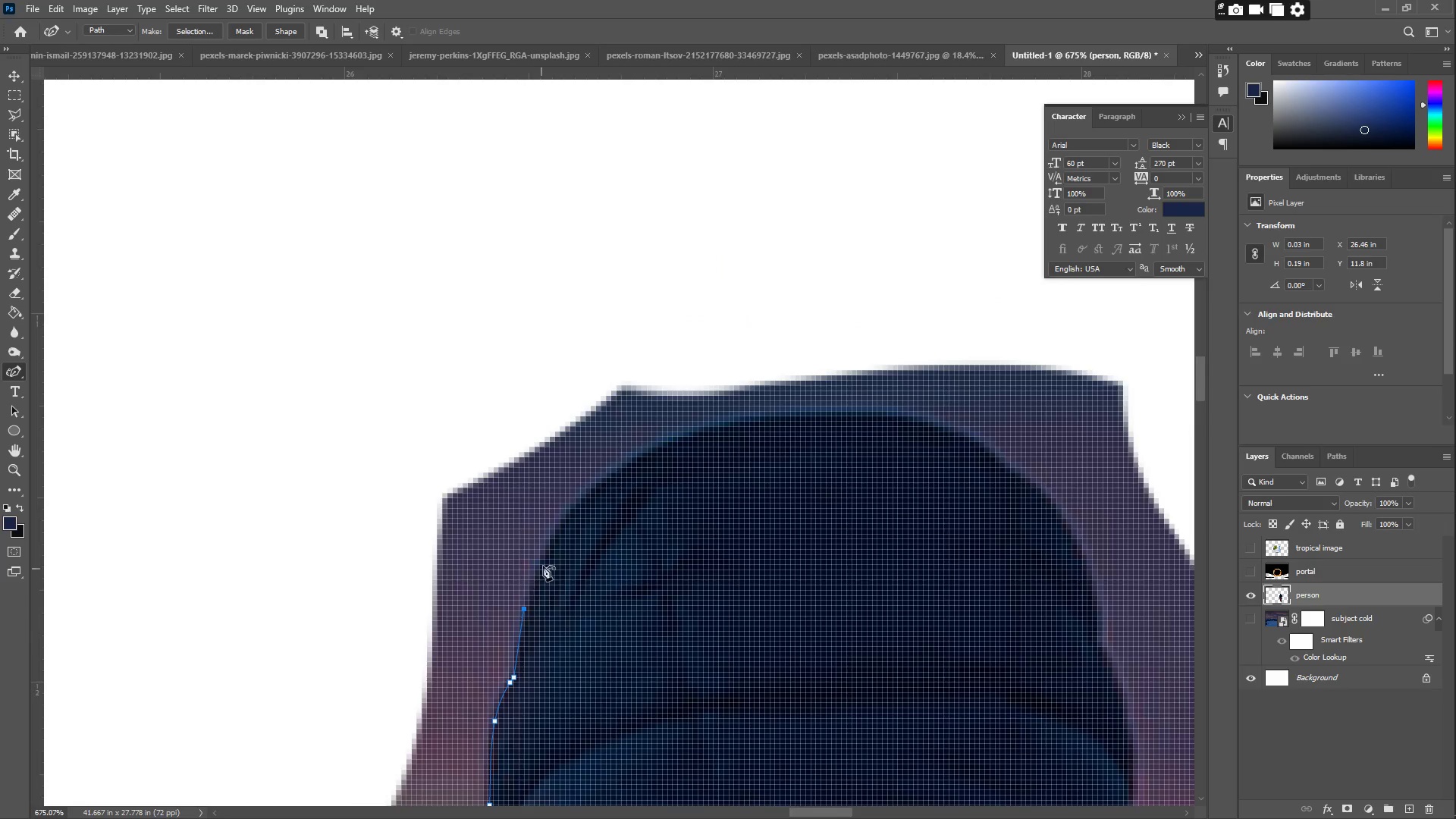 
left_click_drag(start_coordinate=[555, 544], to_coordinate=[554, 532])
 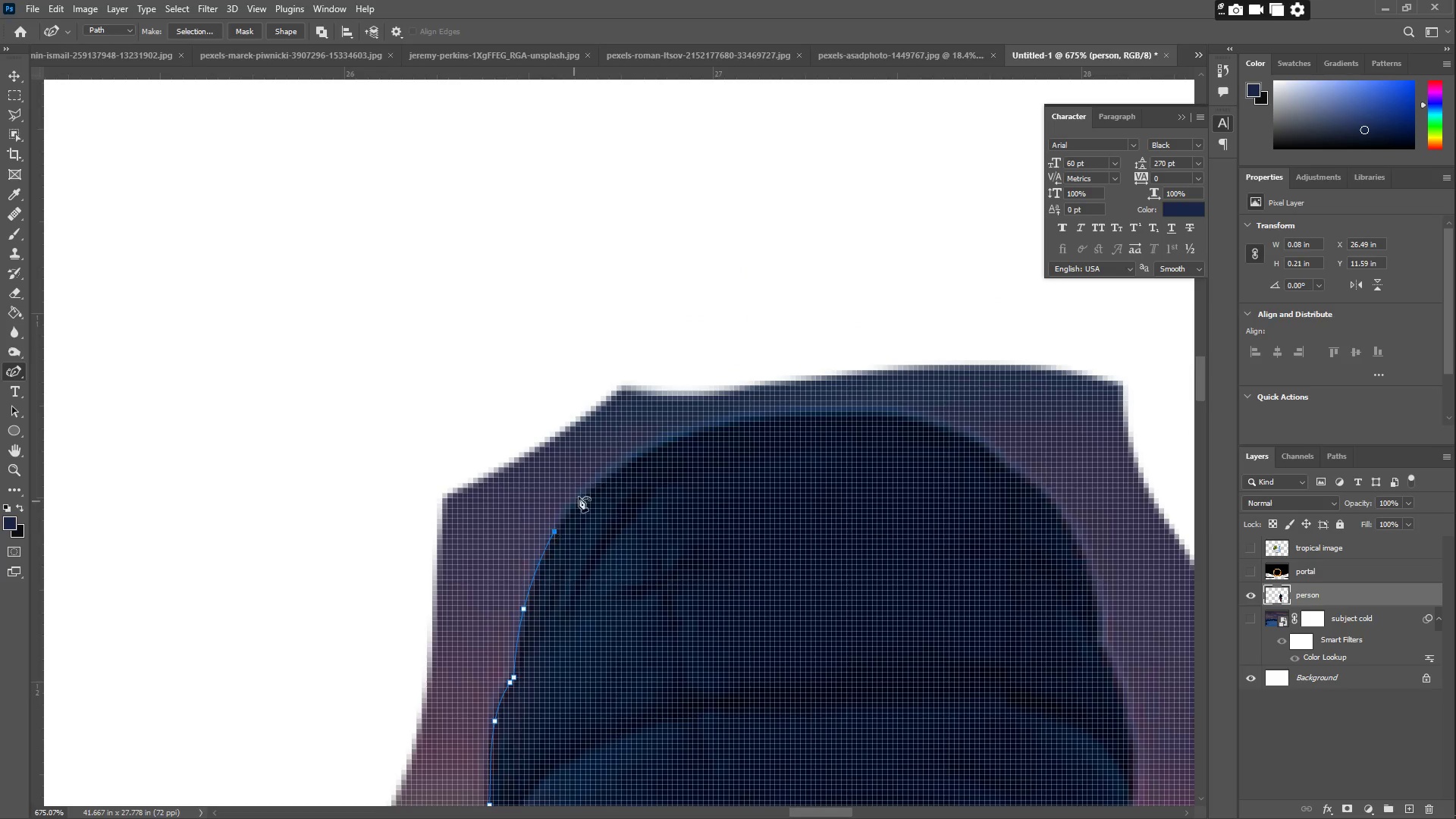 
left_click_drag(start_coordinate=[592, 485], to_coordinate=[629, 453])
 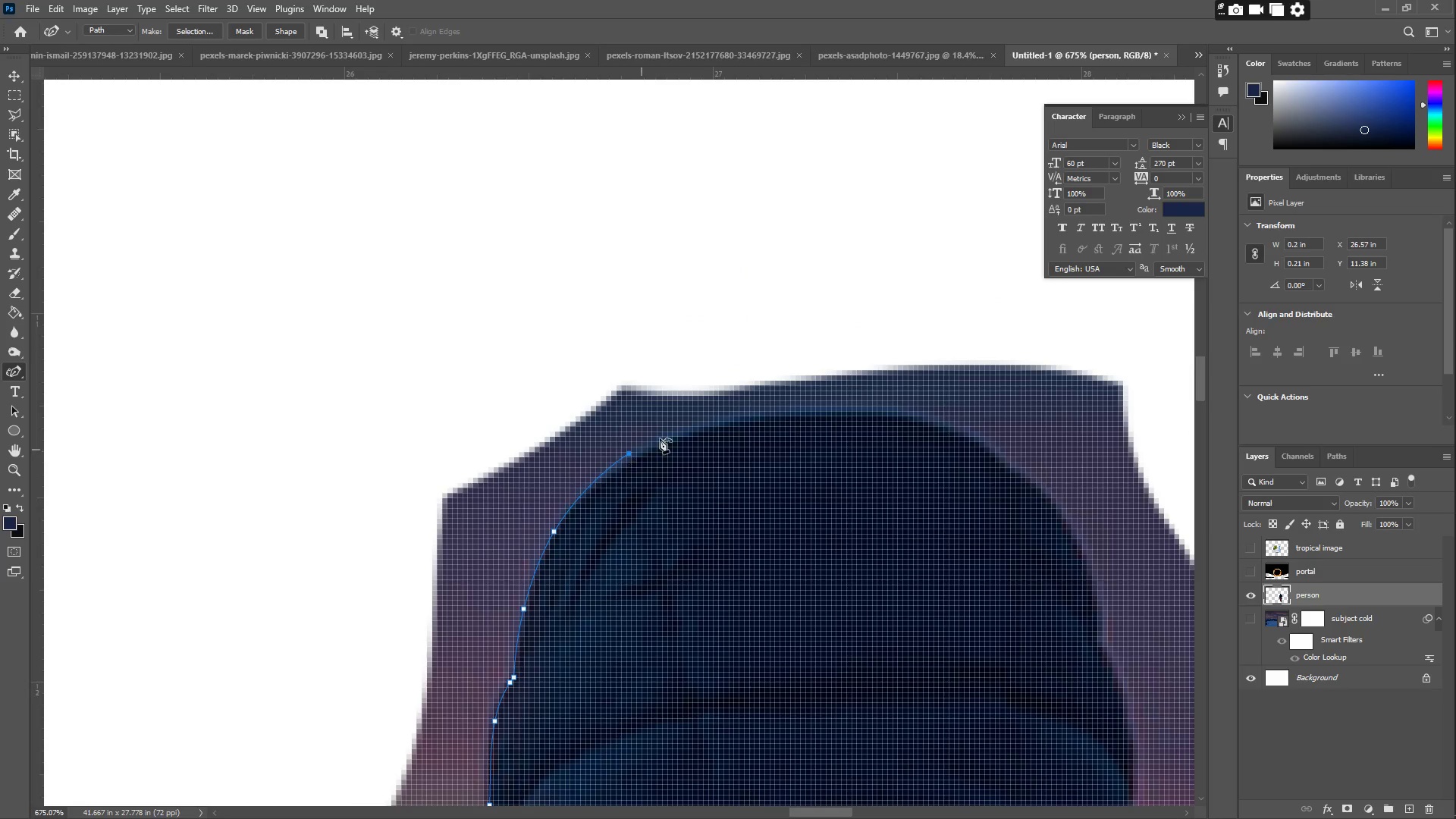 
left_click_drag(start_coordinate=[686, 426], to_coordinate=[767, 412])
 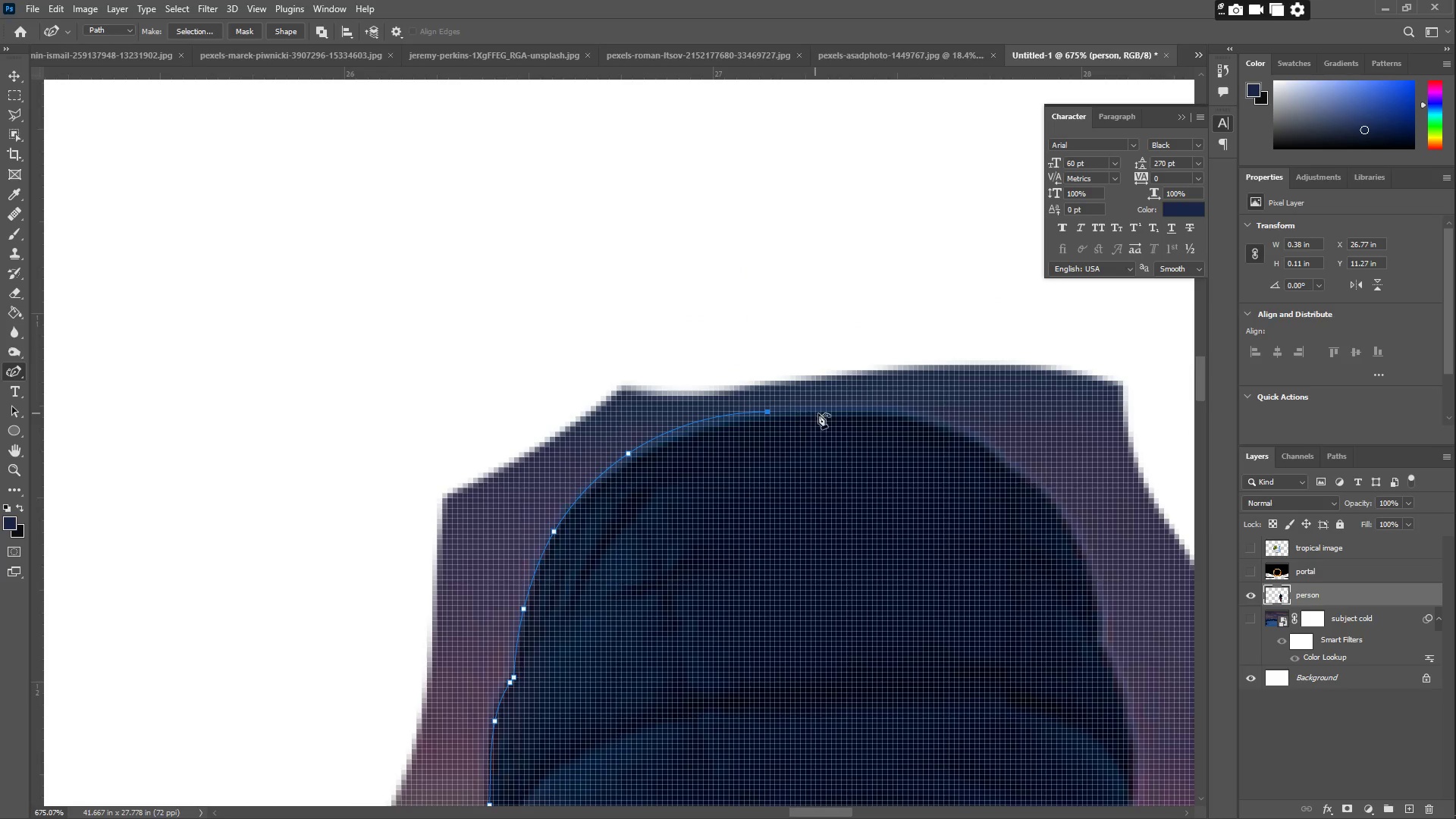 
left_click_drag(start_coordinate=[825, 413], to_coordinate=[869, 410])
 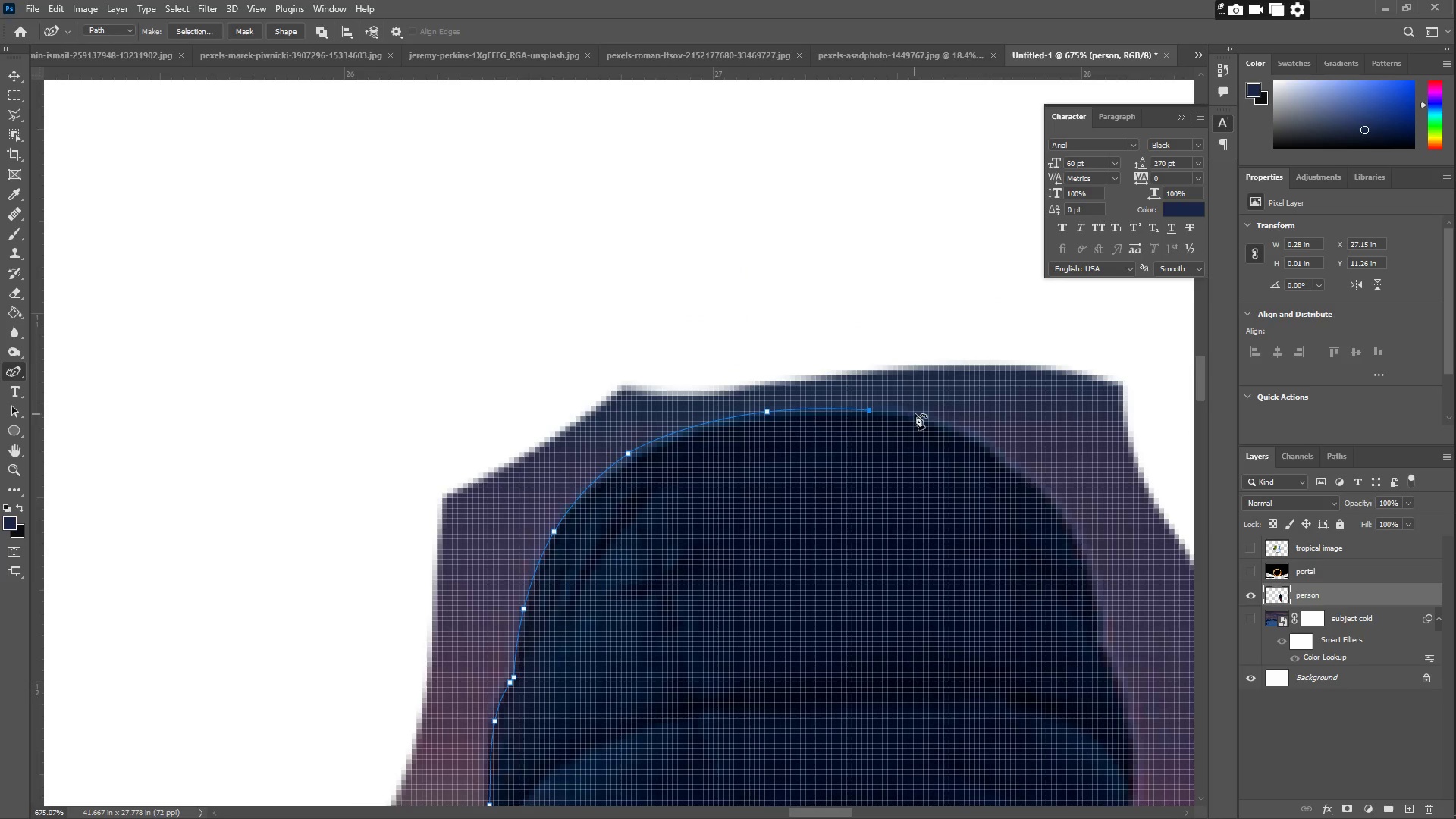 
left_click_drag(start_coordinate=[918, 416], to_coordinate=[928, 419])
 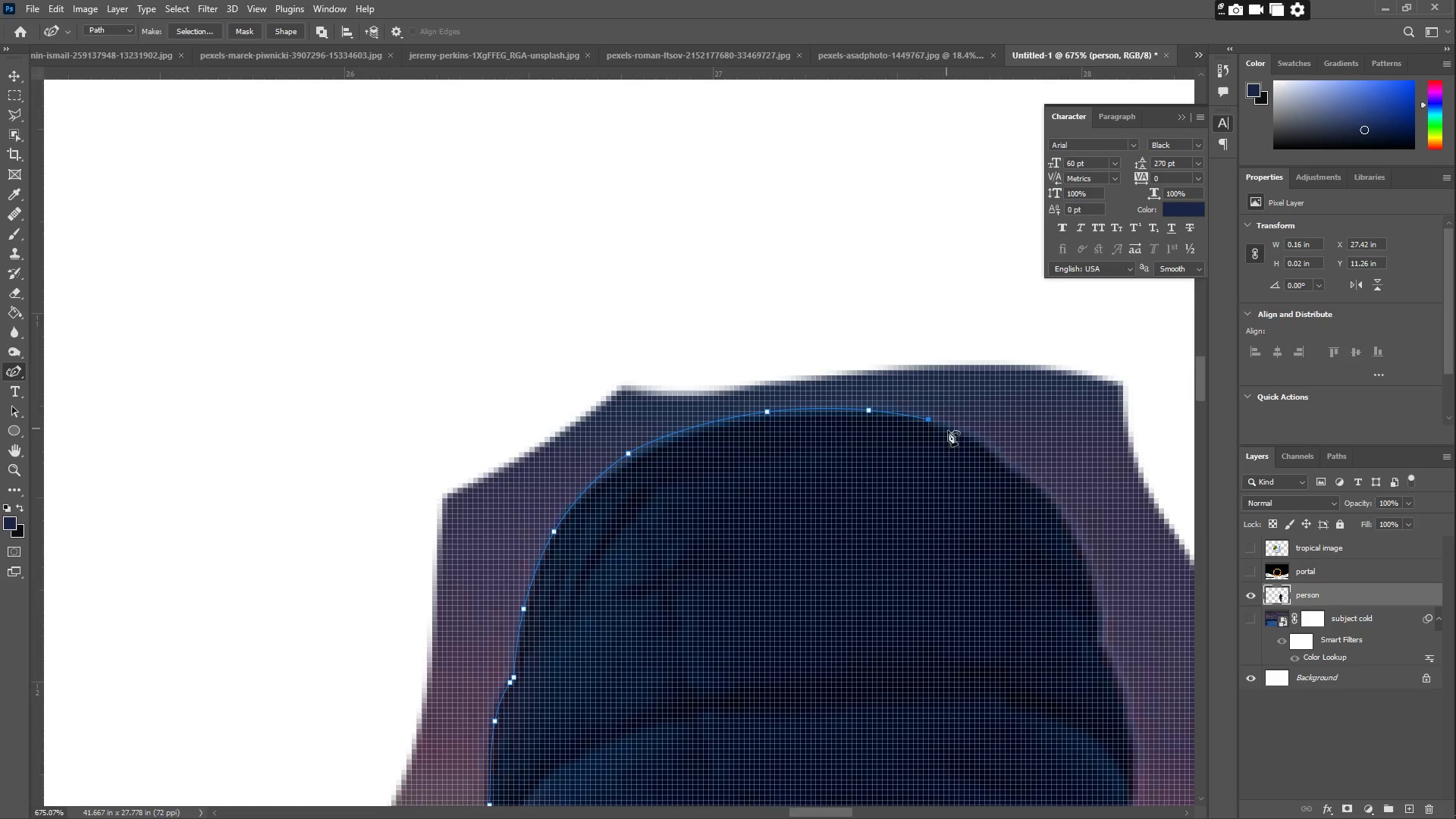 
left_click_drag(start_coordinate=[962, 440], to_coordinate=[998, 457])
 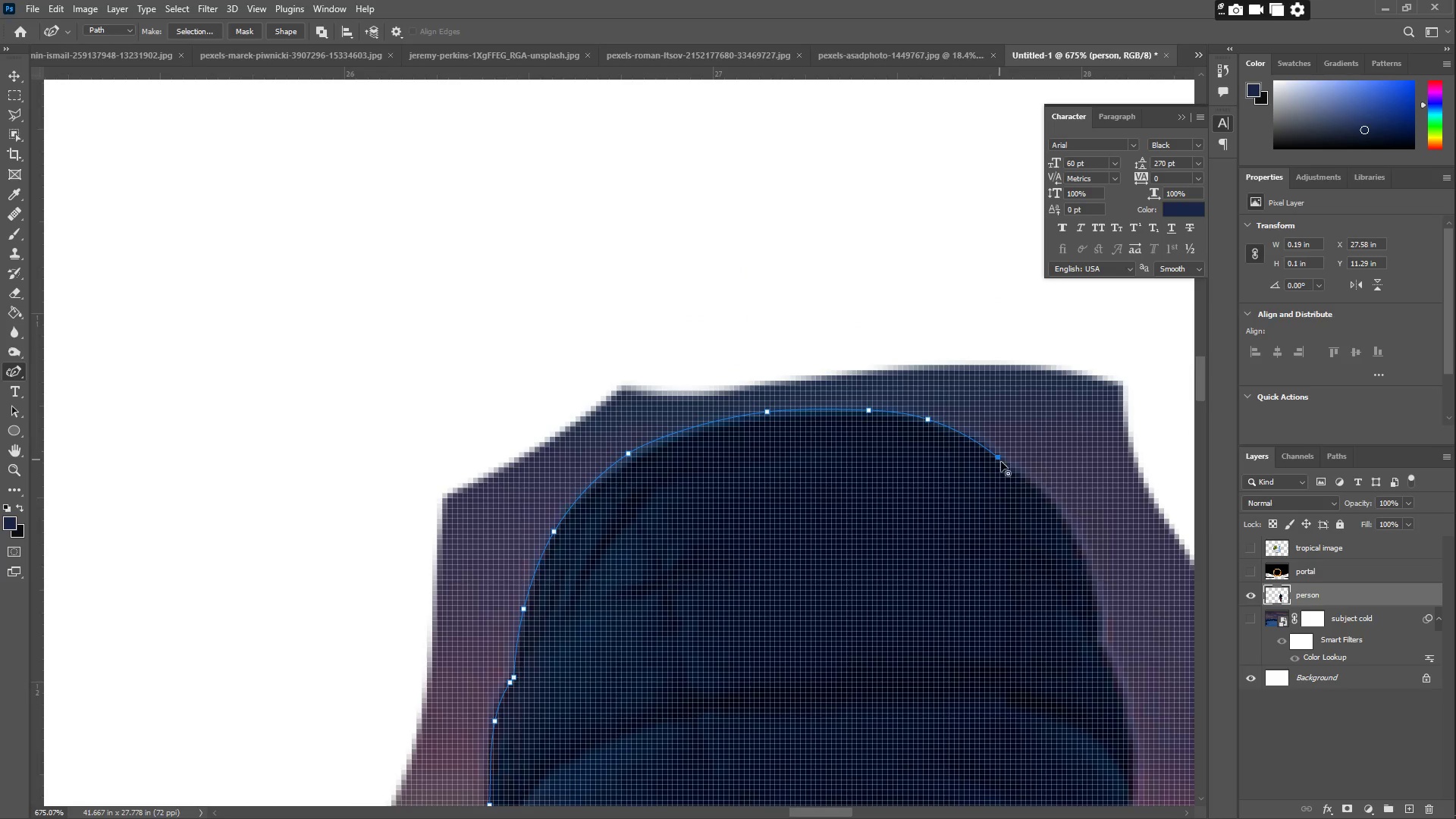 
left_click_drag(start_coordinate=[1012, 471], to_coordinate=[1039, 488])
 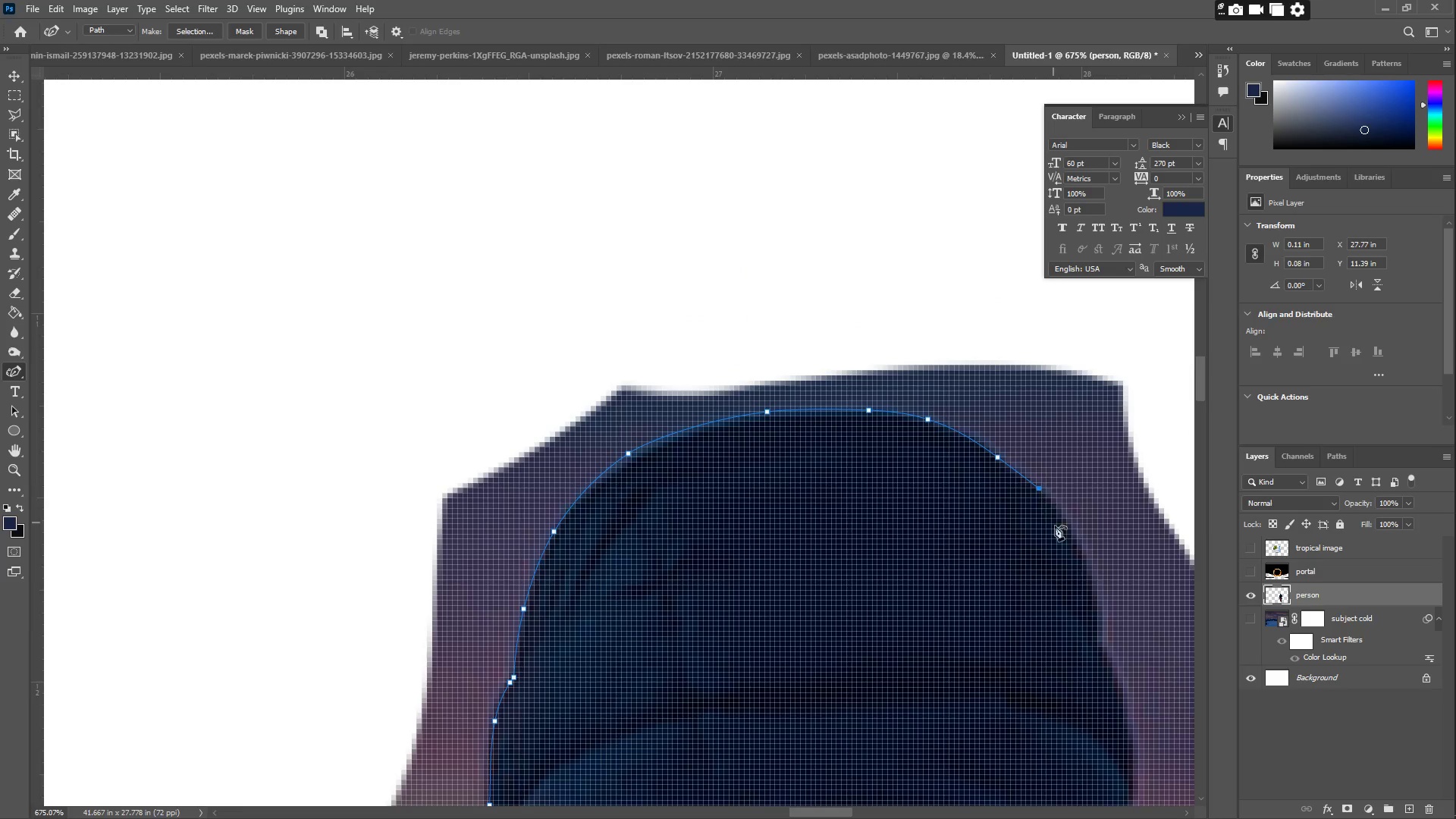 
left_click_drag(start_coordinate=[1062, 539], to_coordinate=[1081, 551])
 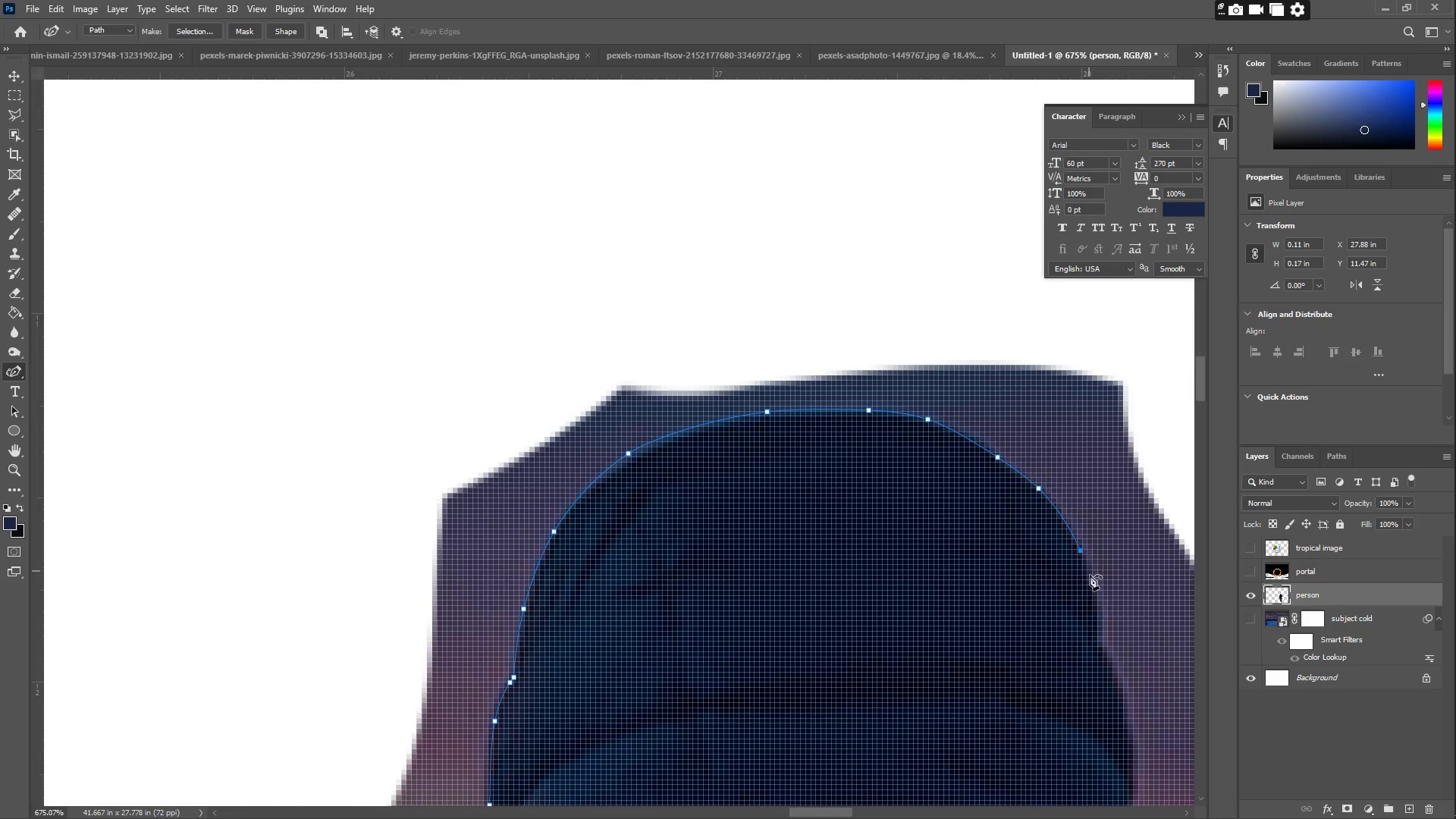 
left_click_drag(start_coordinate=[1090, 581], to_coordinate=[1097, 617])
 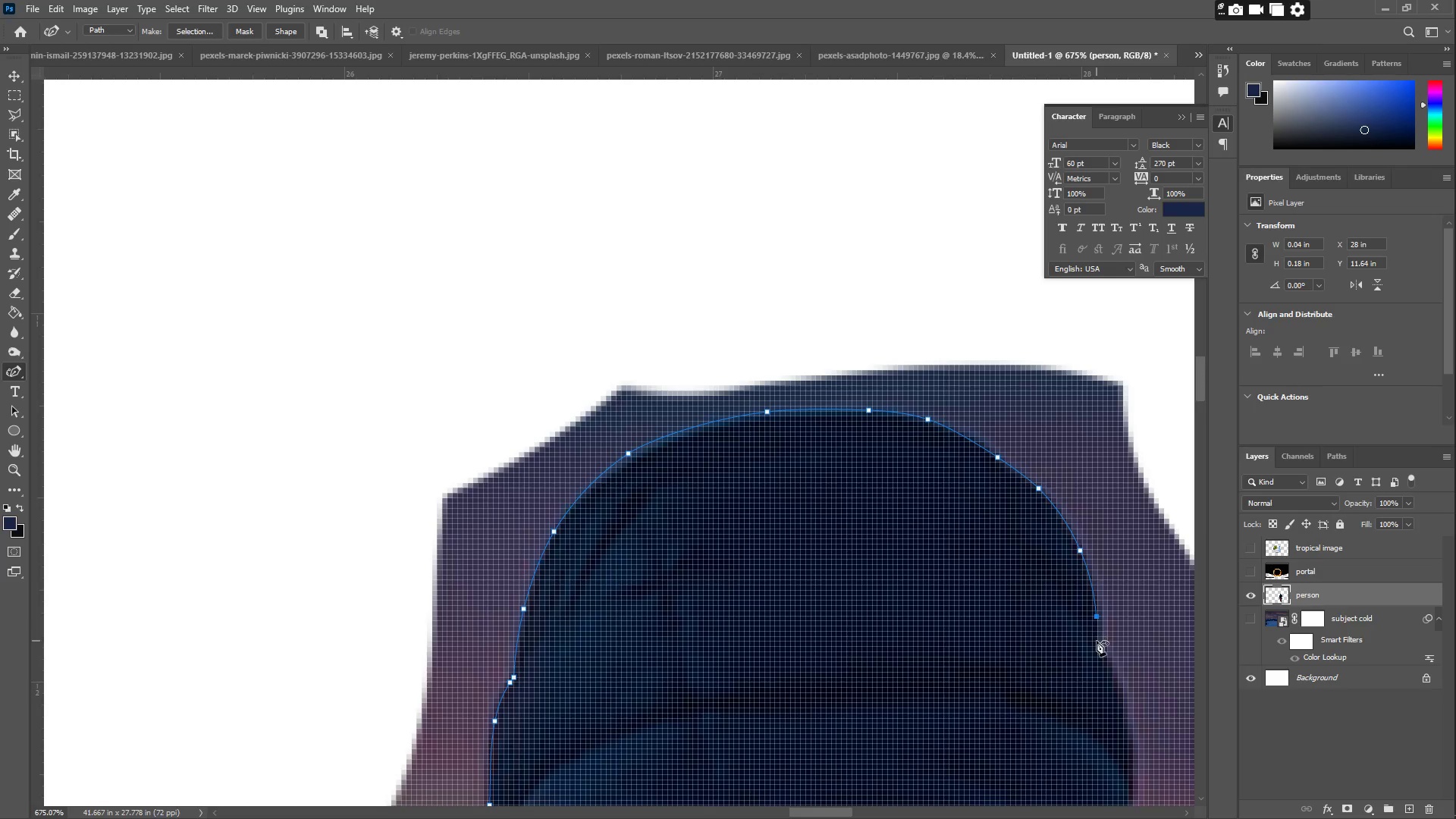 
left_click([1097, 641])
 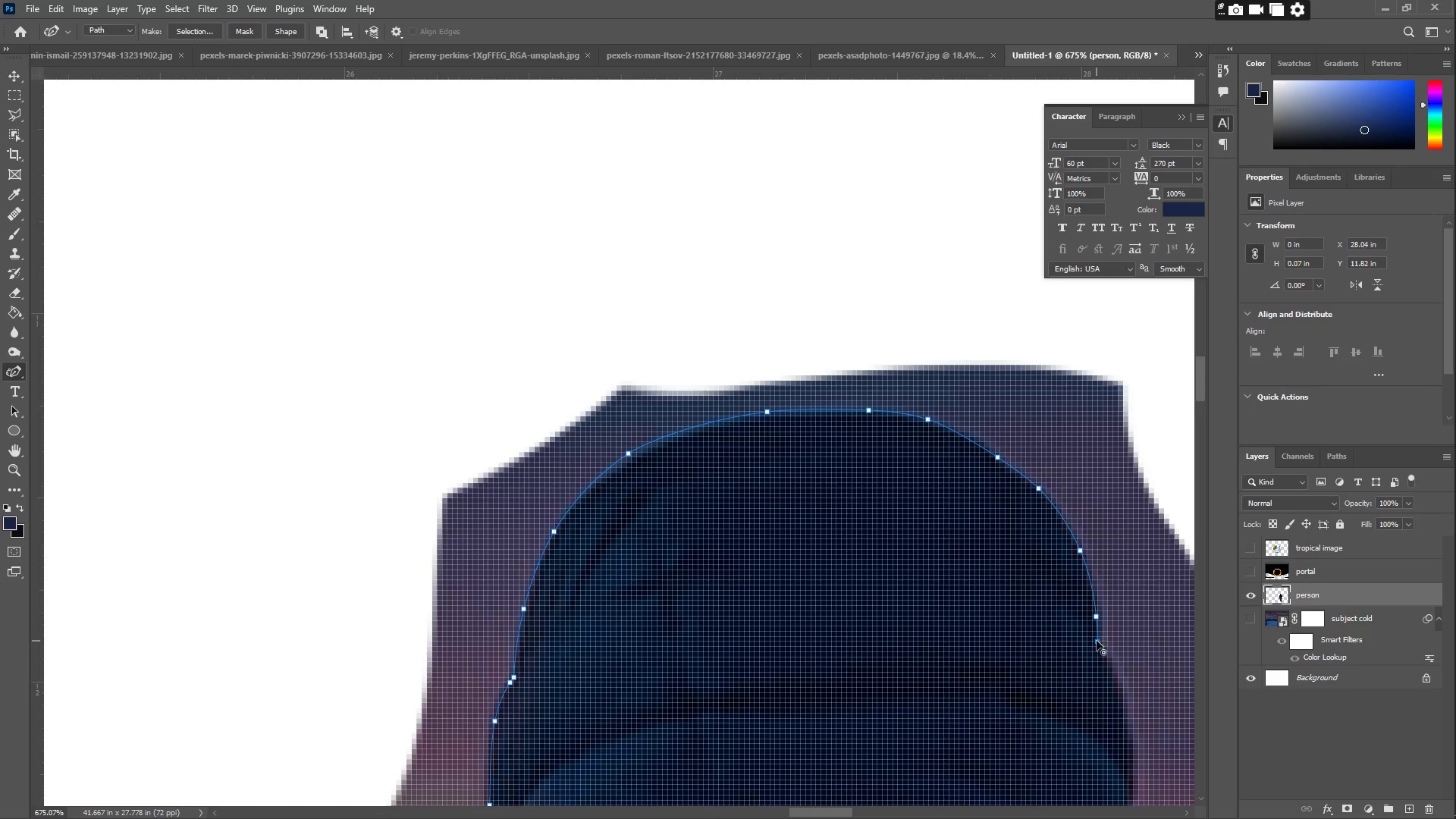 
hold_key(key=Space, duration=0.61)
 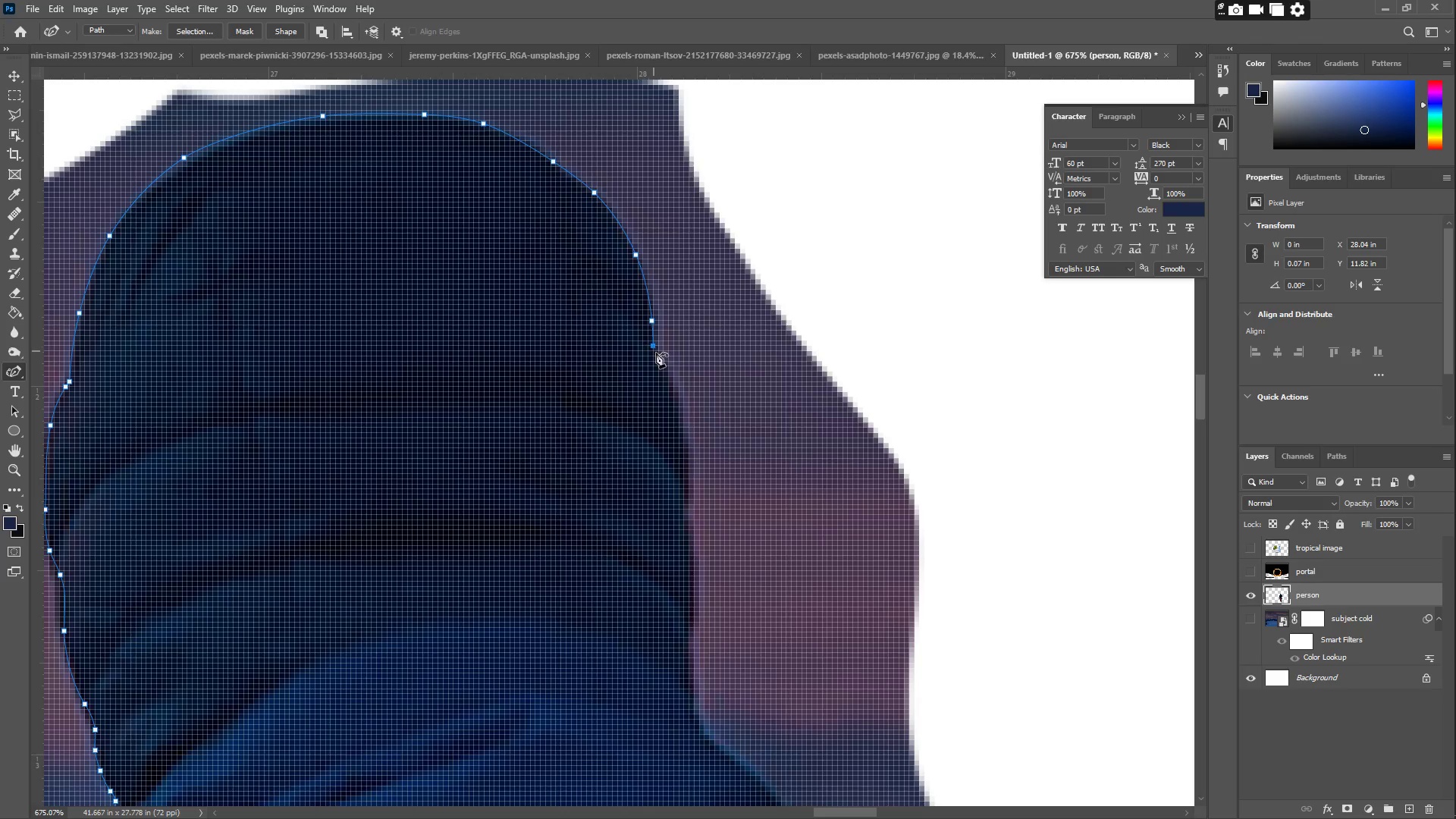 
left_click_drag(start_coordinate=[1055, 632], to_coordinate=[610, 337])
 